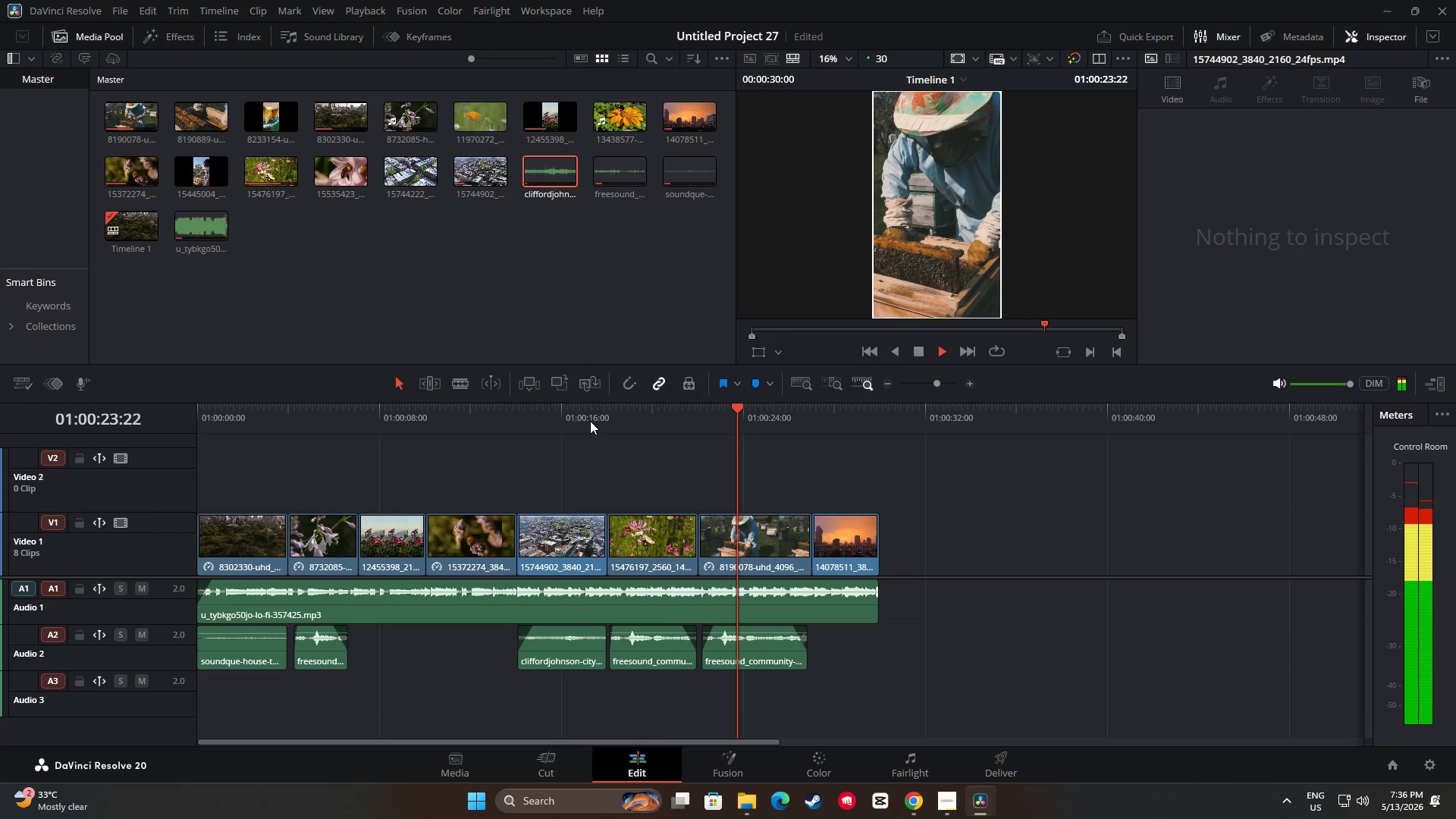 
wait(12.14)
 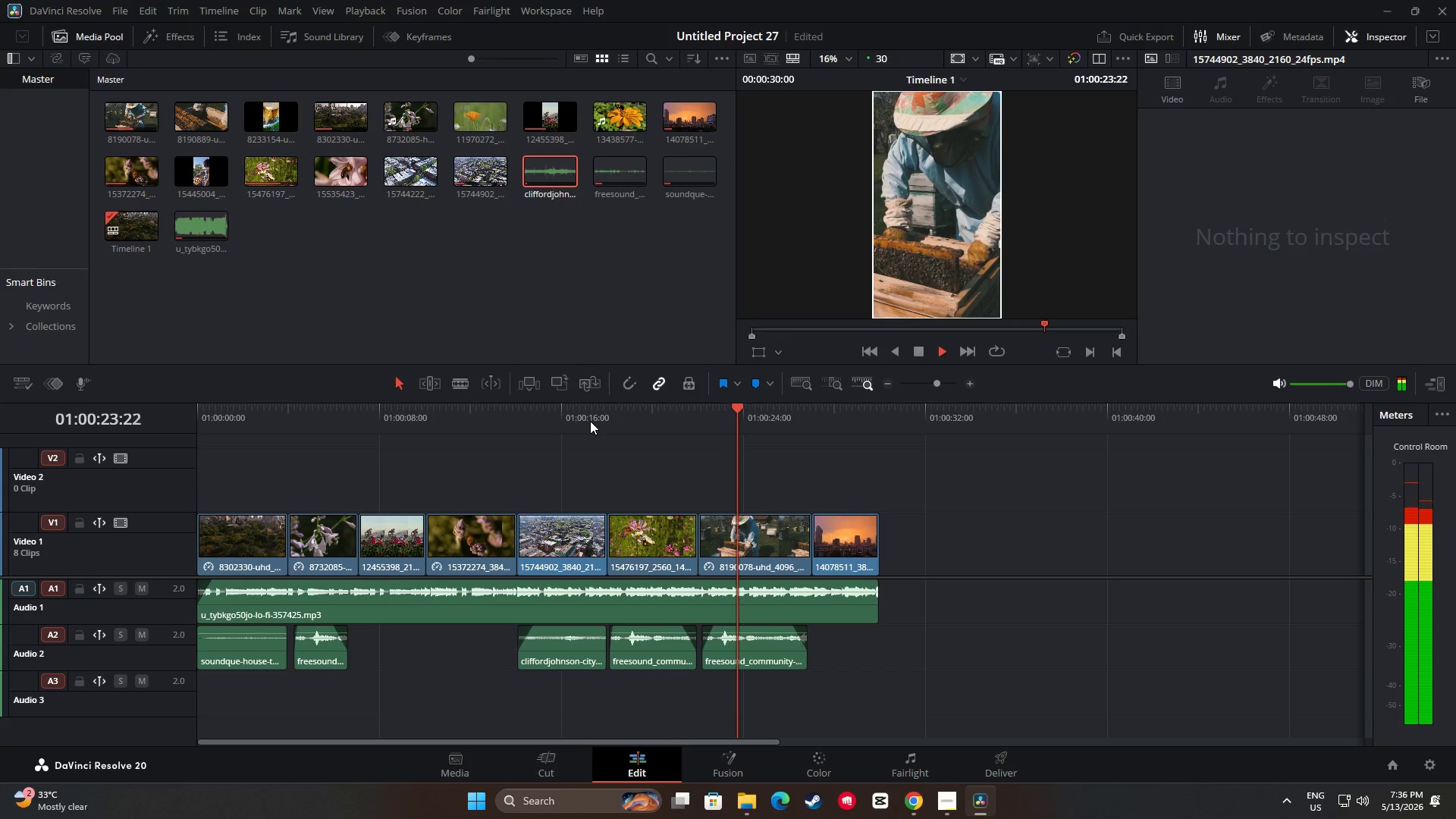 
key(Space)
 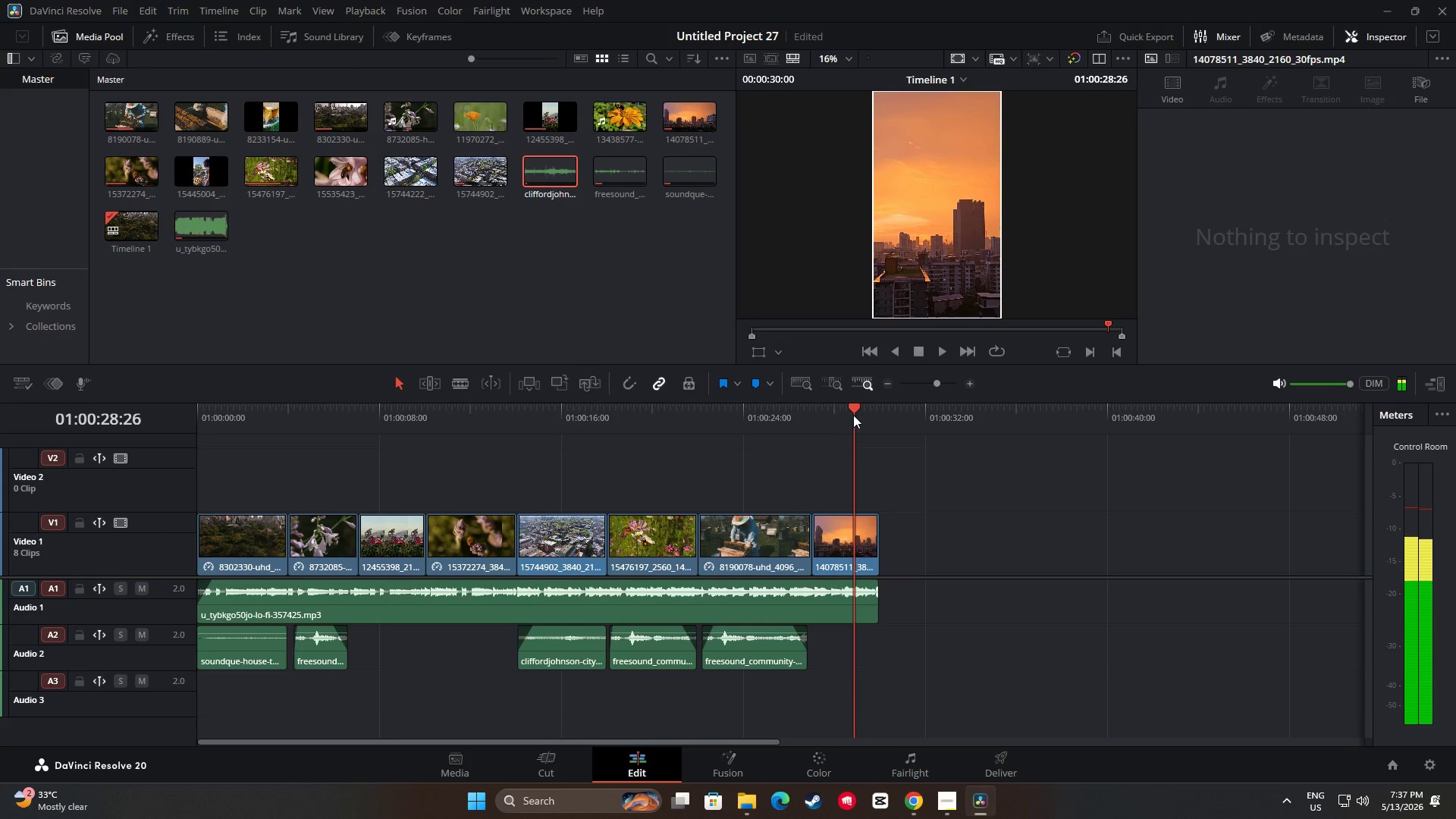 
left_click_drag(start_coordinate=[854, 414], to_coordinate=[170, 498])
 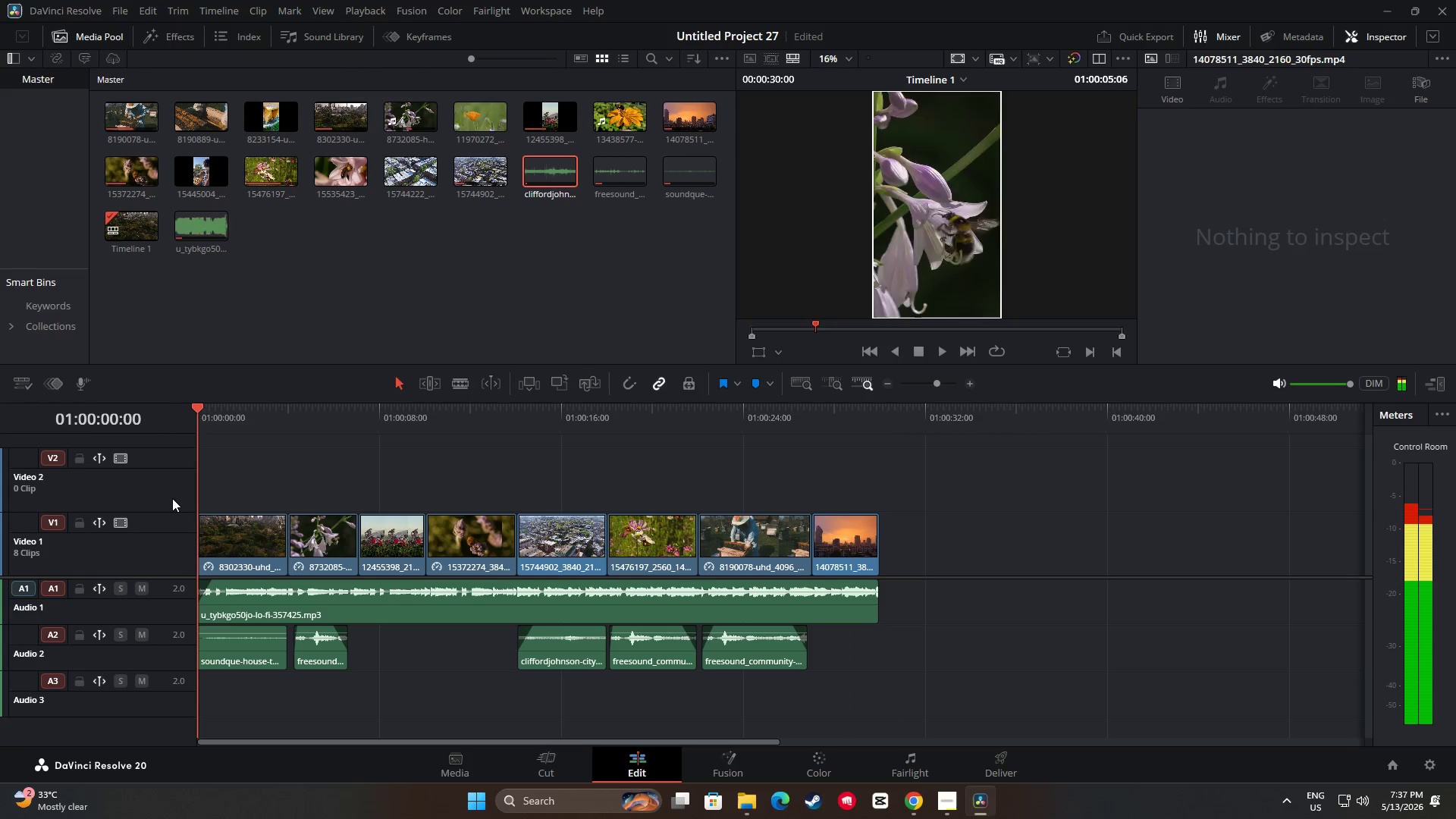 
key(Space)
 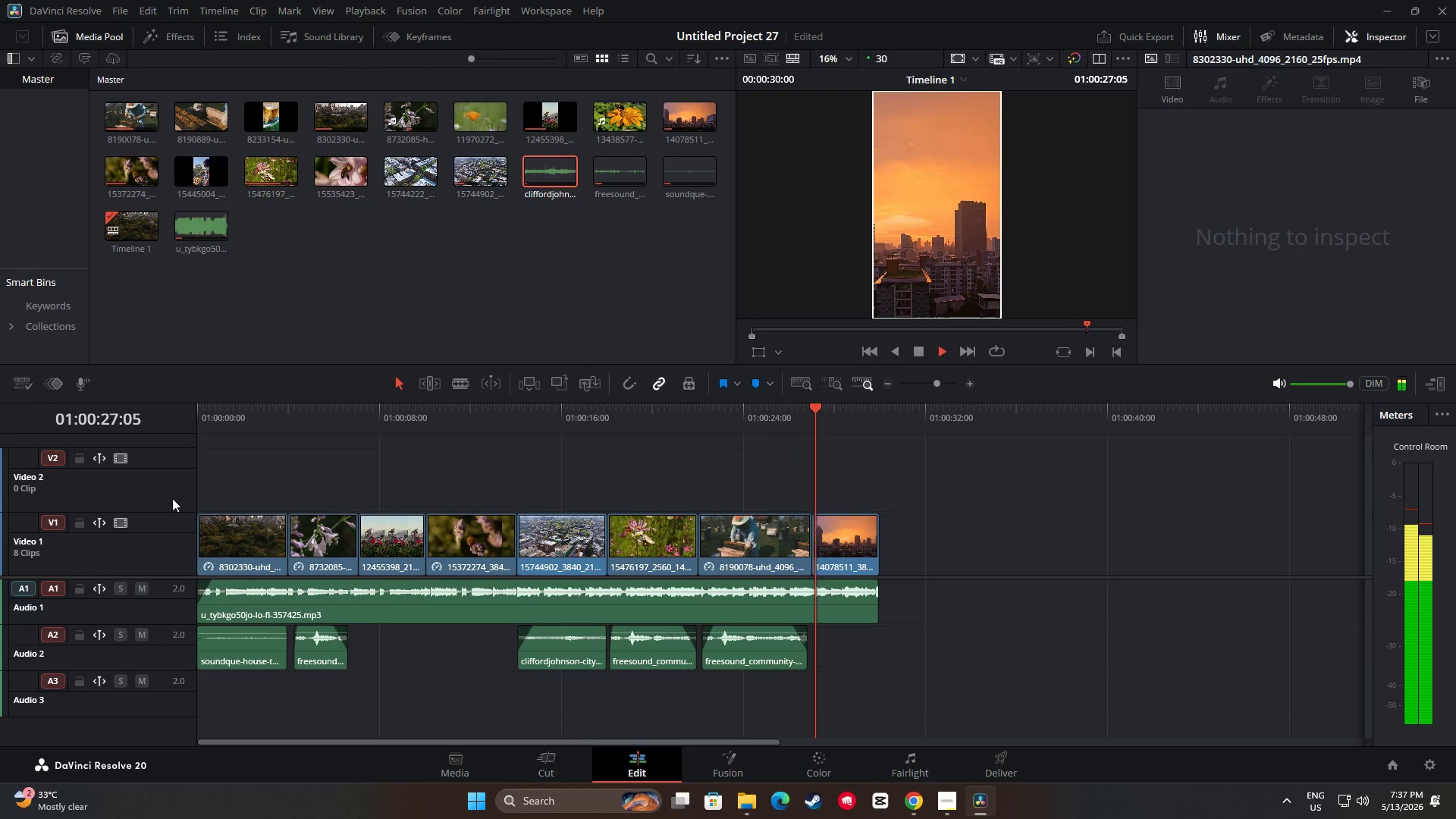 
wait(32.19)
 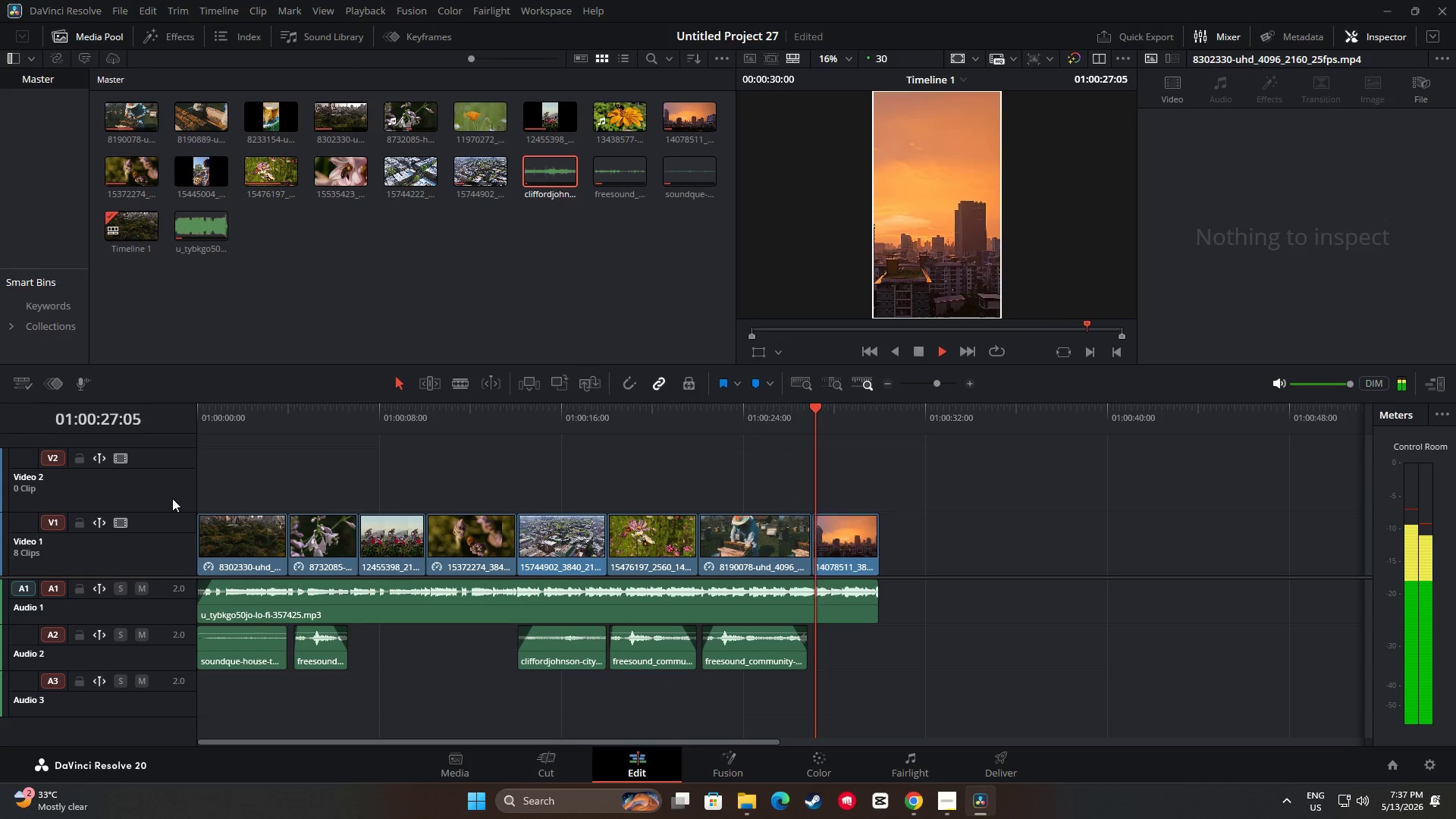 
left_click_drag(start_coordinate=[700, 408], to_coordinate=[669, 397])
 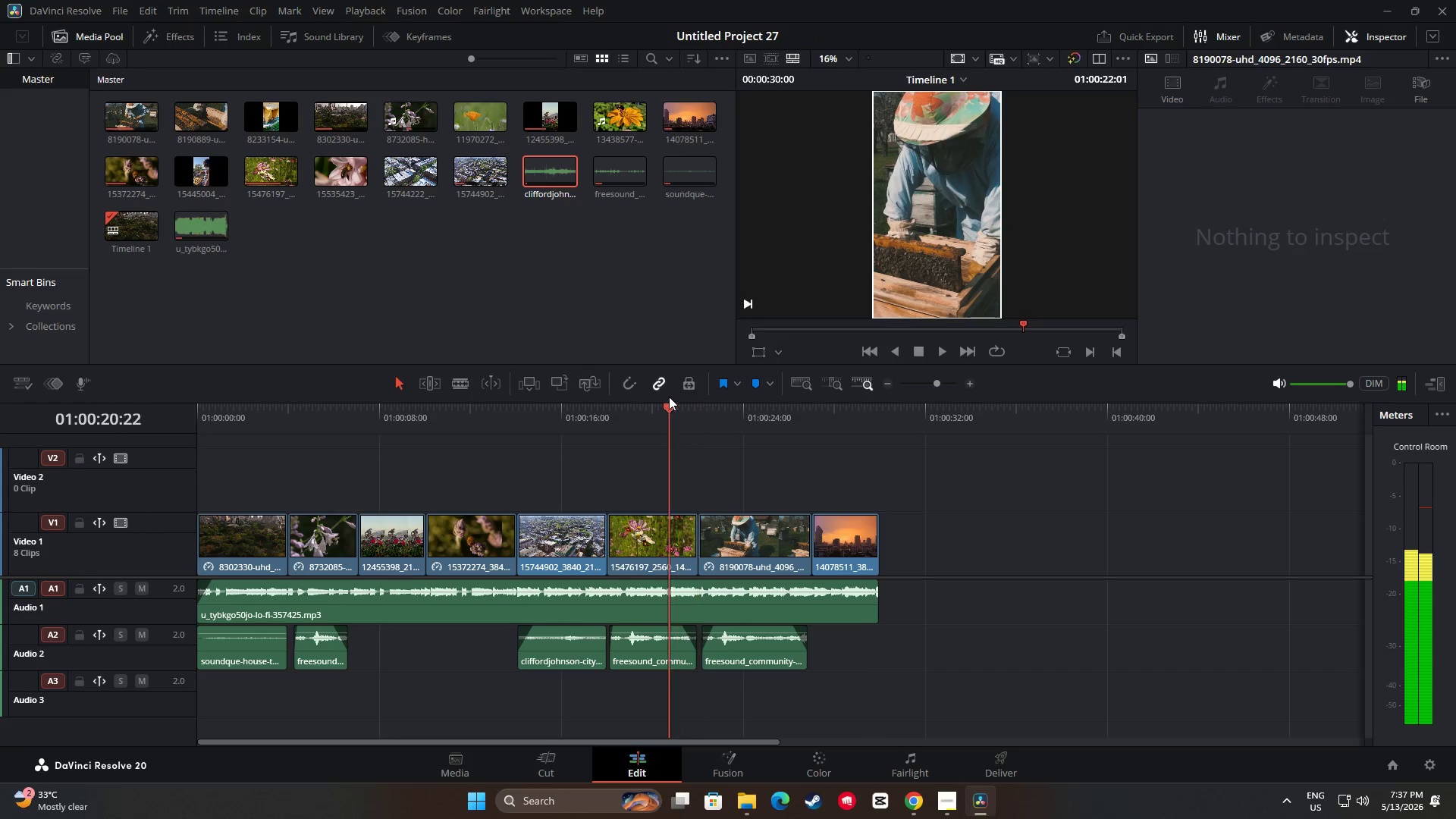 
key(Space)
 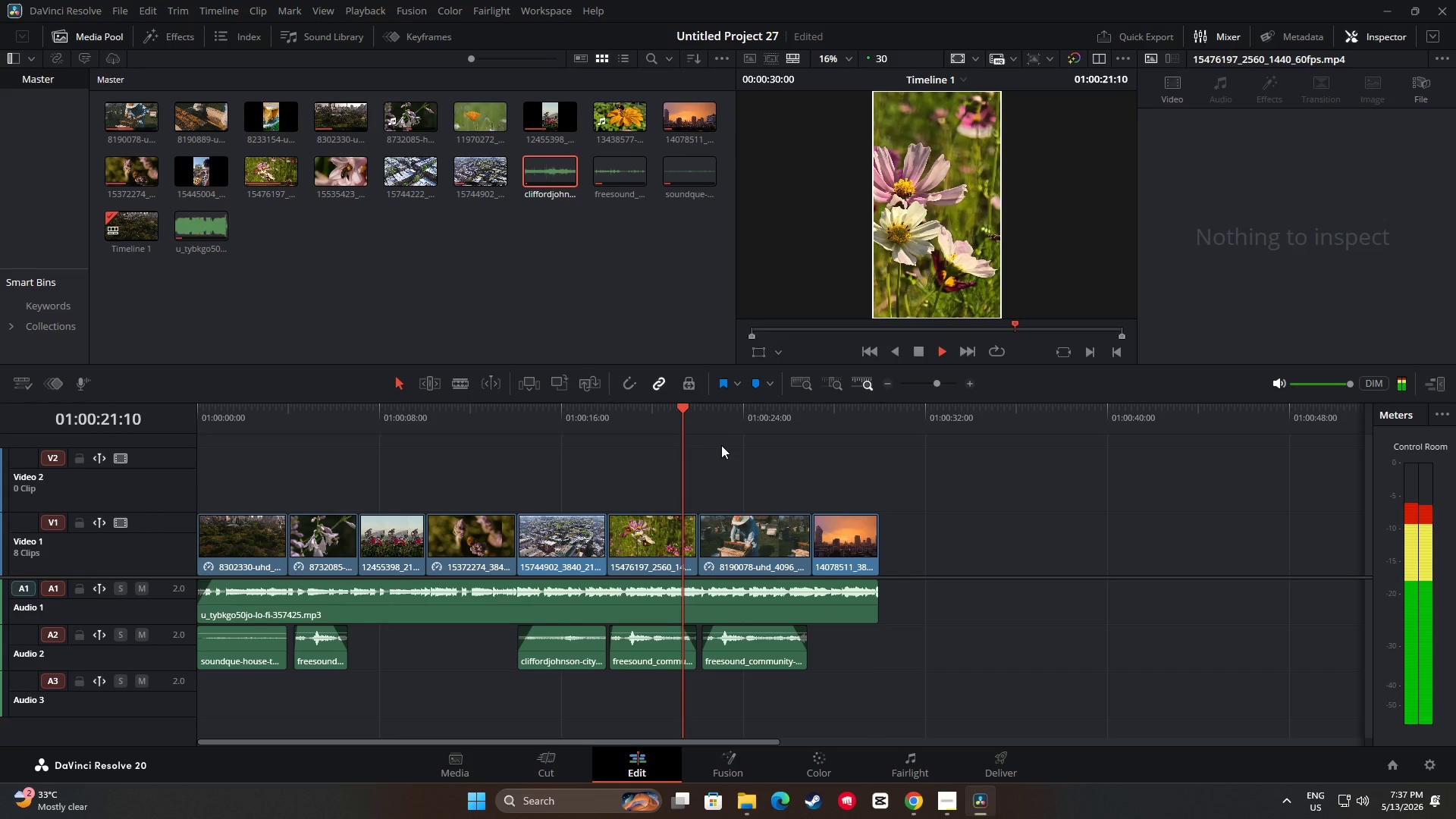 
key(Space)
 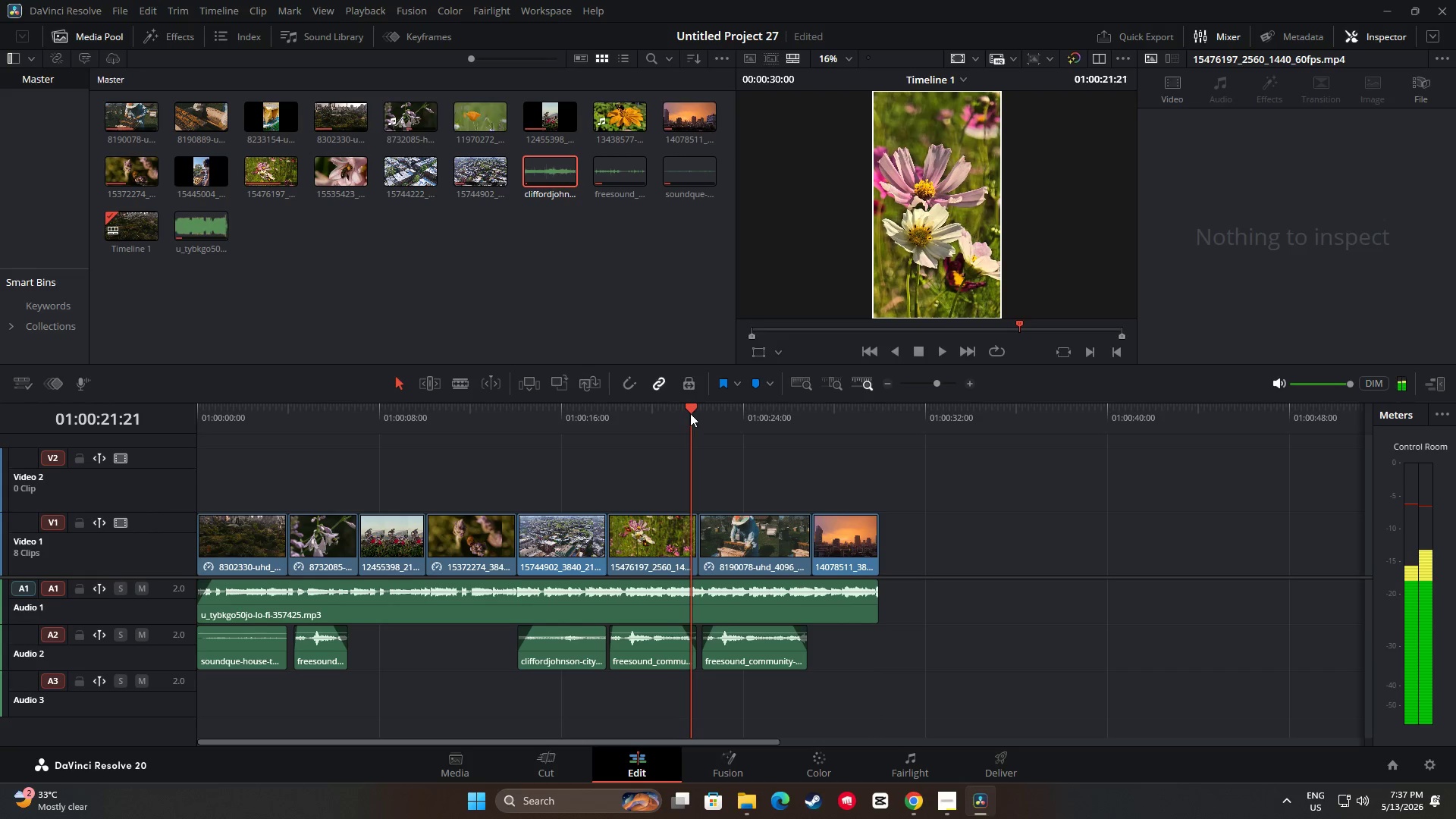 
left_click_drag(start_coordinate=[689, 413], to_coordinate=[469, 435])
 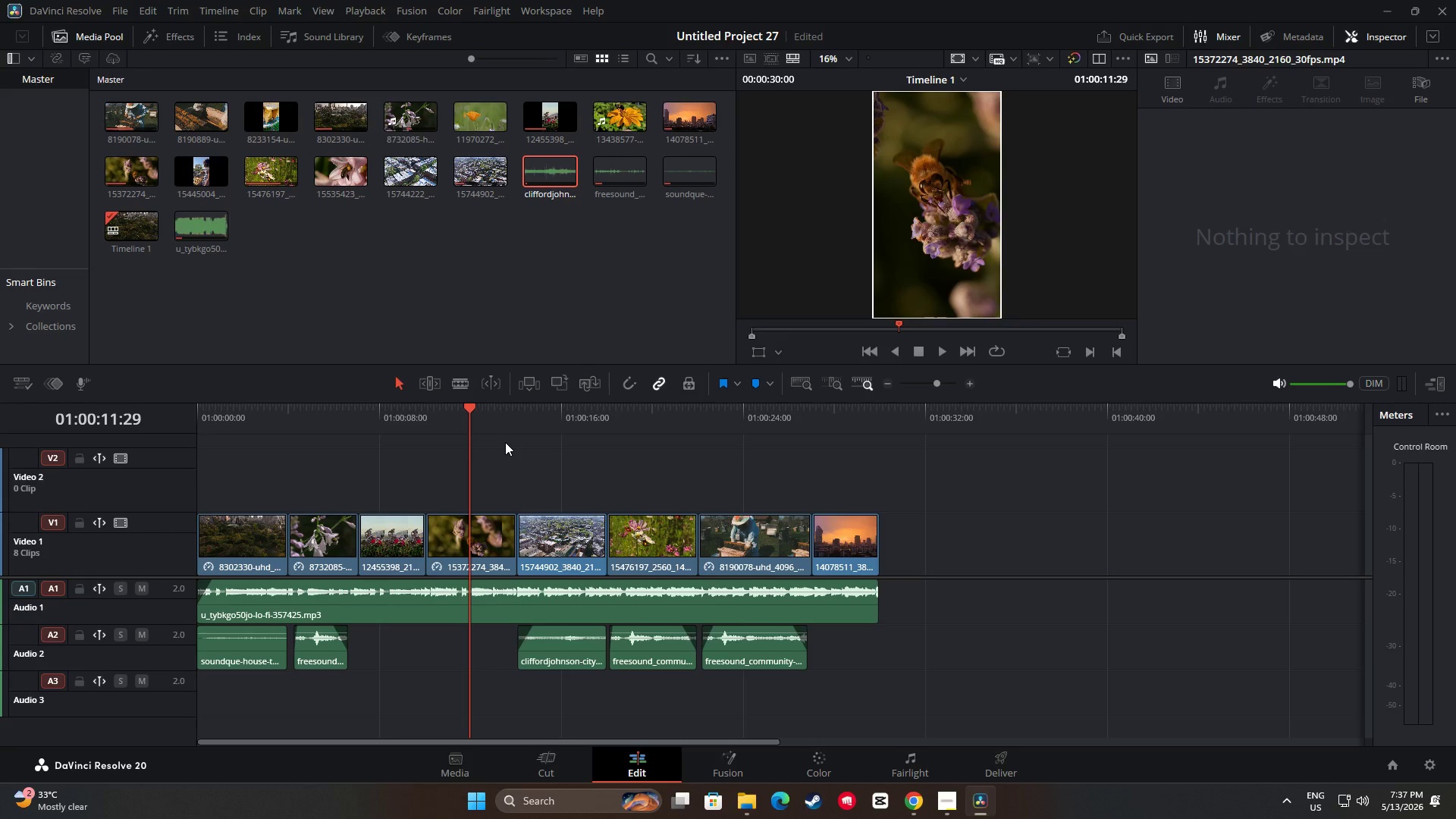 
key(Space)
 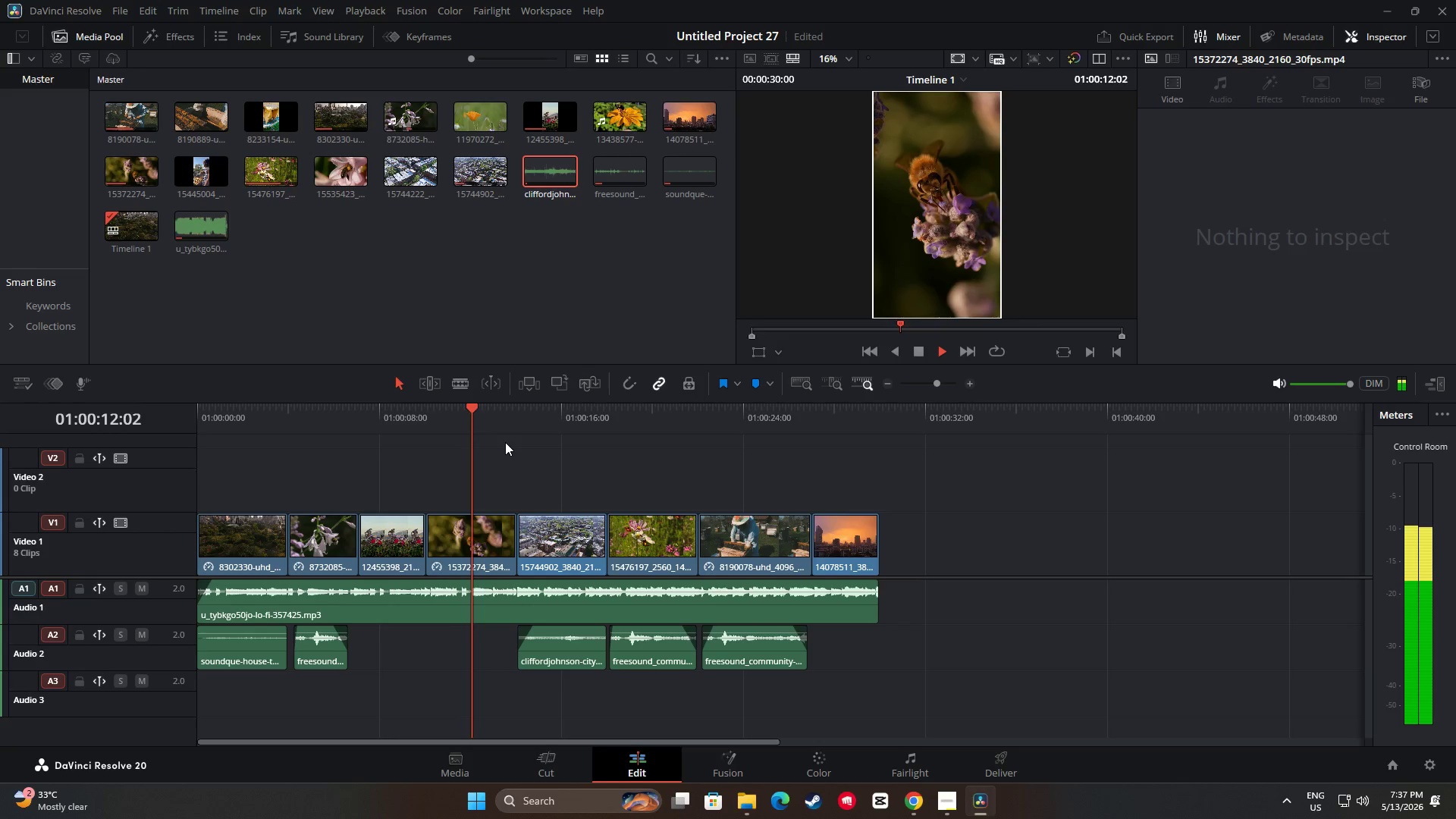 
key(Space)
 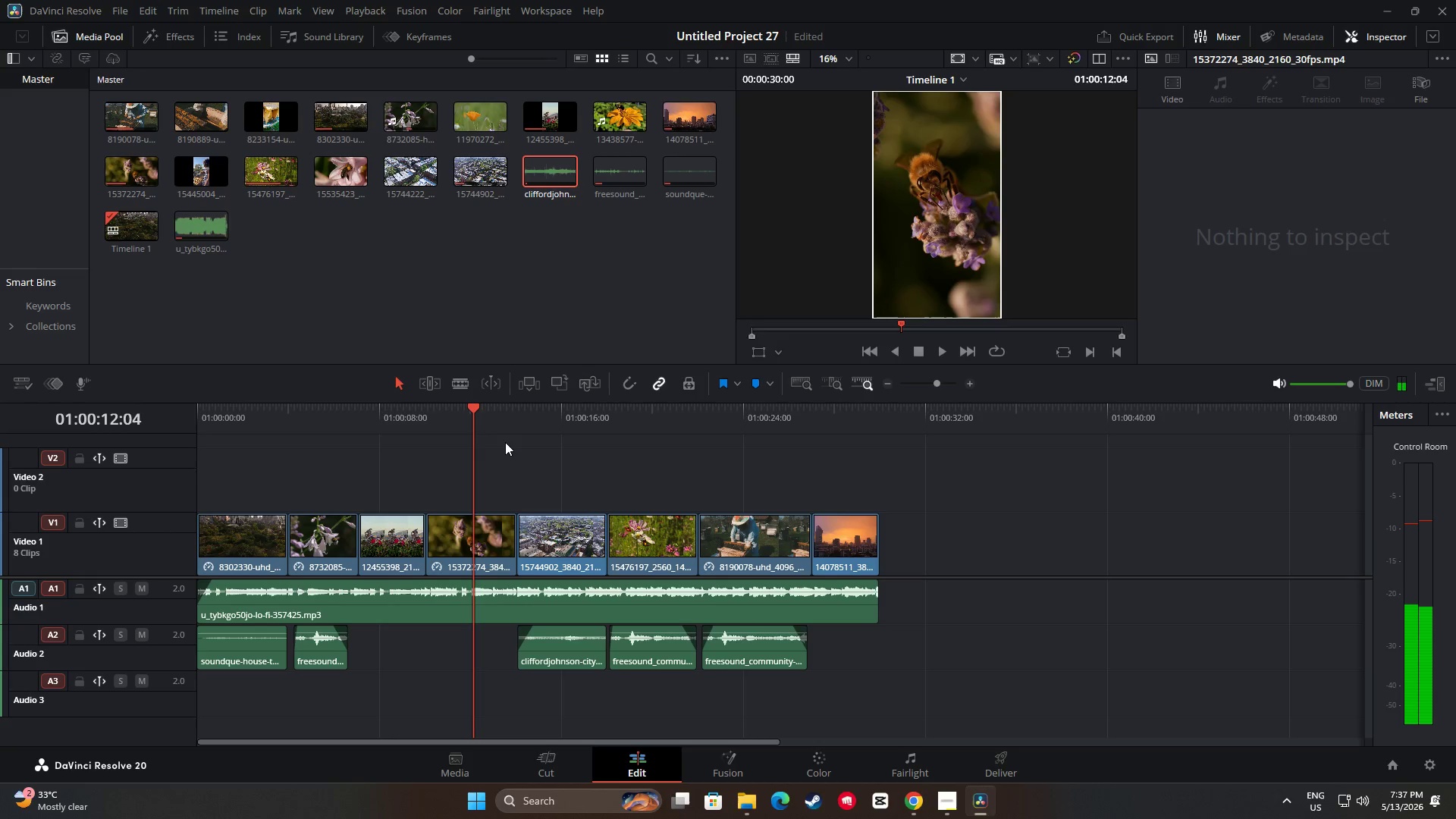 
key(Space)
 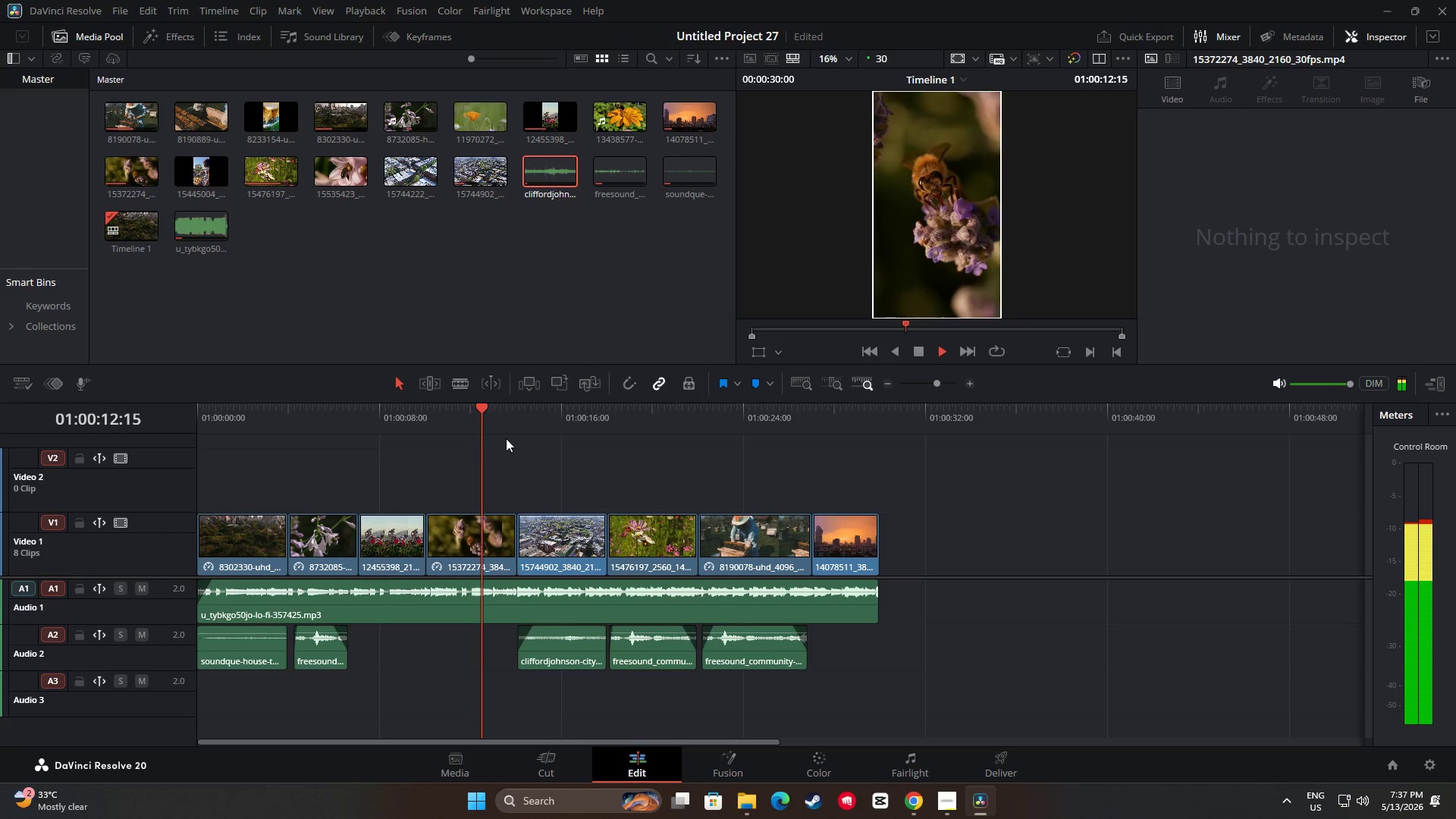 
key(Space)
 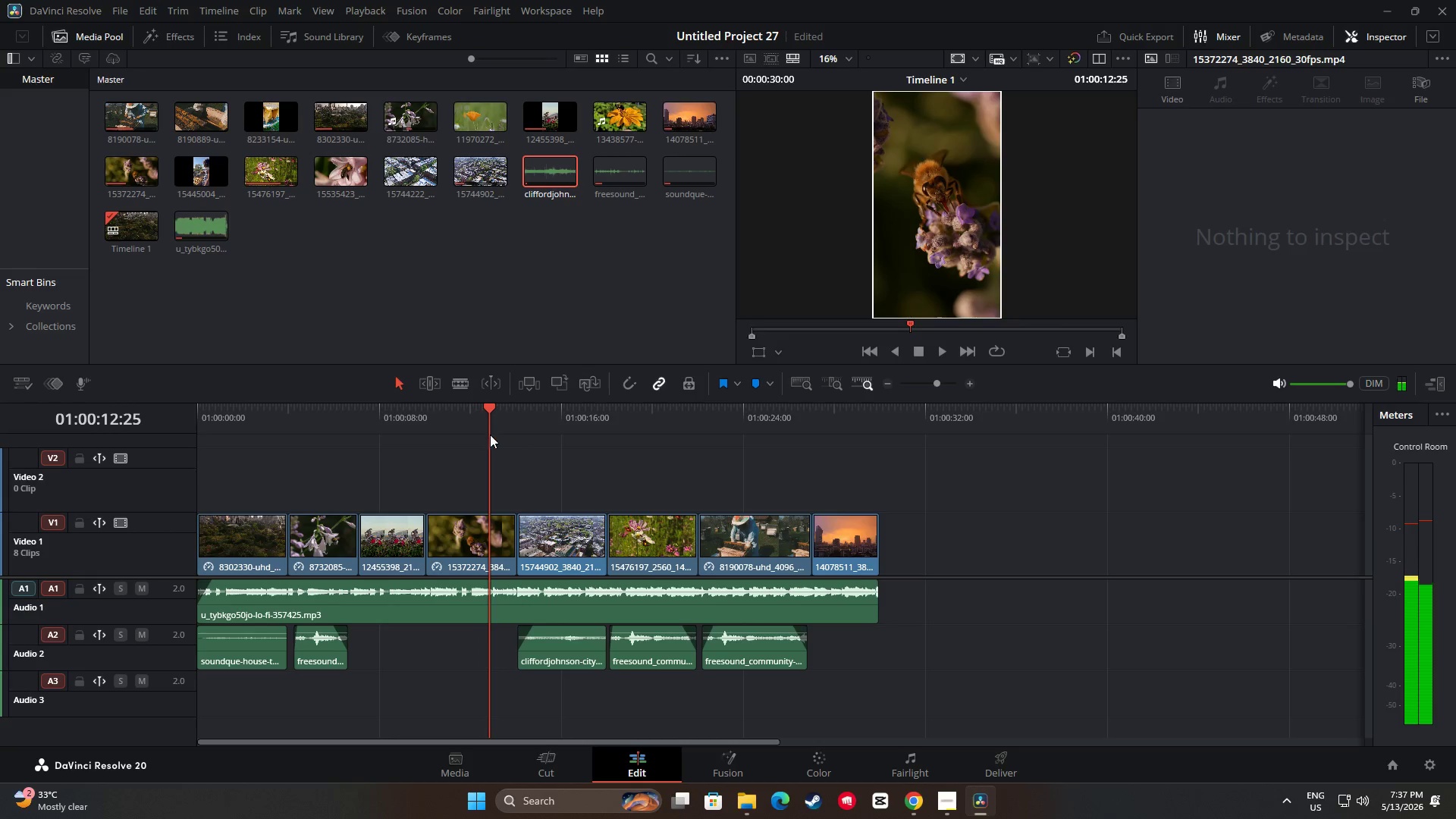 
left_click_drag(start_coordinate=[488, 410], to_coordinate=[159, 434])
 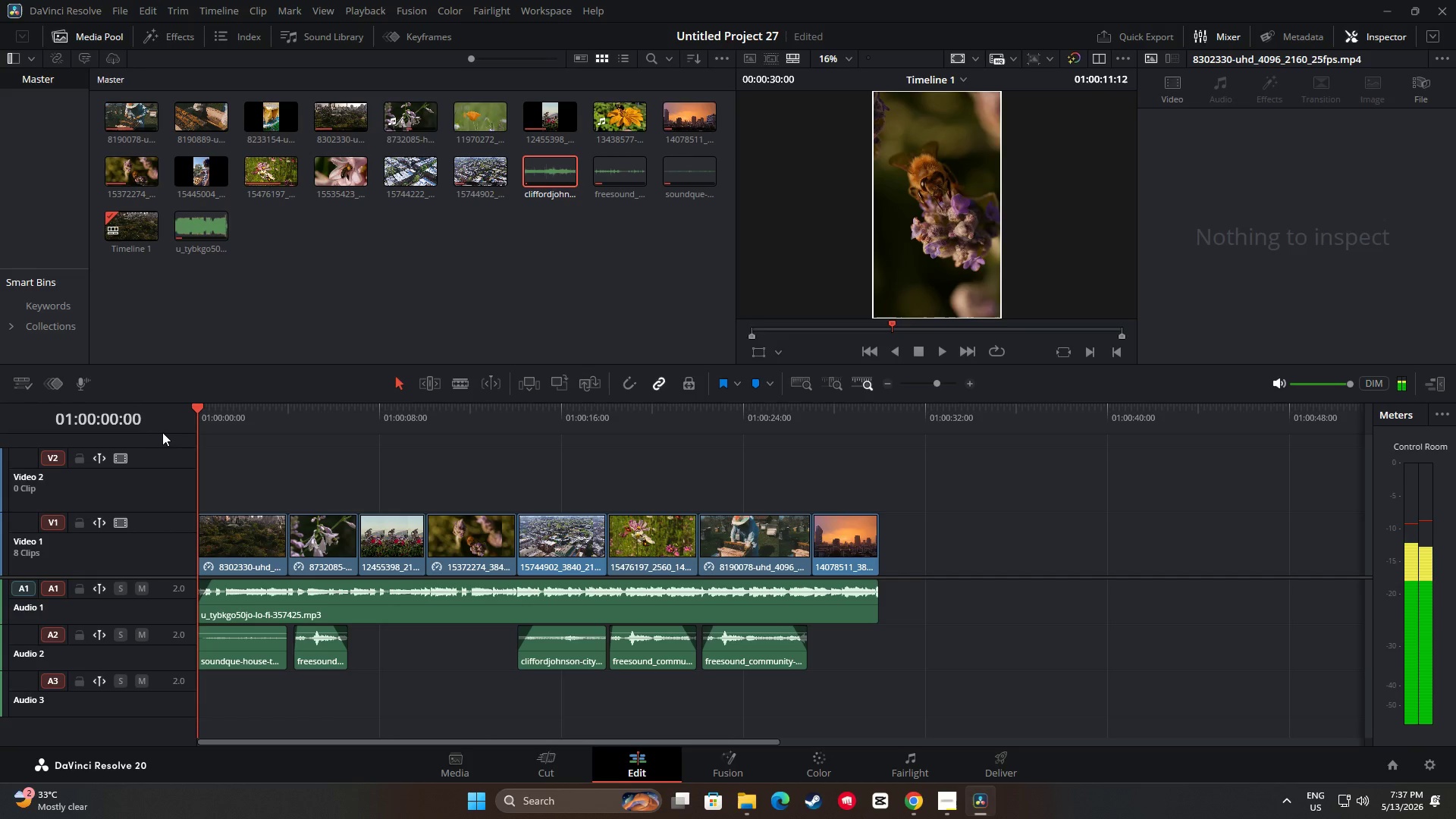 
key(Space)
 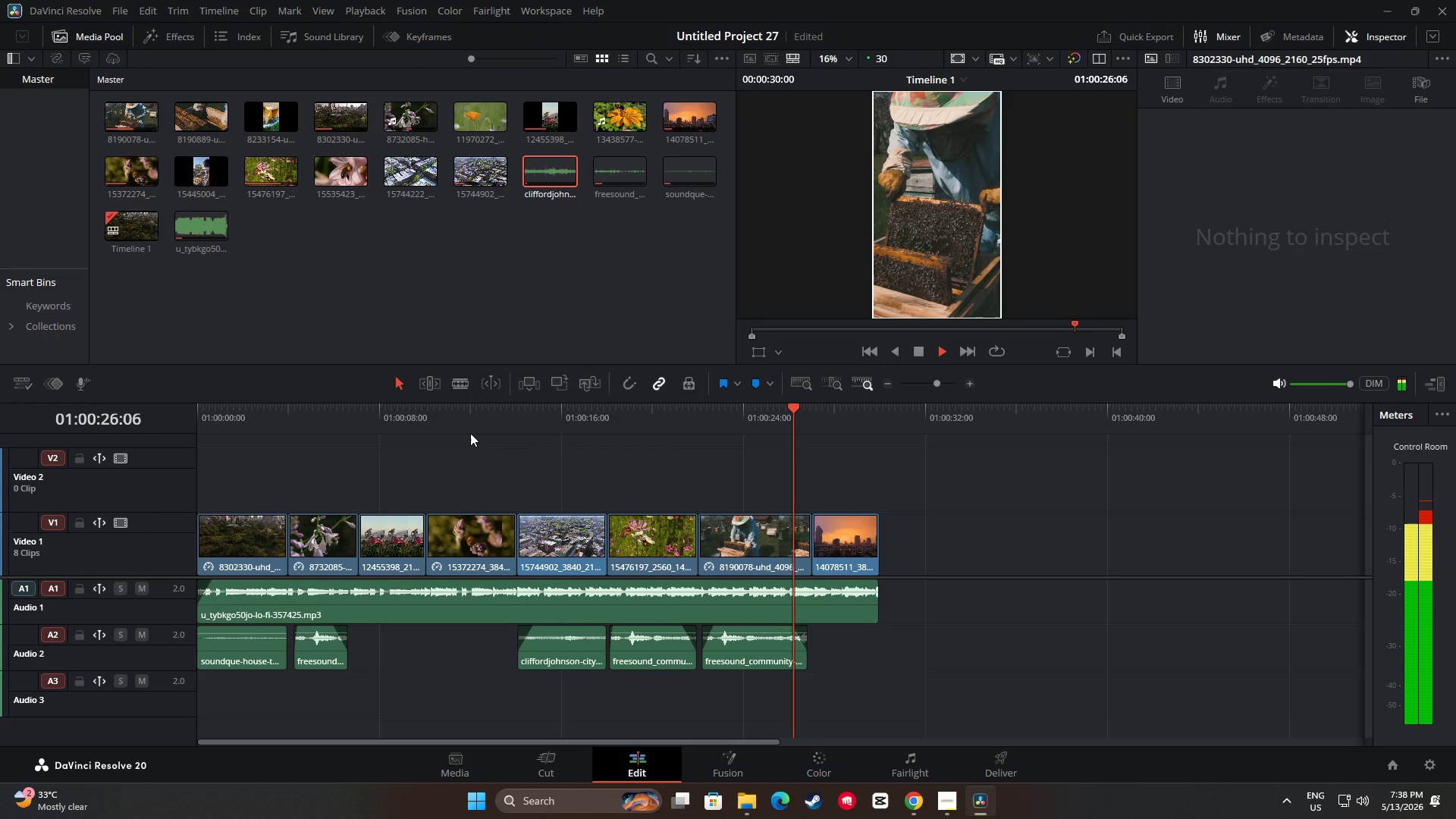 
wait(31.34)
 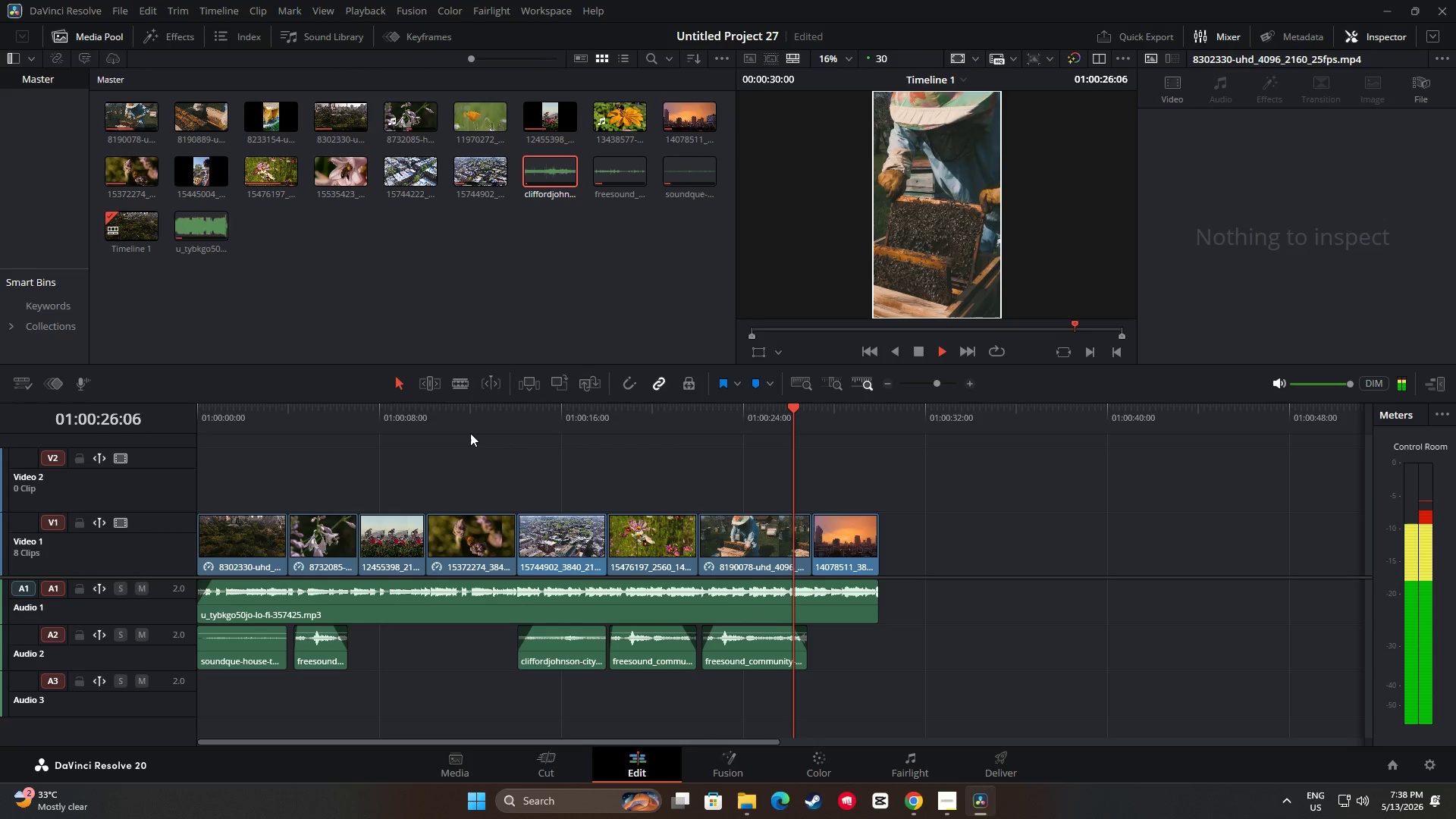 
left_click_drag(start_coordinate=[875, 409], to_coordinate=[93, 429])
 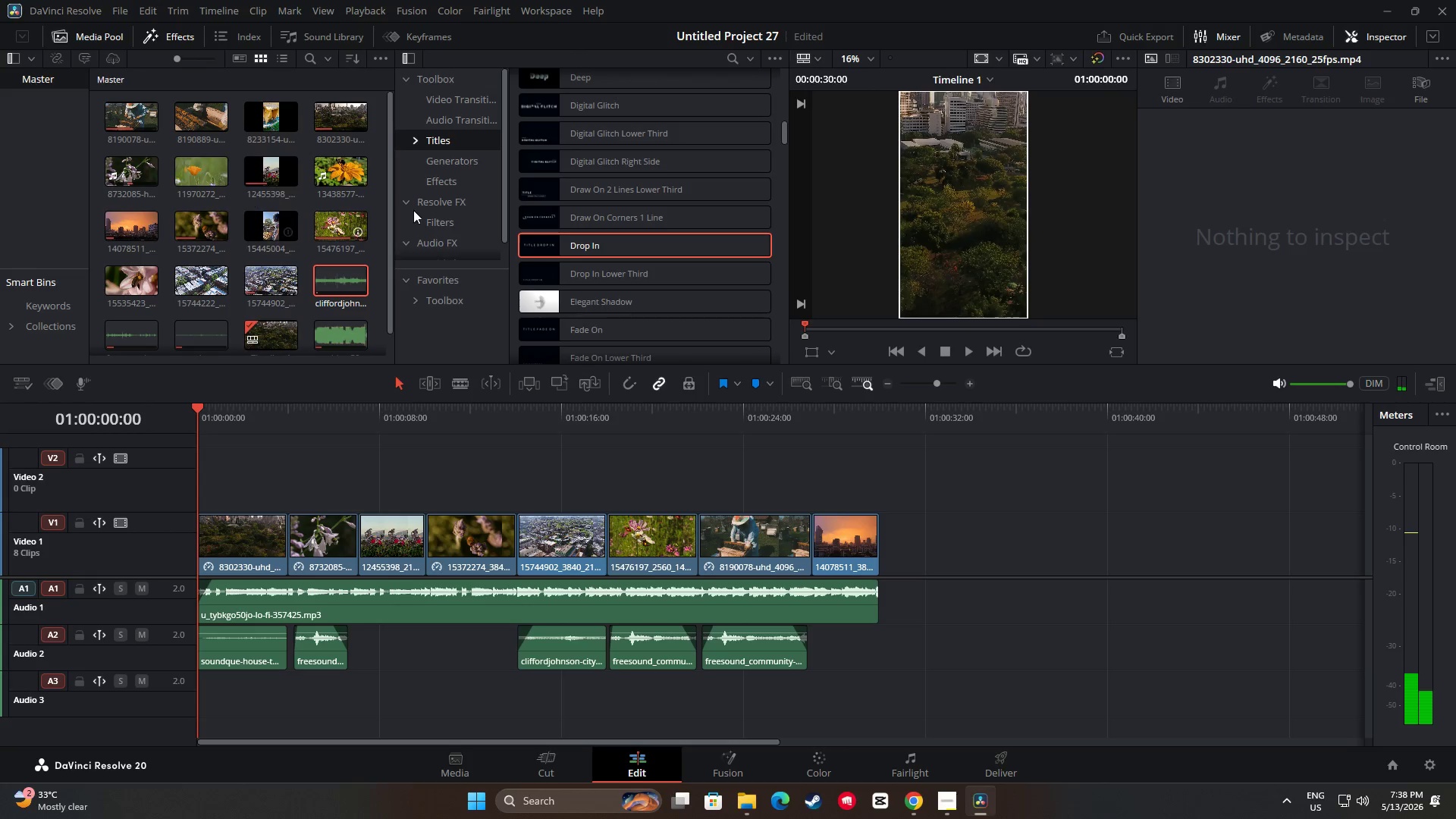 
left_click([444, 108])
 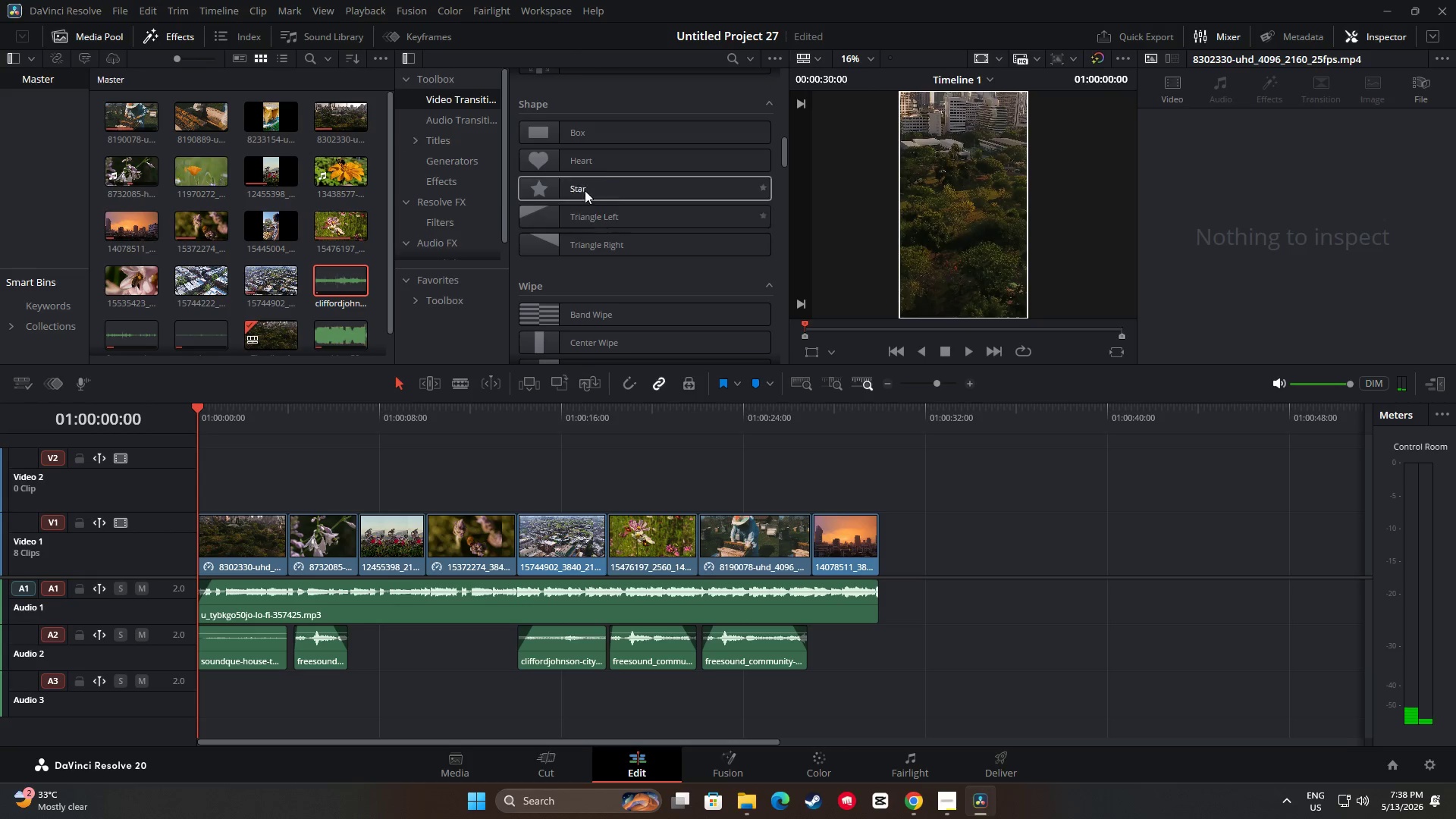 
scroll: coordinate [648, 223], scroll_direction: up, amount: 18.0
 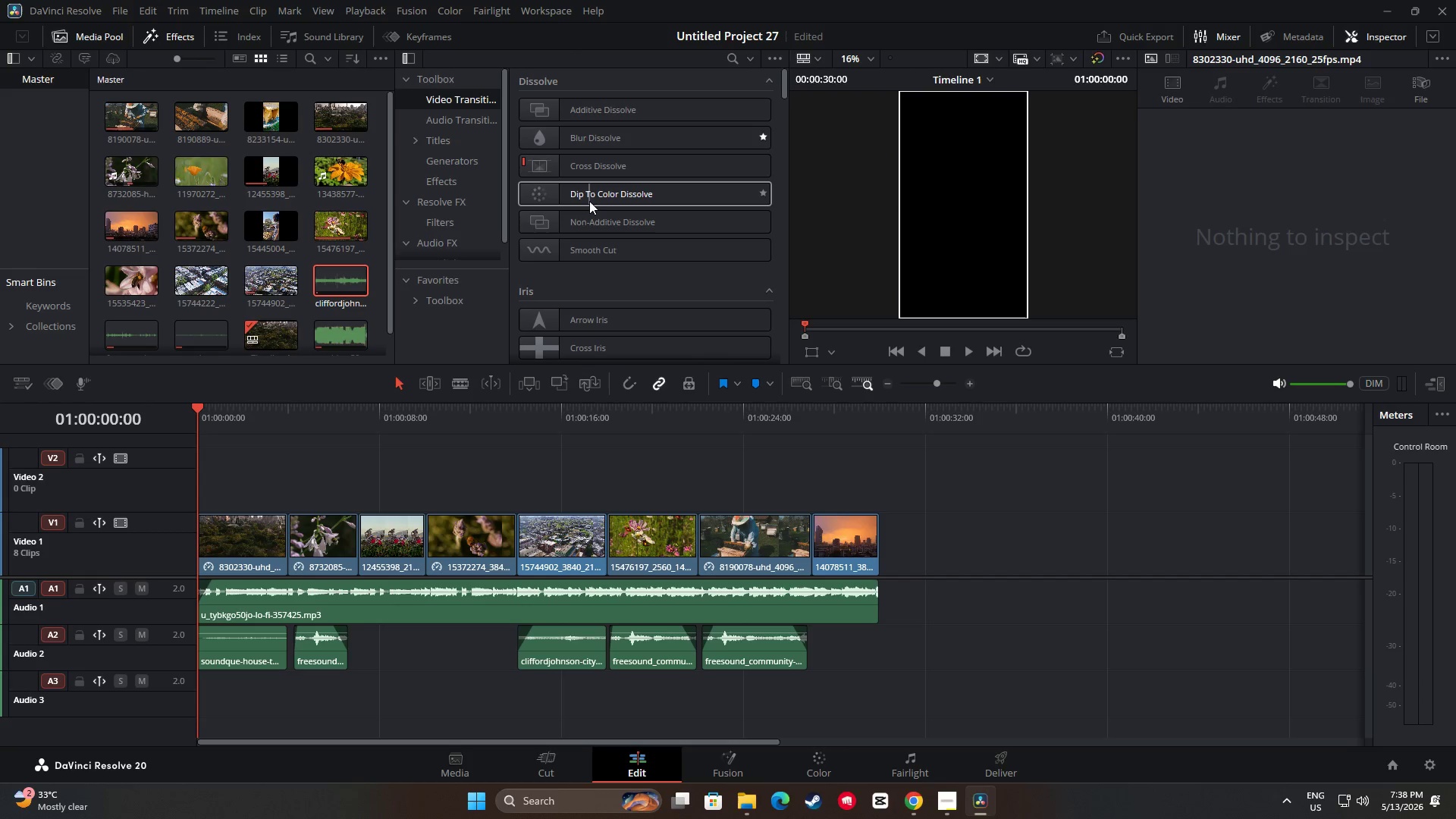 
left_click_drag(start_coordinate=[589, 199], to_coordinate=[211, 545])
 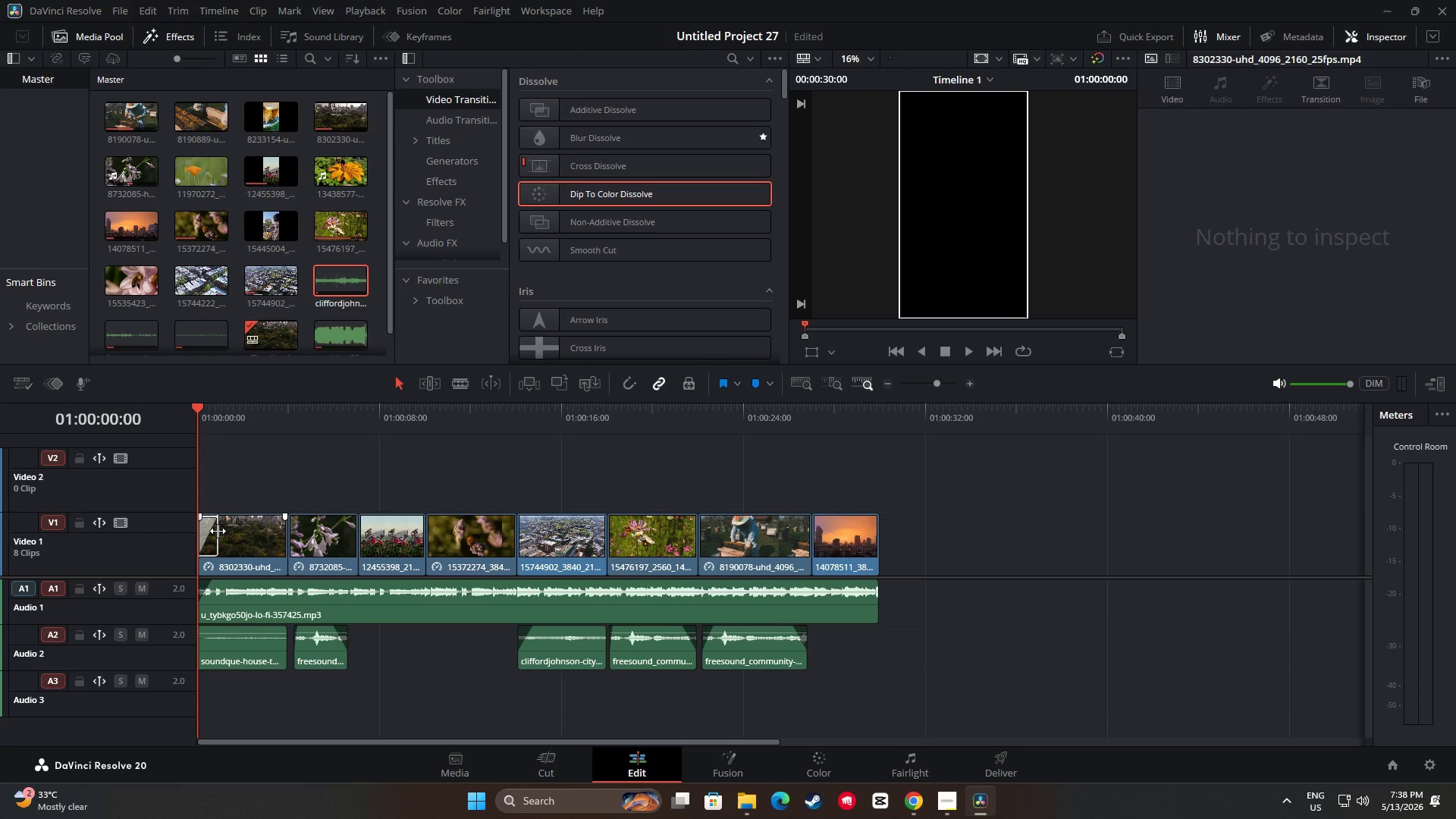 
left_click_drag(start_coordinate=[218, 531], to_coordinate=[213, 531])
 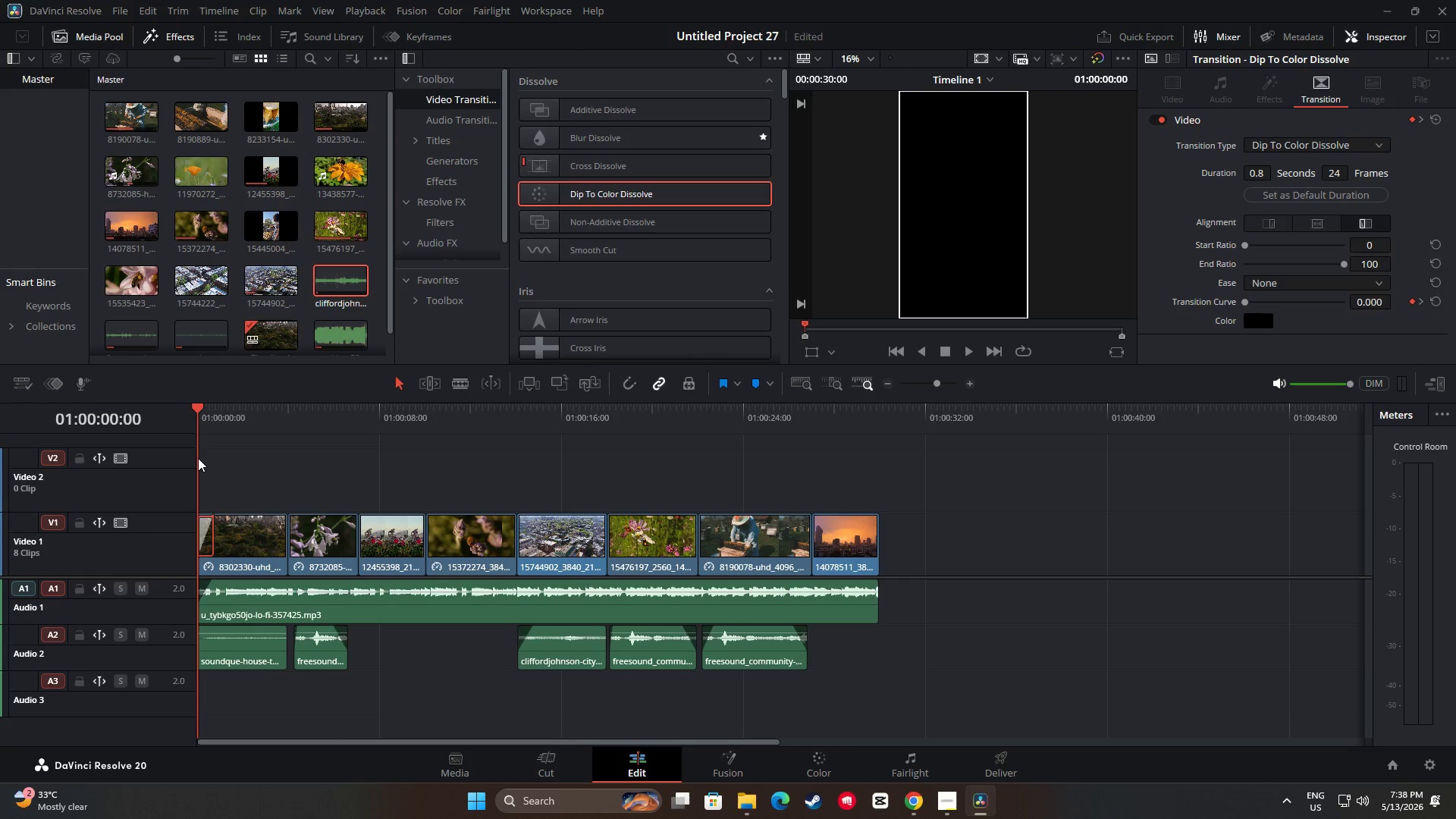 
key(Space)
 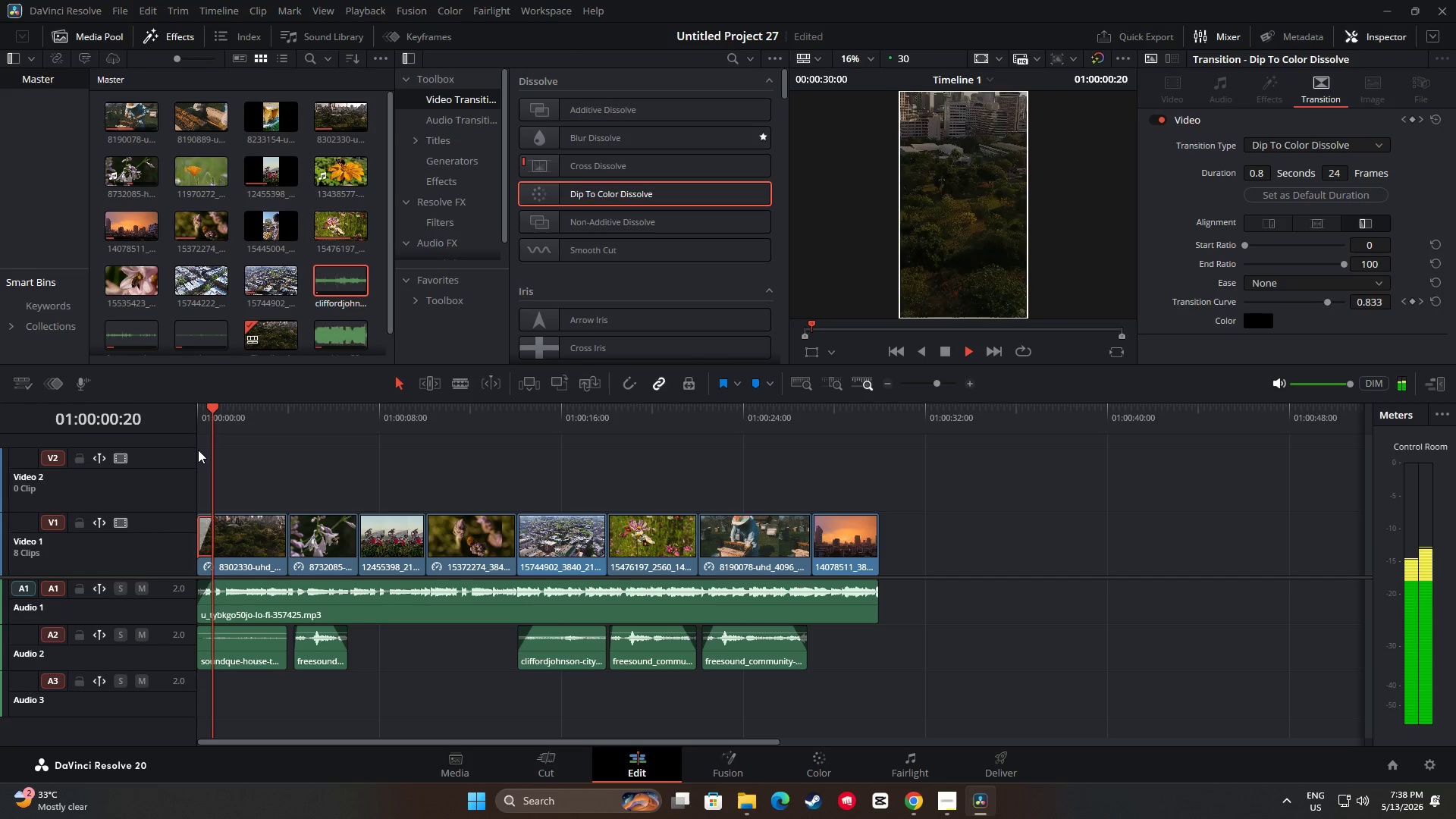 
key(Space)
 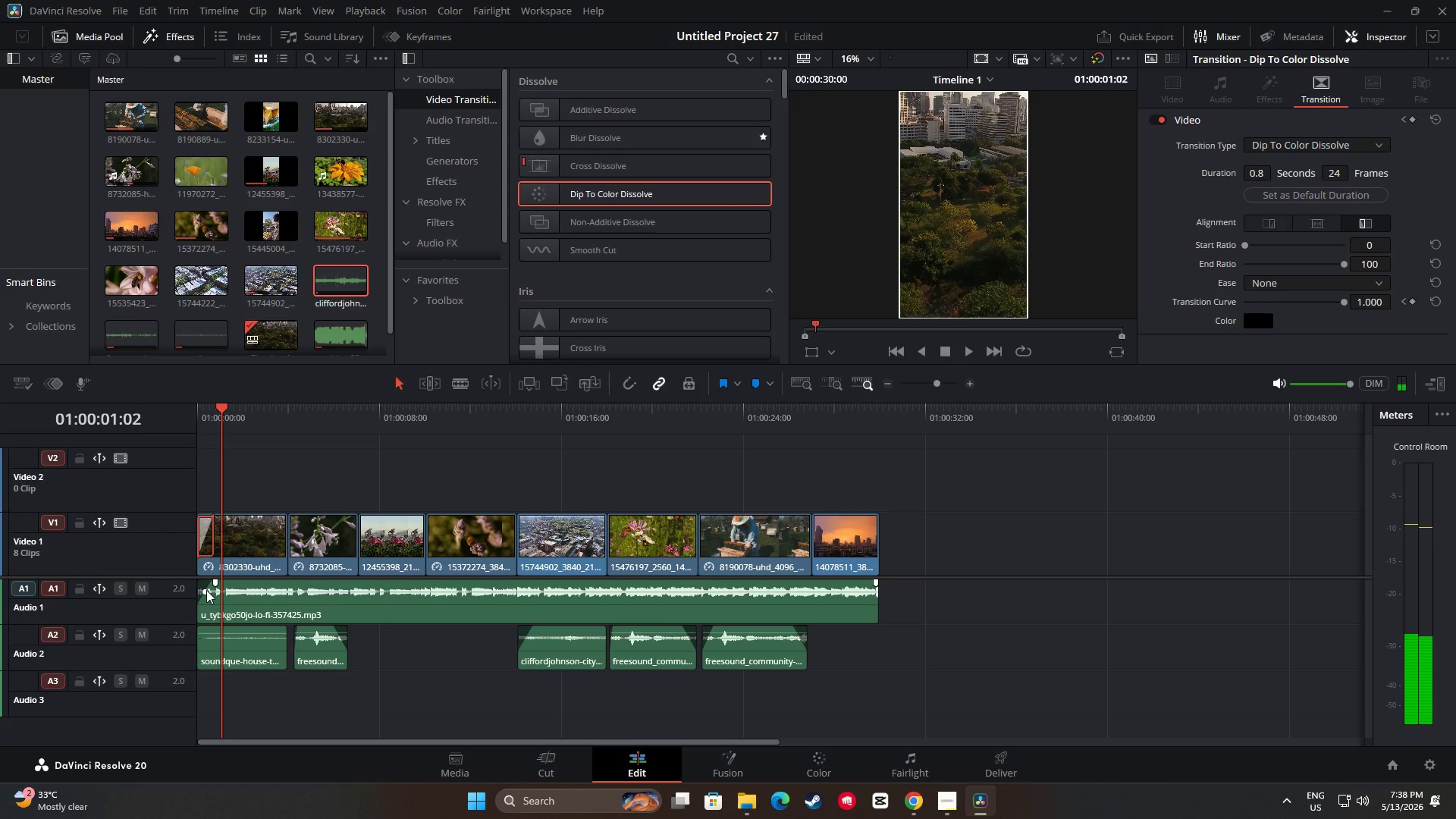 
left_click_drag(start_coordinate=[215, 584], to_coordinate=[224, 584])
 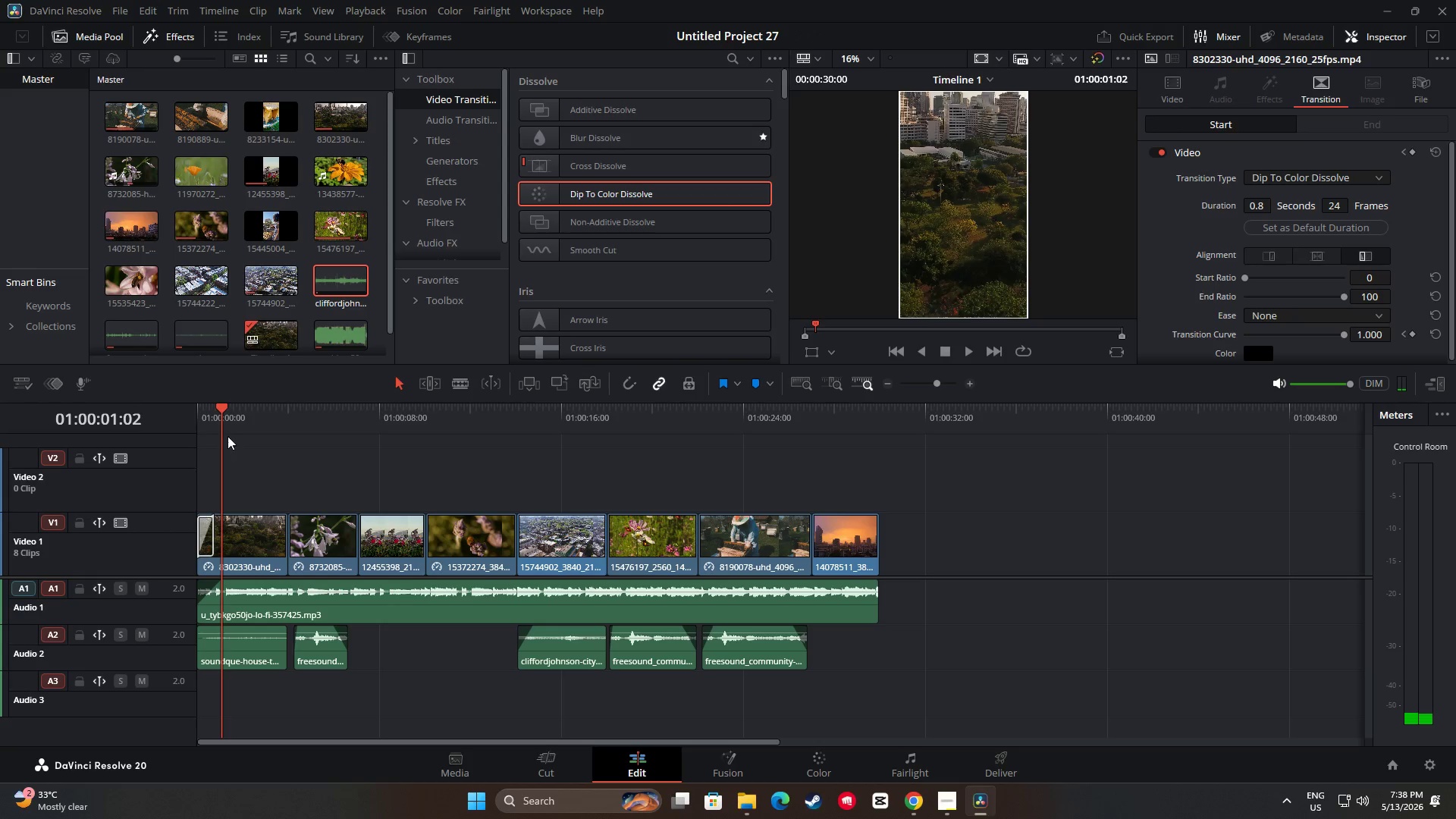 
left_click_drag(start_coordinate=[221, 417], to_coordinate=[171, 417])
 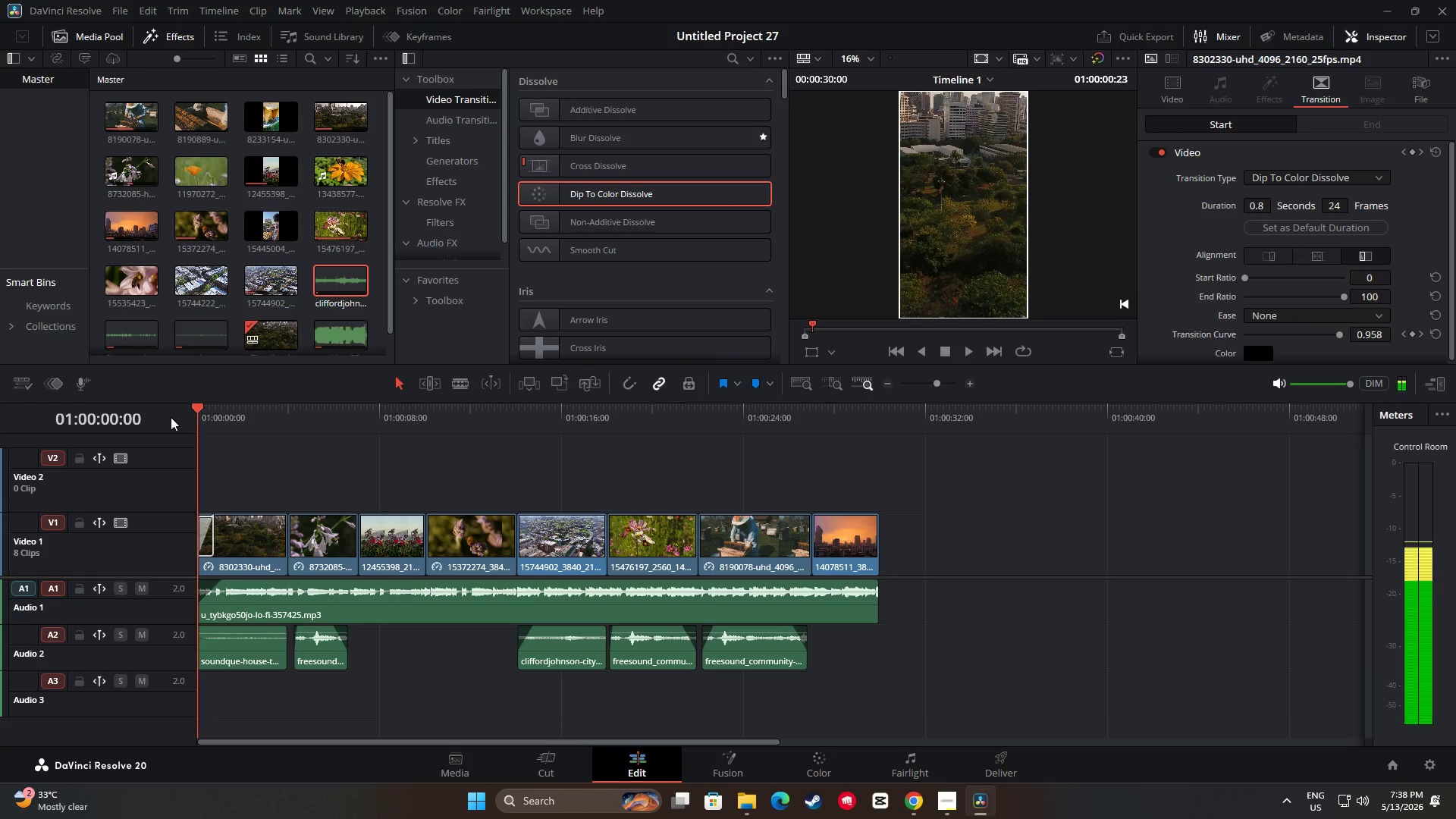 
key(Space)
 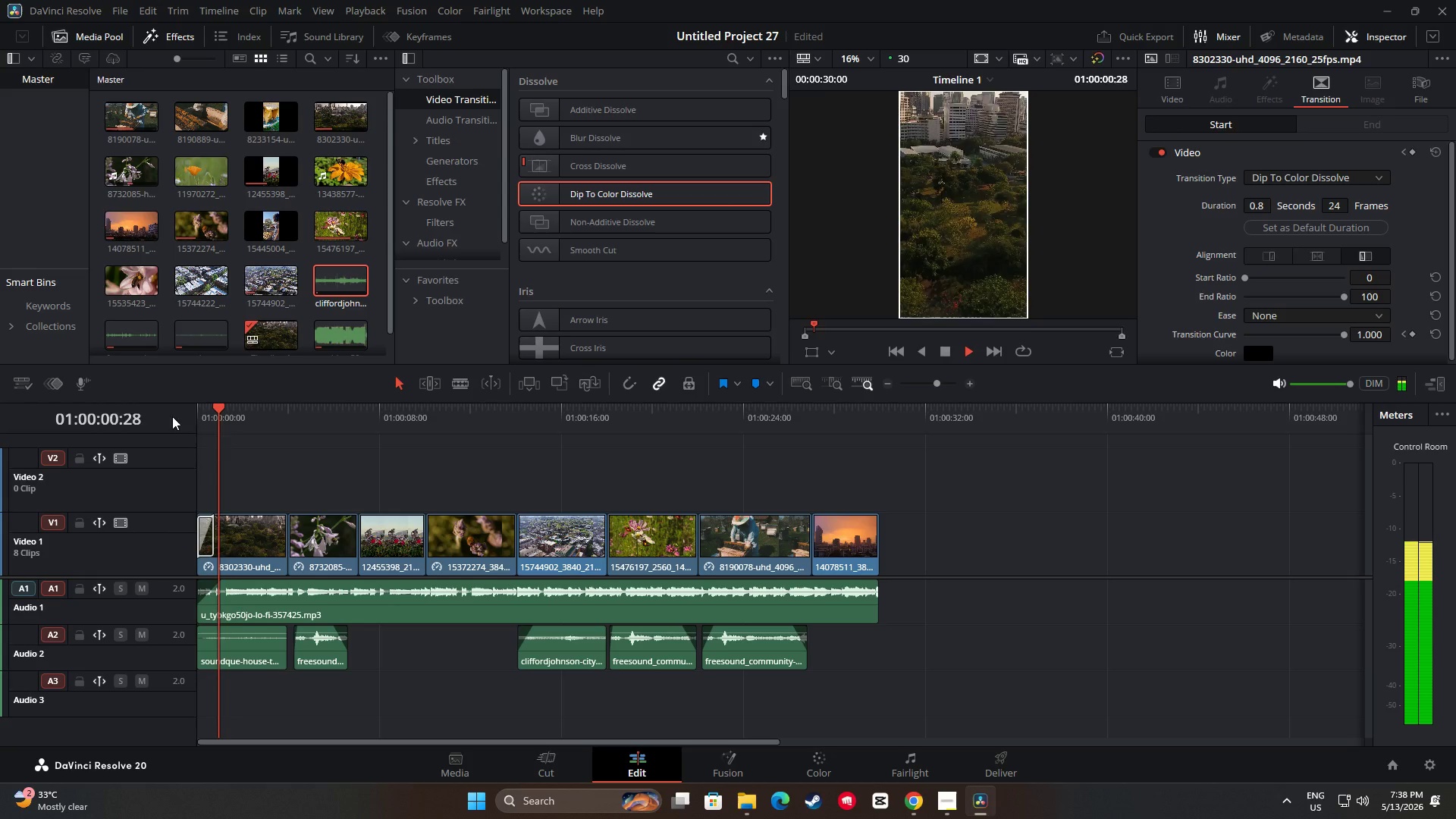 
key(Space)
 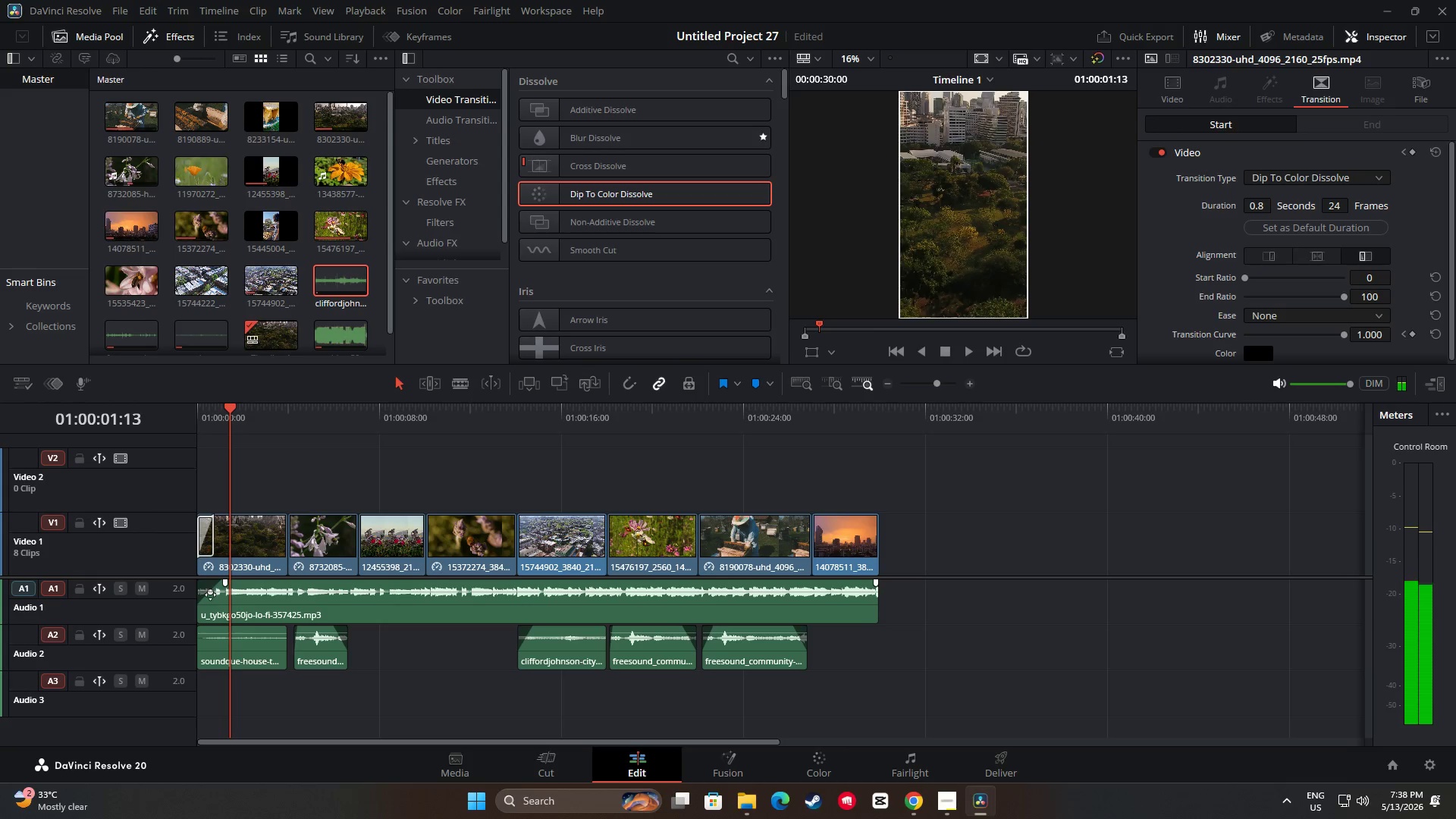 
left_click_drag(start_coordinate=[210, 593], to_coordinate=[214, 595])
 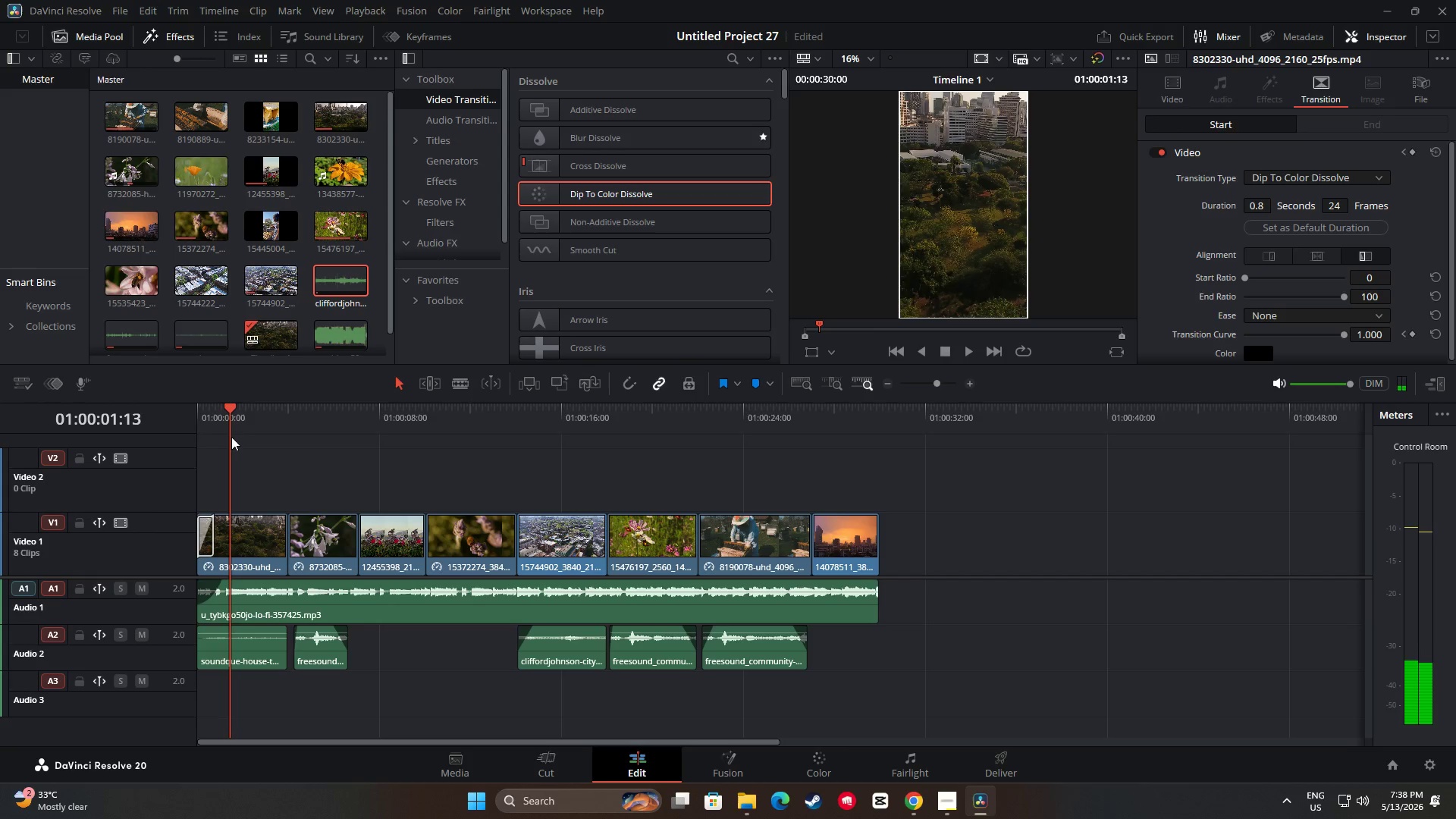 
left_click_drag(start_coordinate=[218, 411], to_coordinate=[172, 415])
 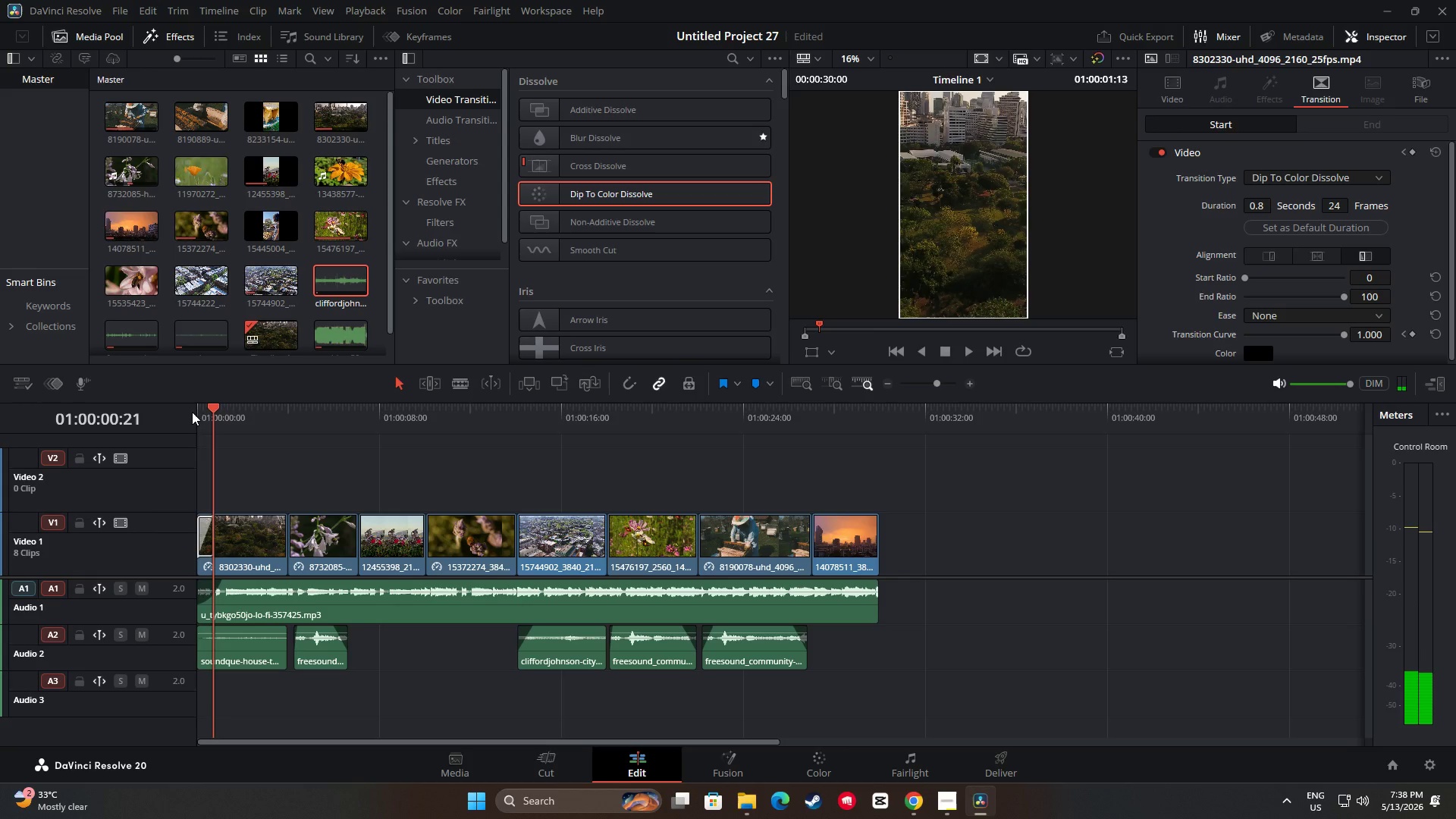 
key(Space)
 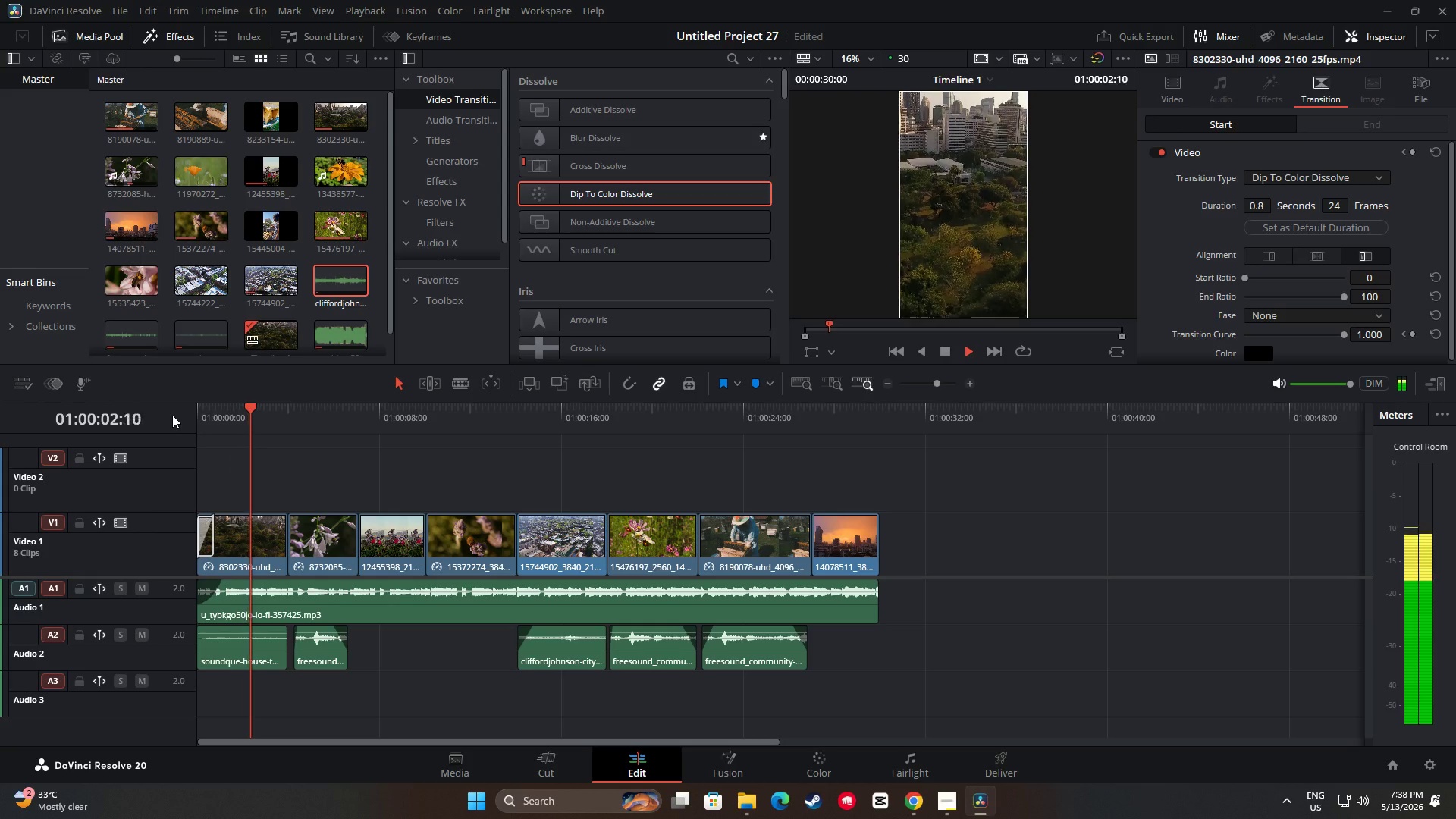 
key(Space)
 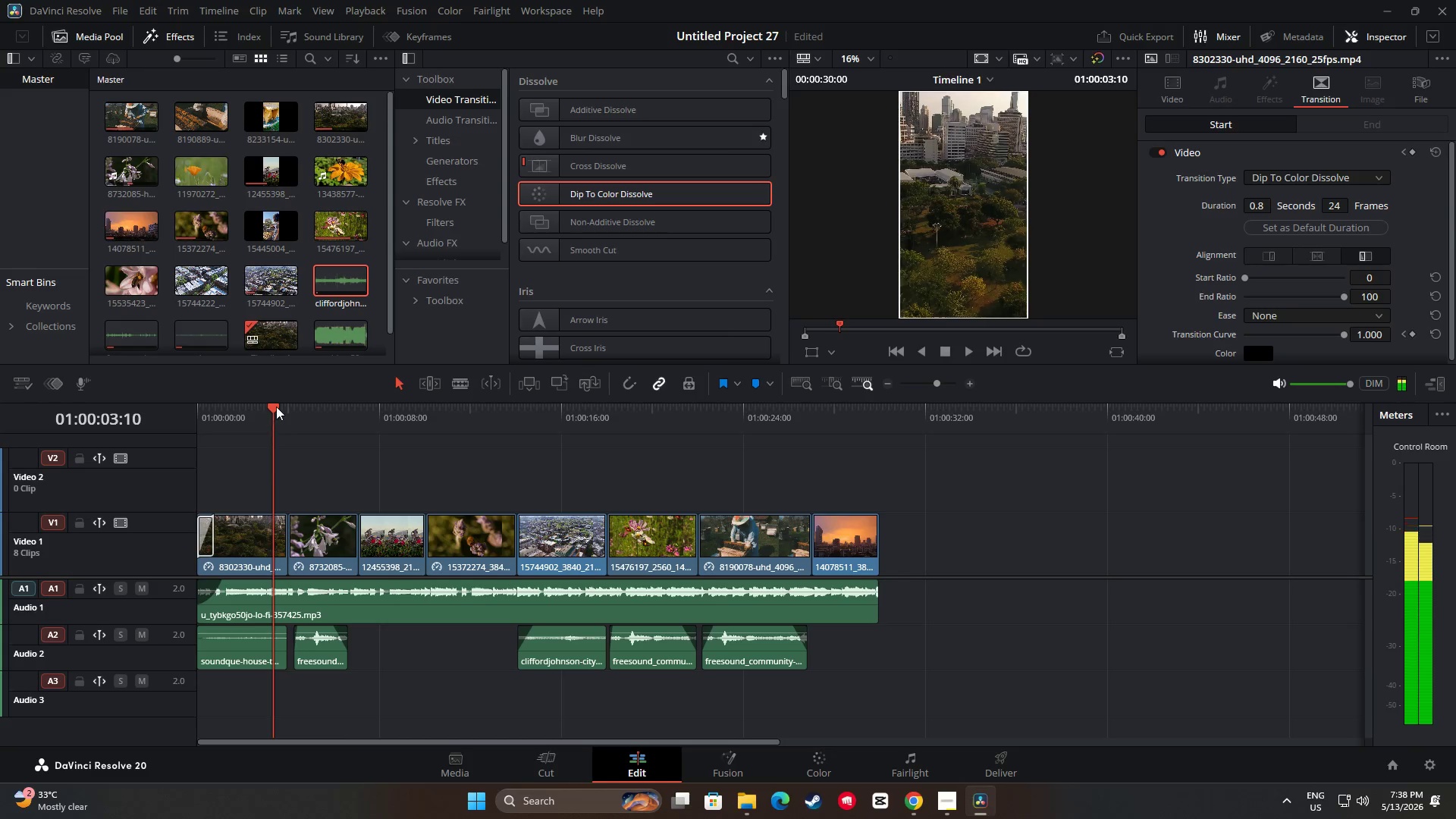 
left_click_drag(start_coordinate=[273, 406], to_coordinate=[174, 408])
 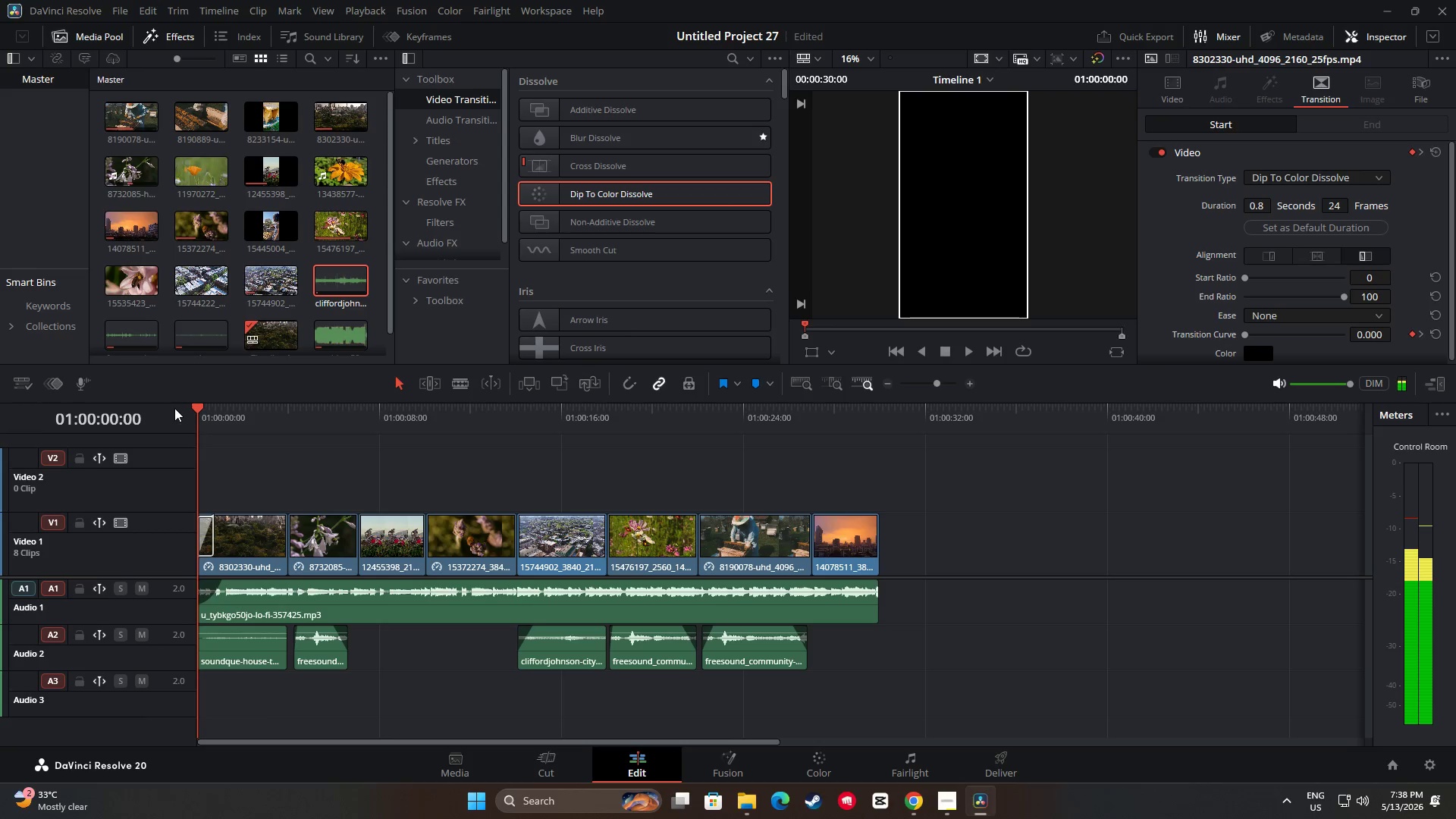 
key(Space)
 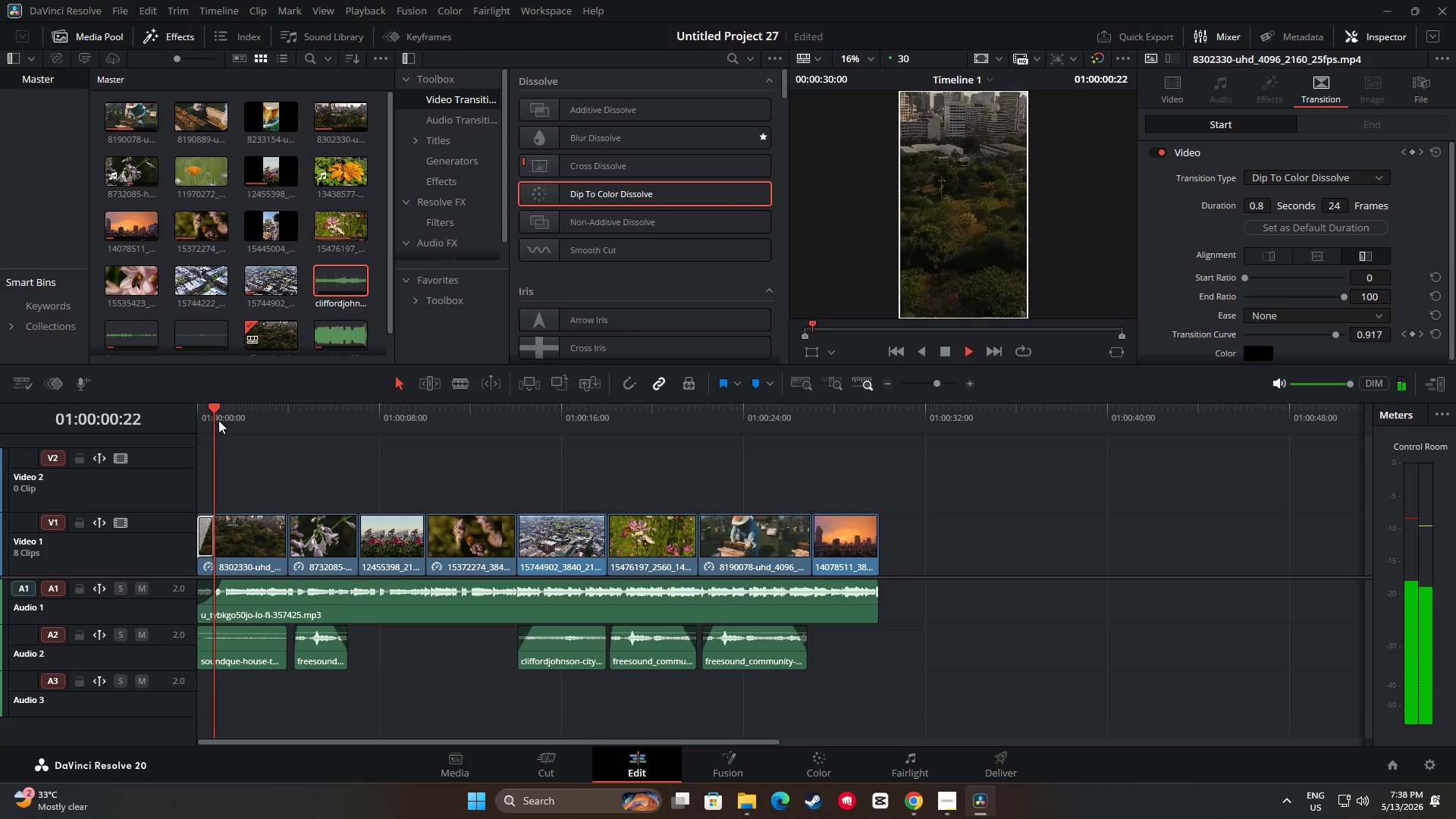 
key(Space)
 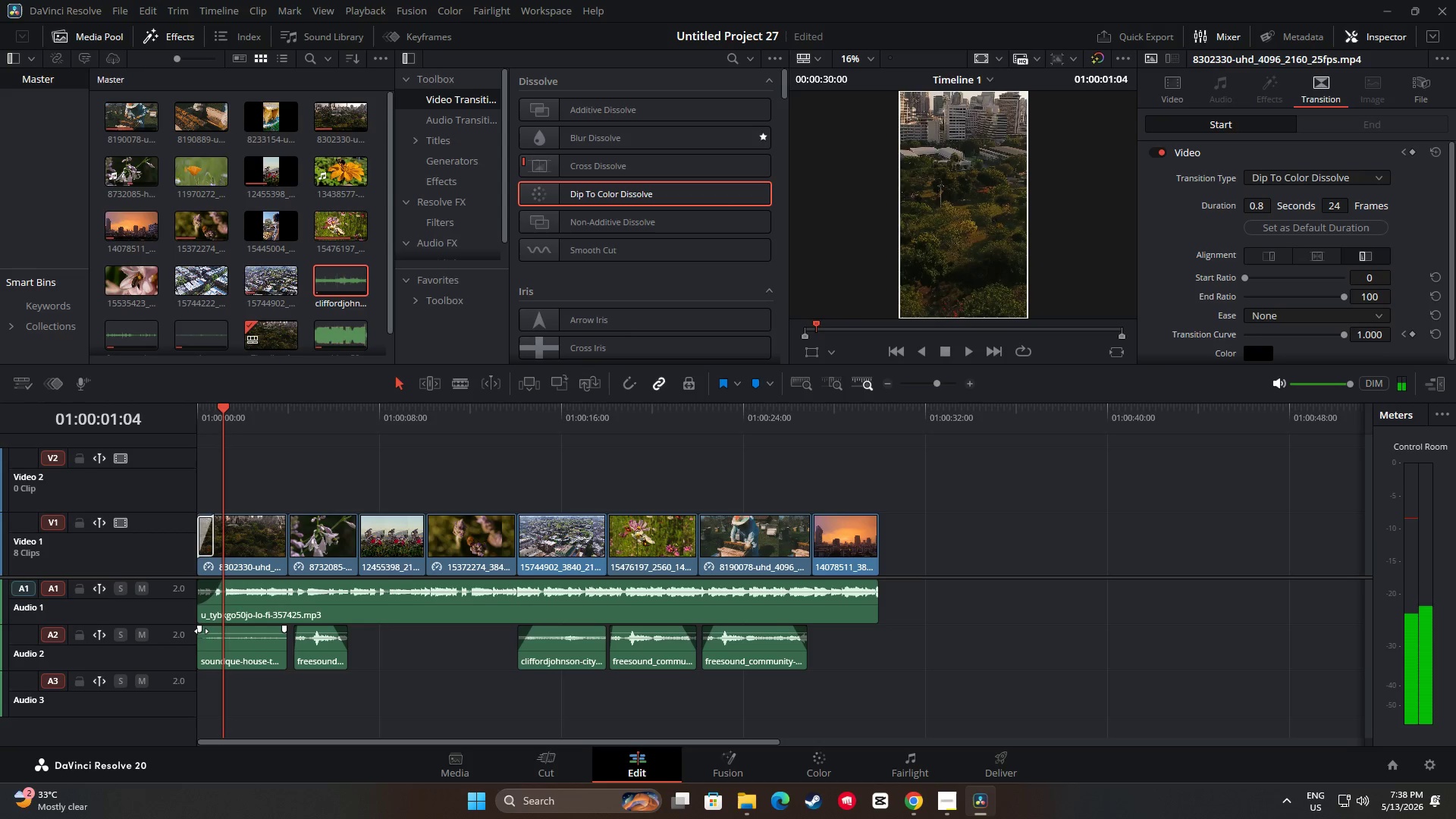 
left_click_drag(start_coordinate=[199, 629], to_coordinate=[213, 631])
 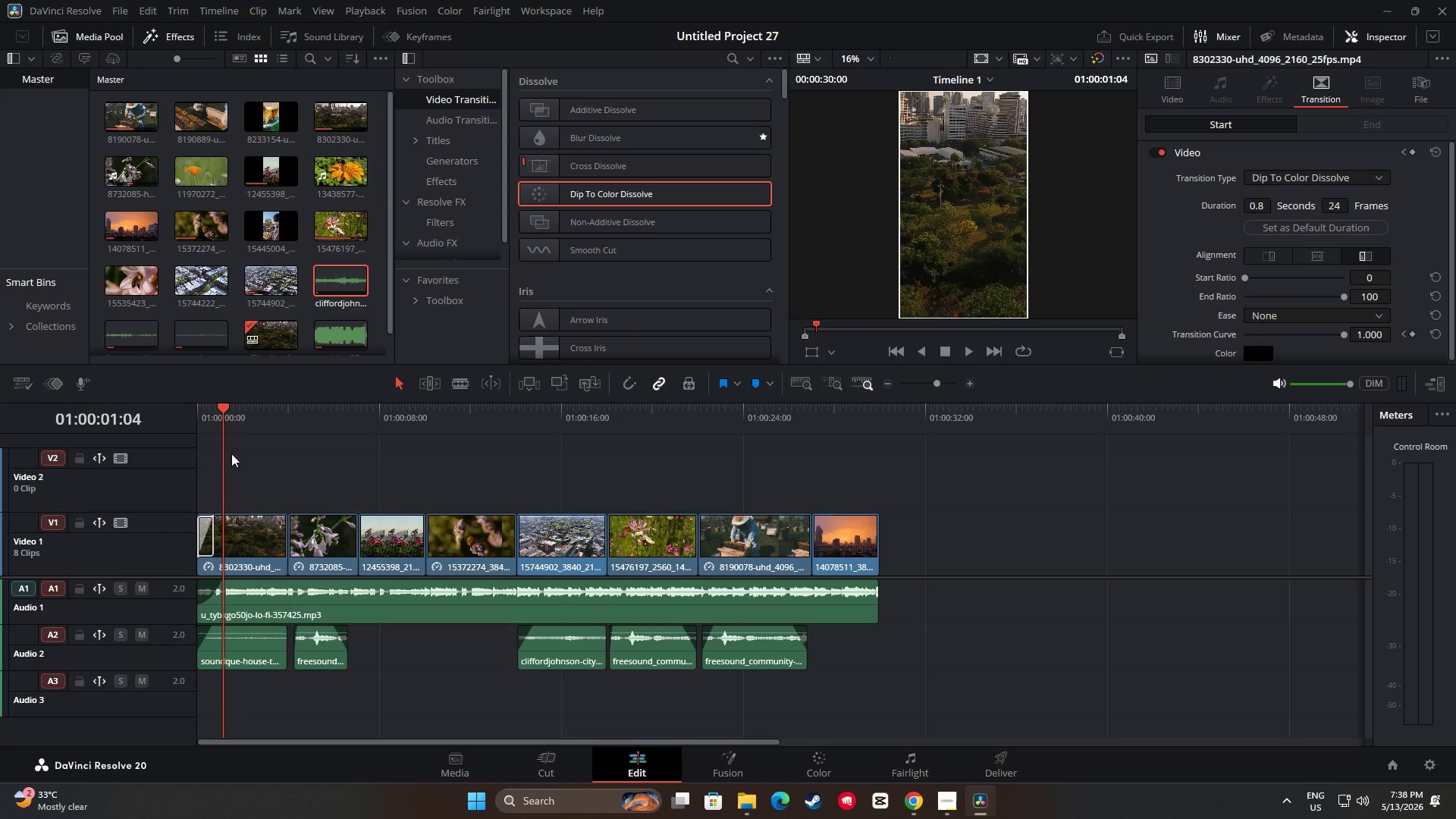 
left_click_drag(start_coordinate=[221, 416], to_coordinate=[149, 417])
 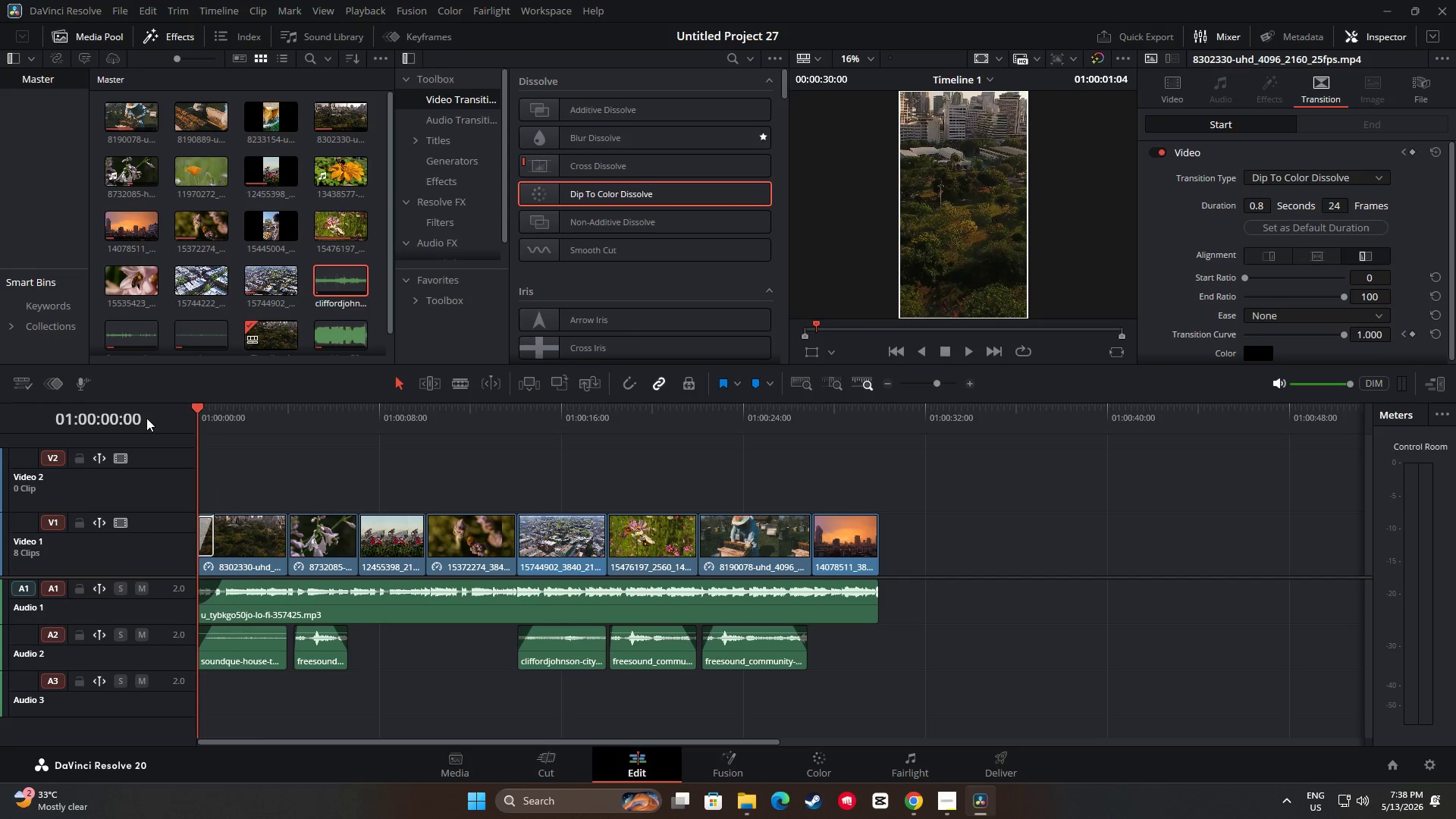 
key(Space)
 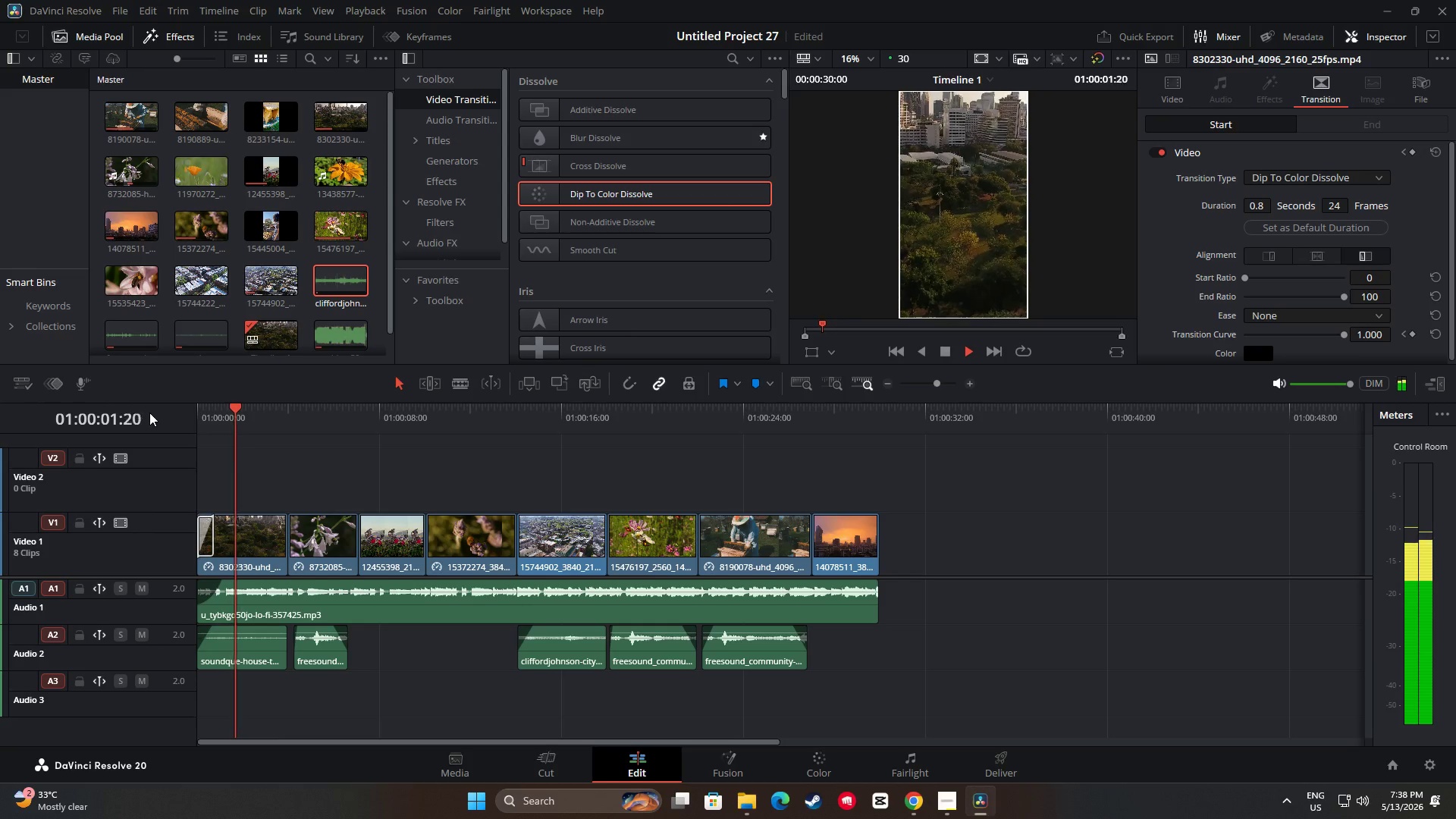 
key(Space)
 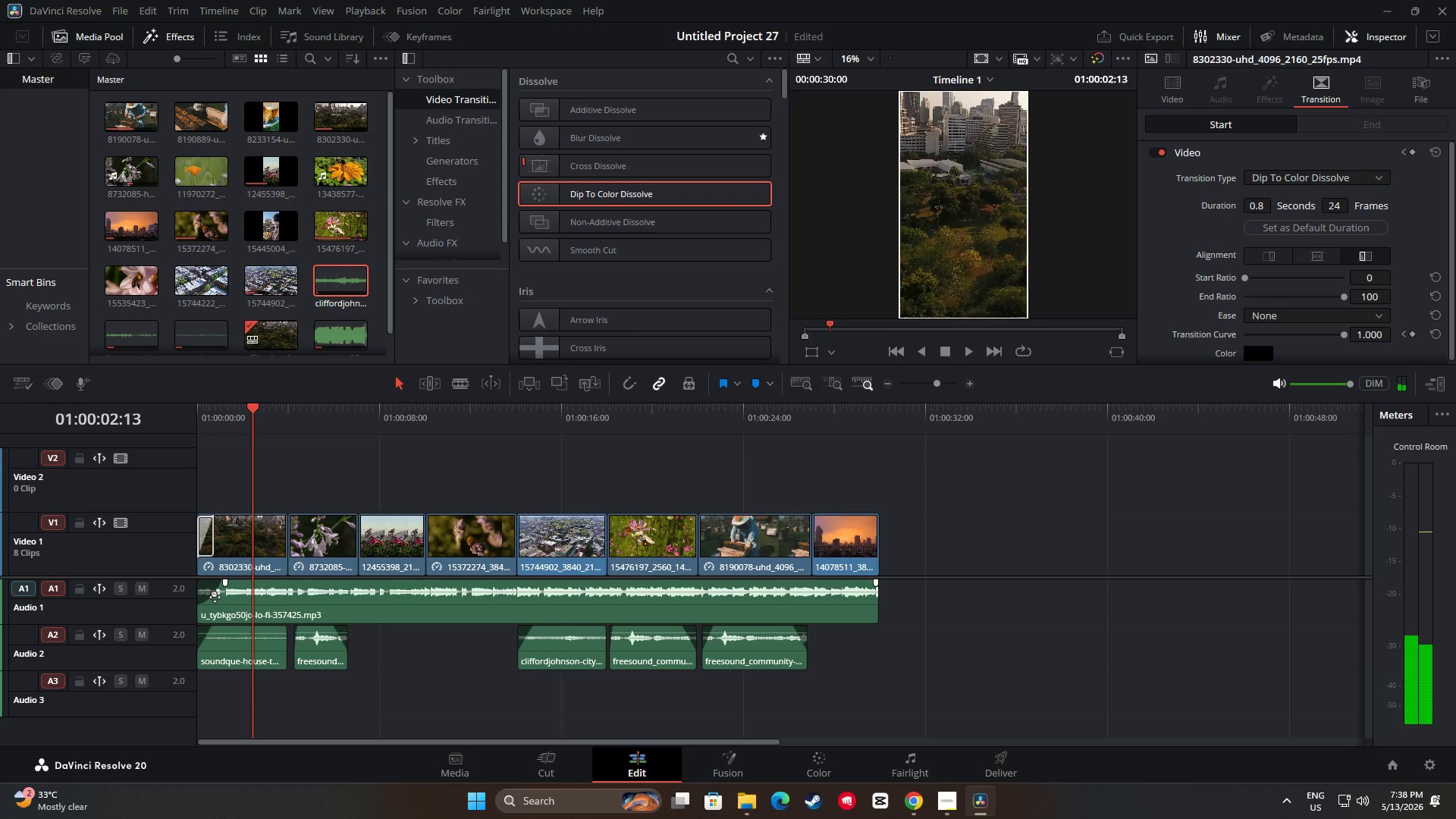 
left_click_drag(start_coordinate=[215, 596], to_coordinate=[217, 607])
 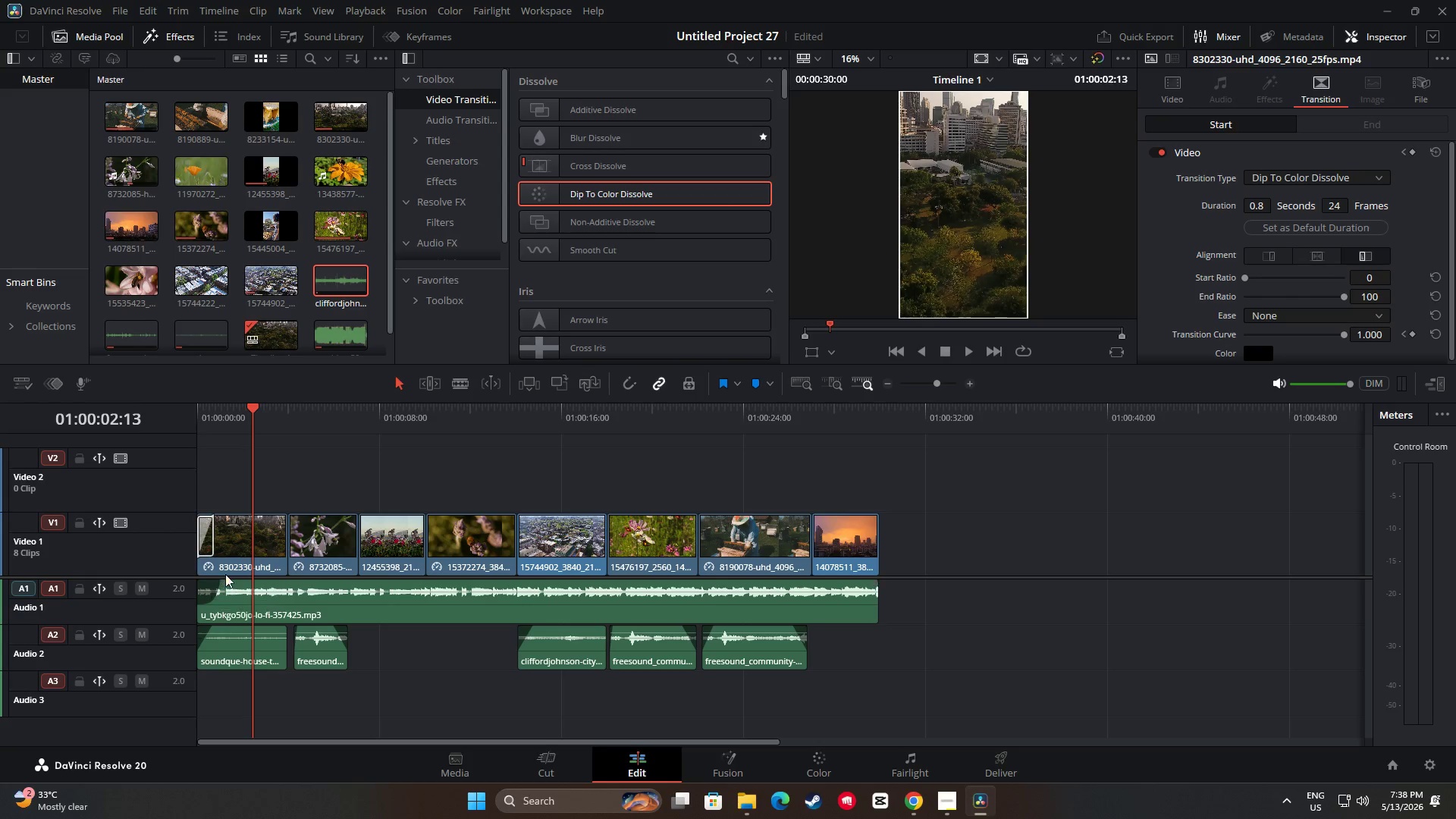 
left_click_drag(start_coordinate=[253, 416], to_coordinate=[180, 416])
 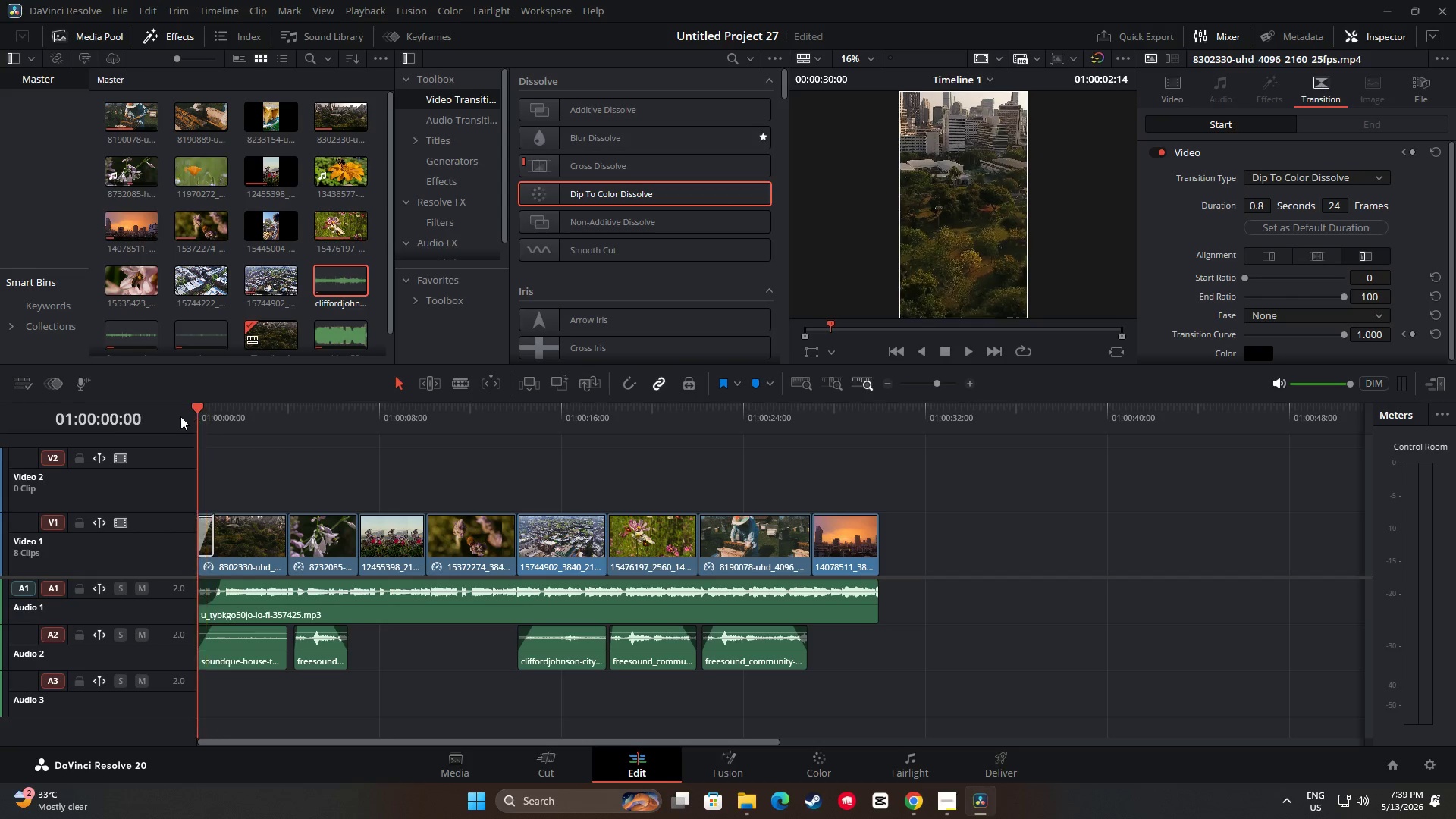 
key(Space)
 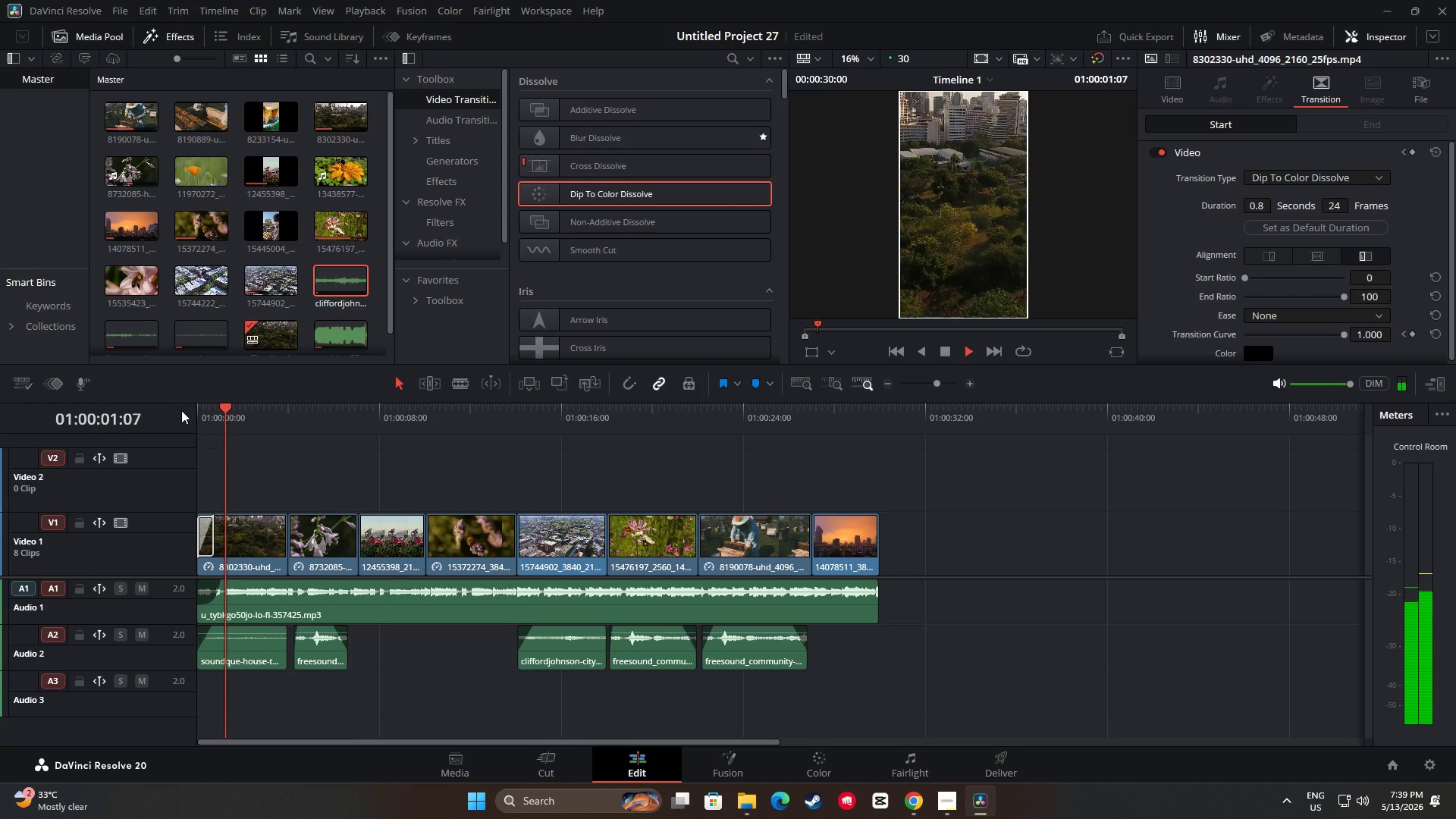 
key(Space)
 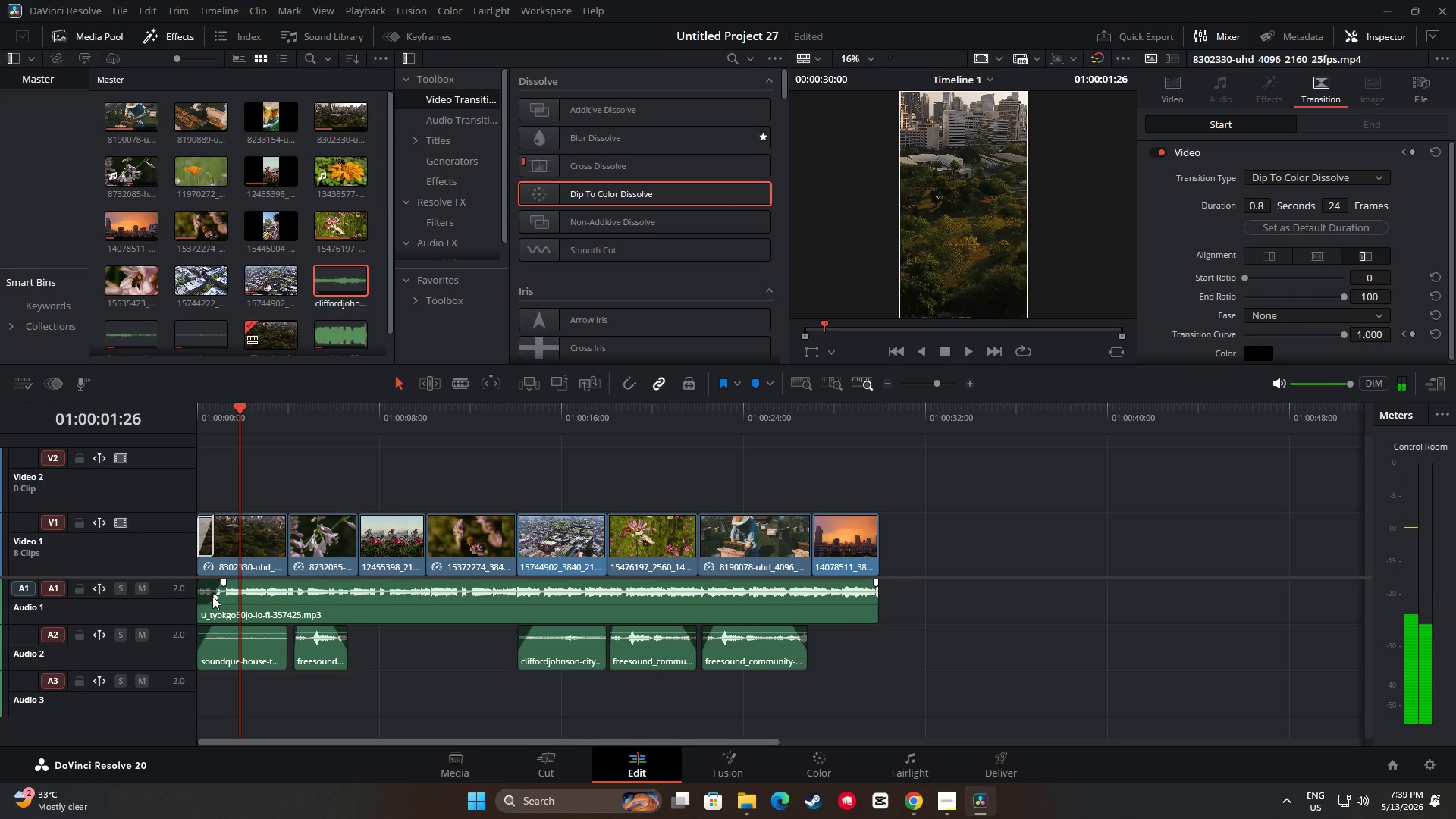 
left_click_drag(start_coordinate=[217, 598], to_coordinate=[214, 593])
 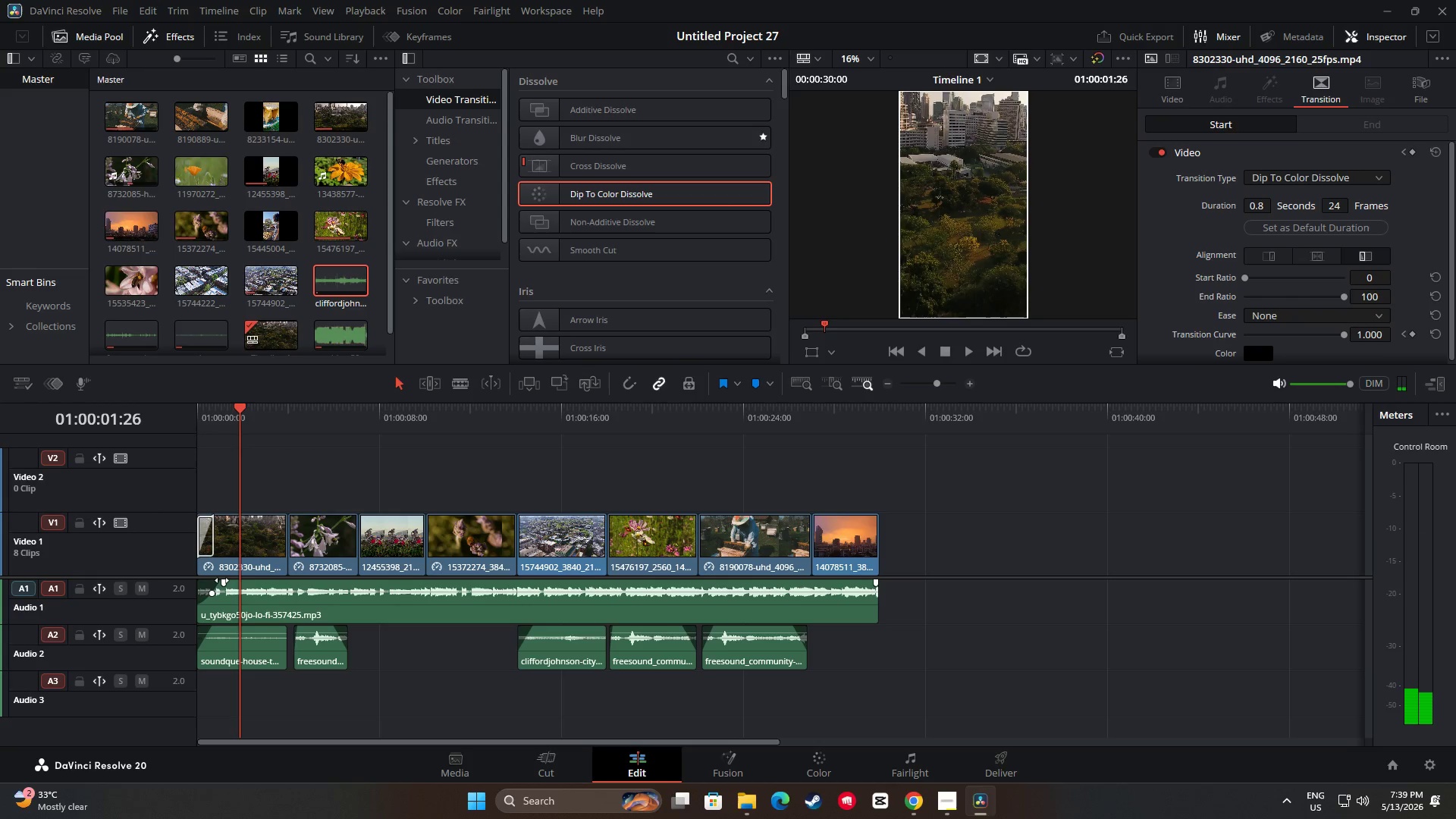 
left_click_drag(start_coordinate=[222, 579], to_coordinate=[218, 579])
 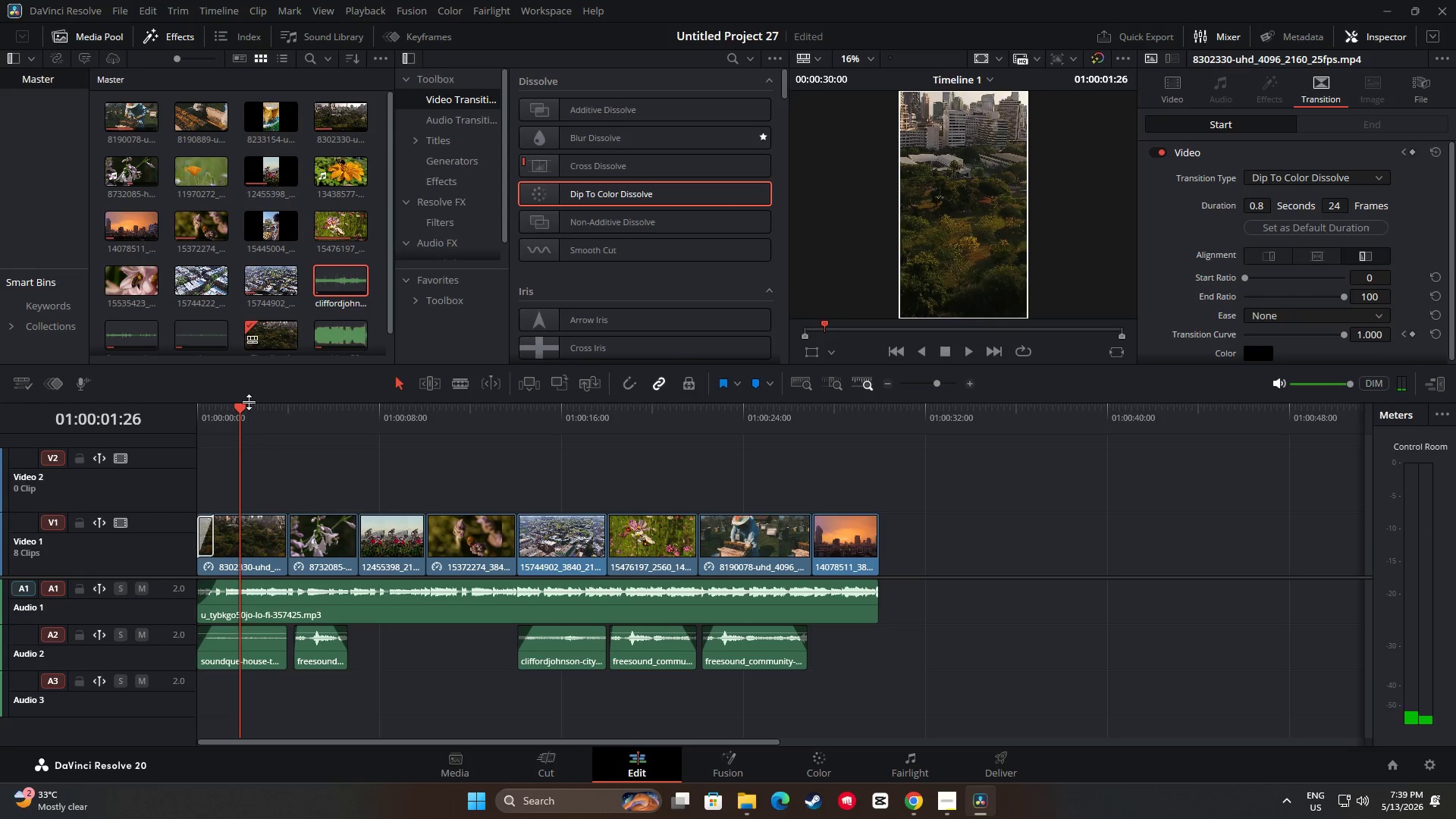 
left_click_drag(start_coordinate=[241, 402], to_coordinate=[193, 400])
 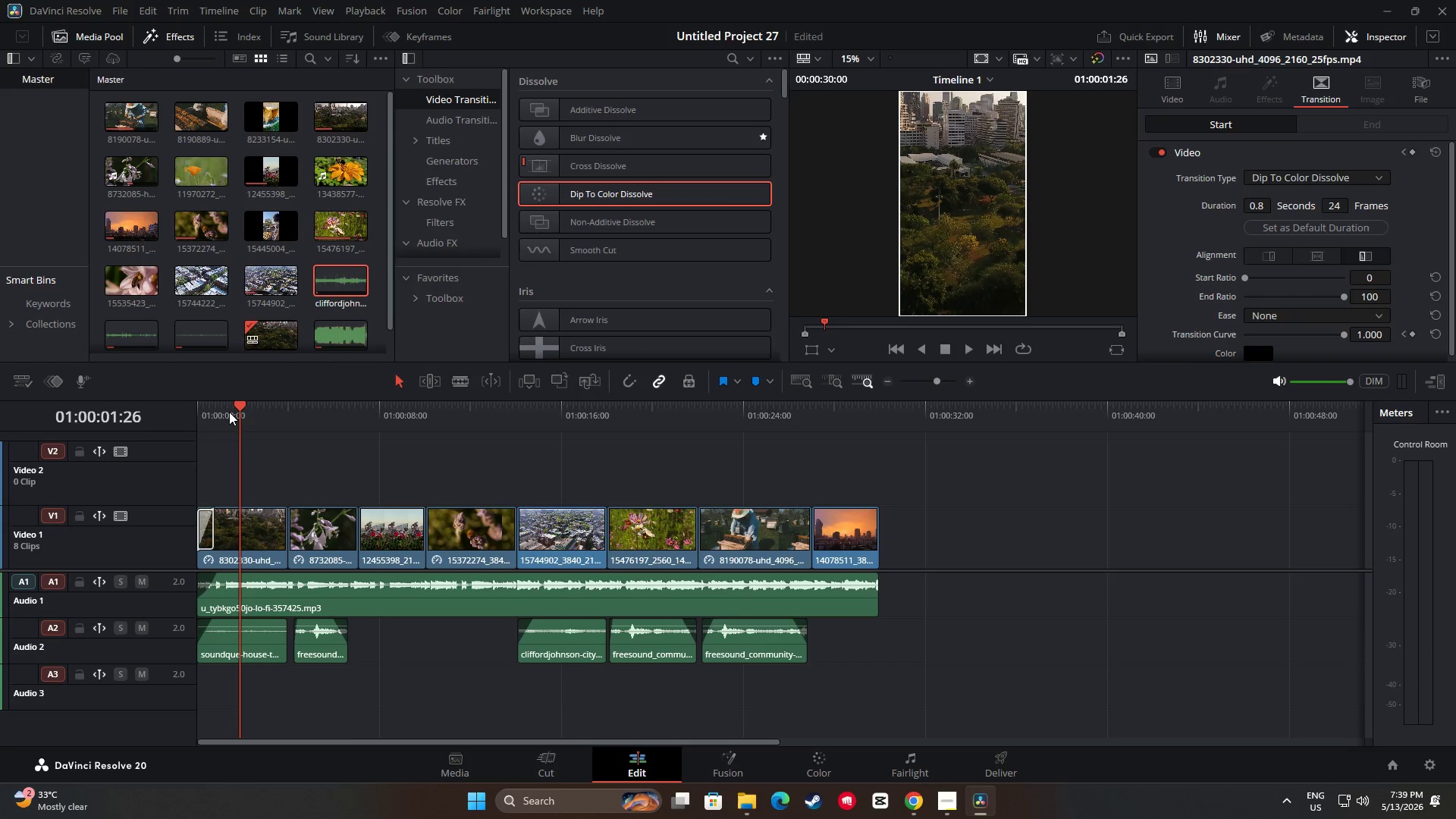 
left_click_drag(start_coordinate=[240, 410], to_coordinate=[174, 408])
 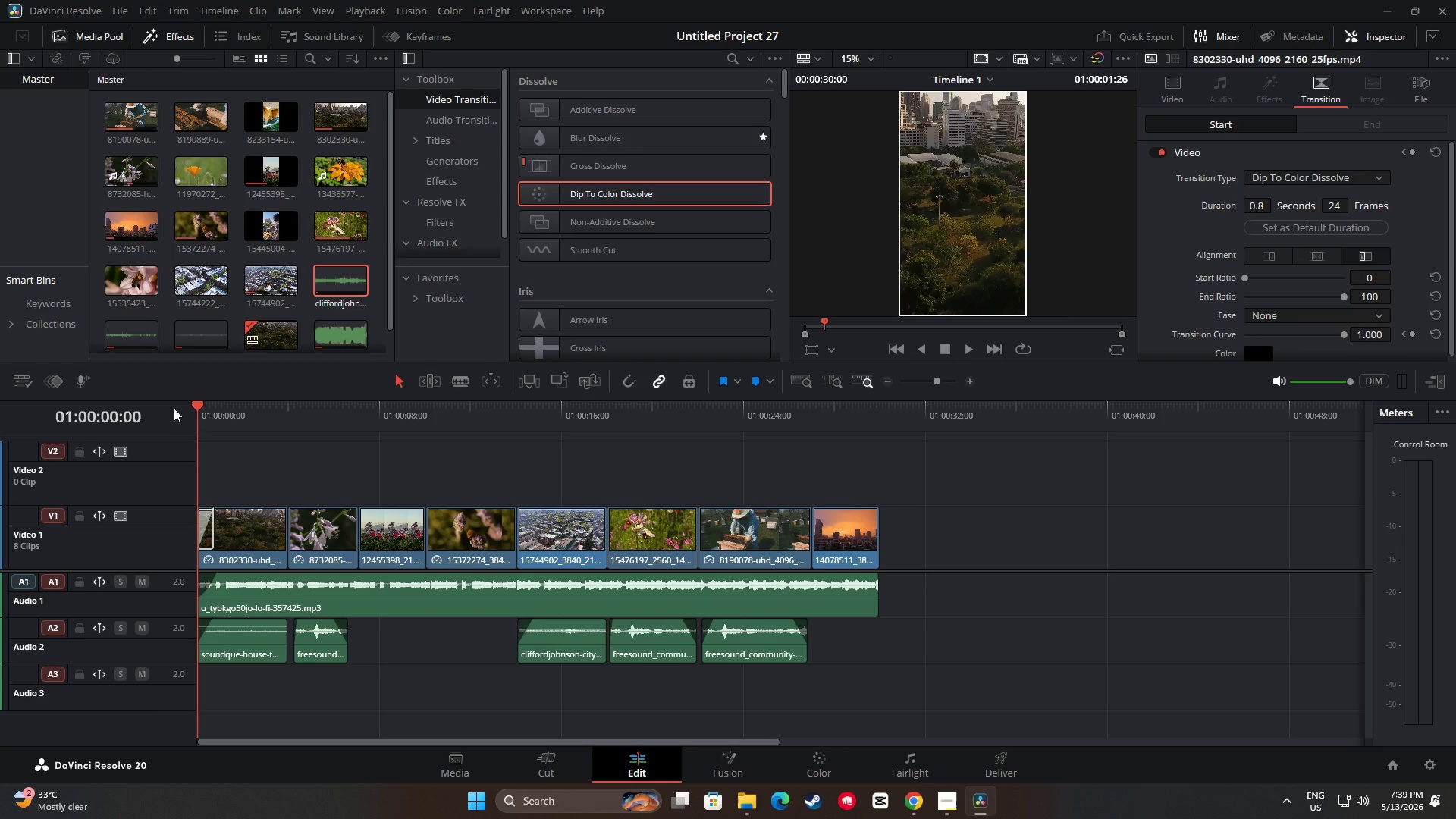 
key(Space)
 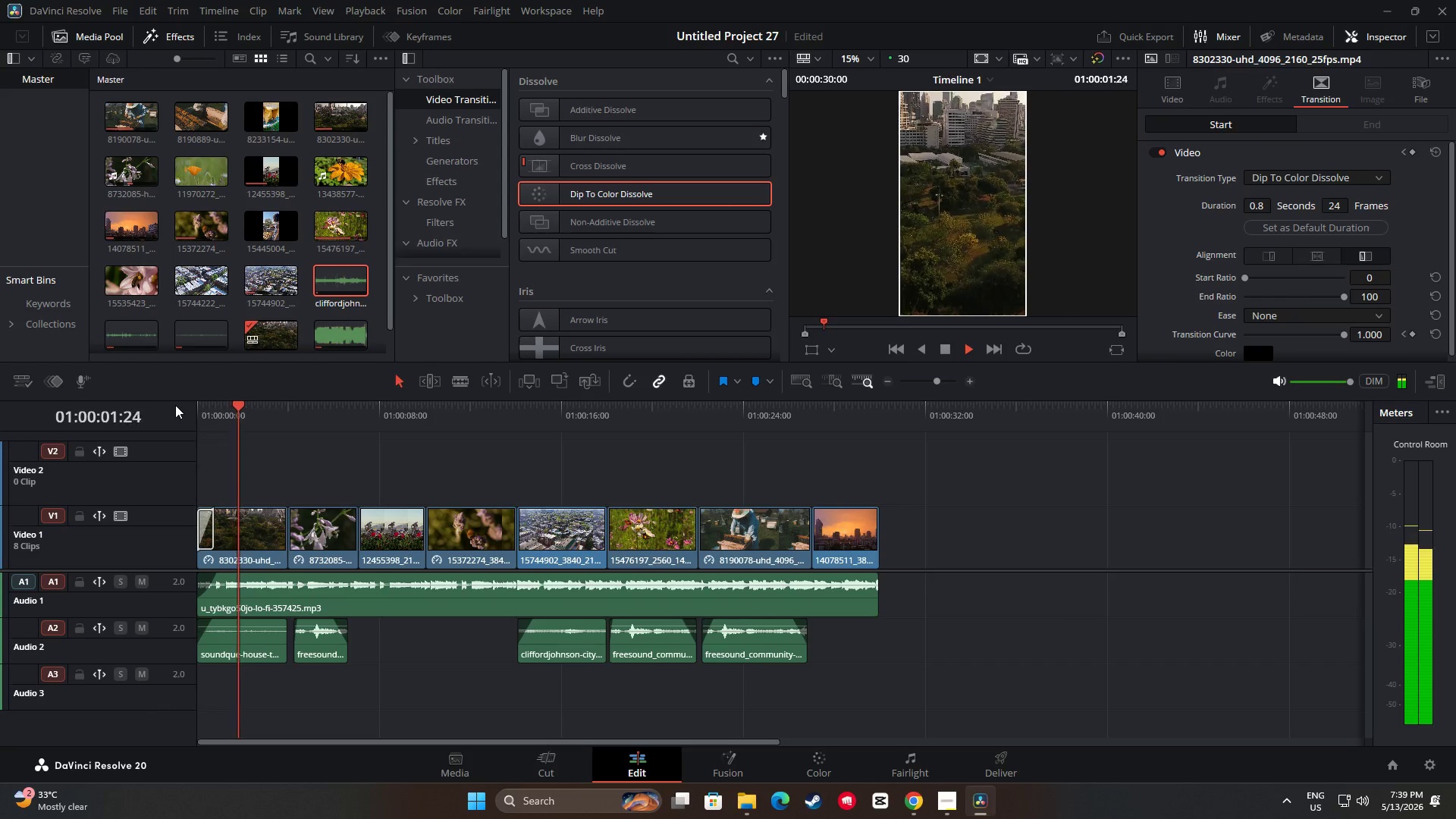 
key(Space)
 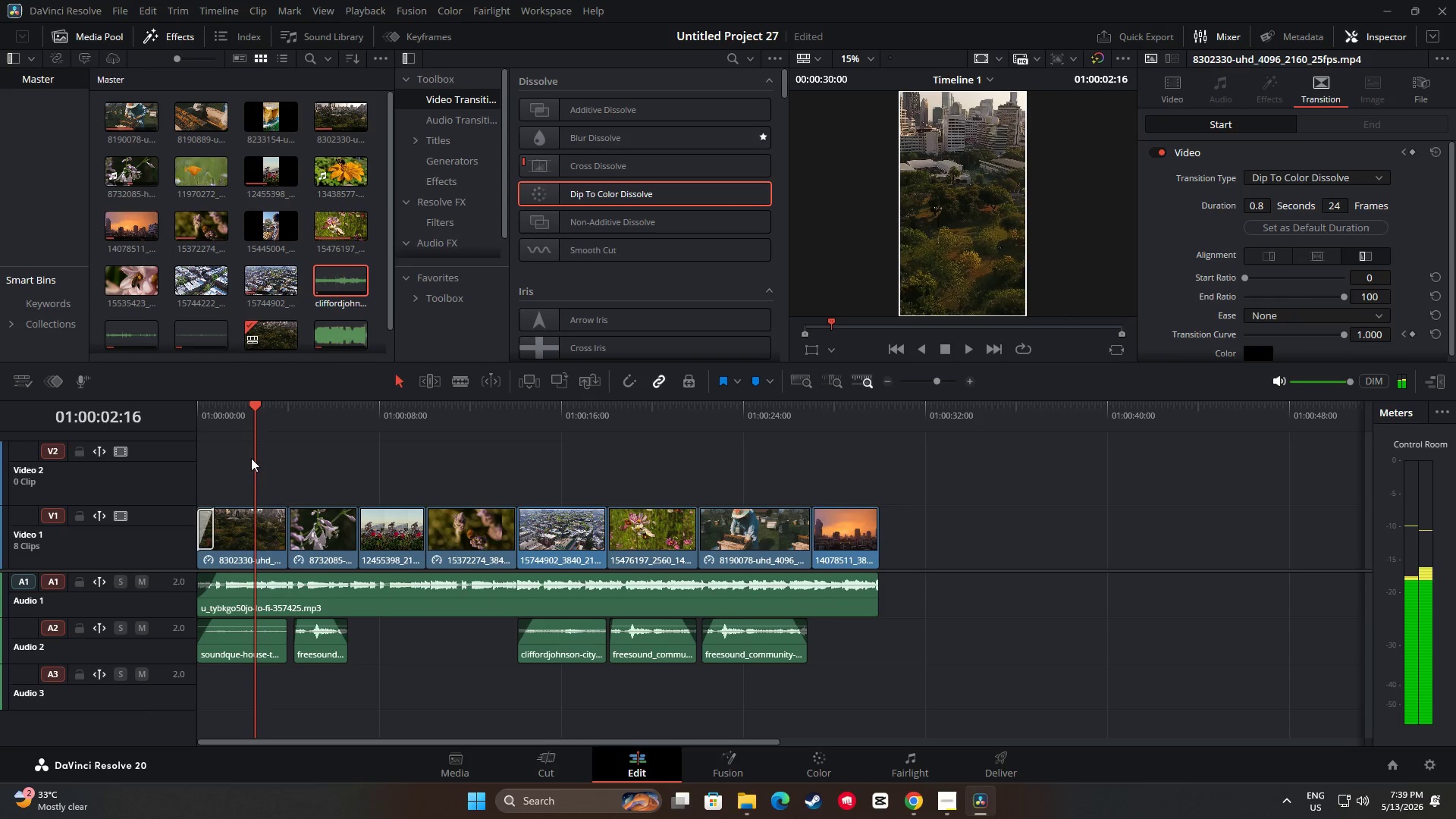 
left_click_drag(start_coordinate=[251, 406], to_coordinate=[170, 410])
 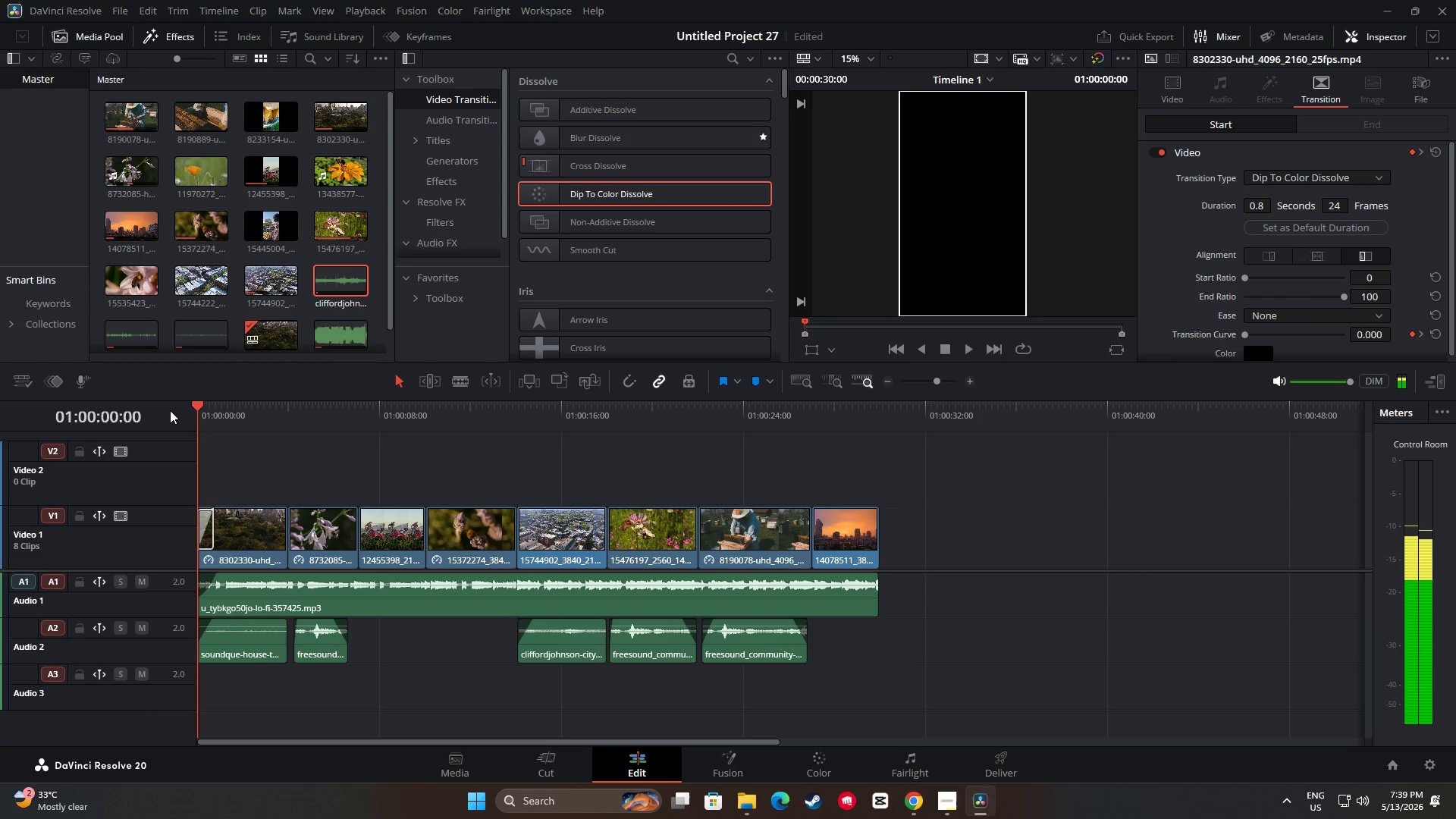 
key(Space)
 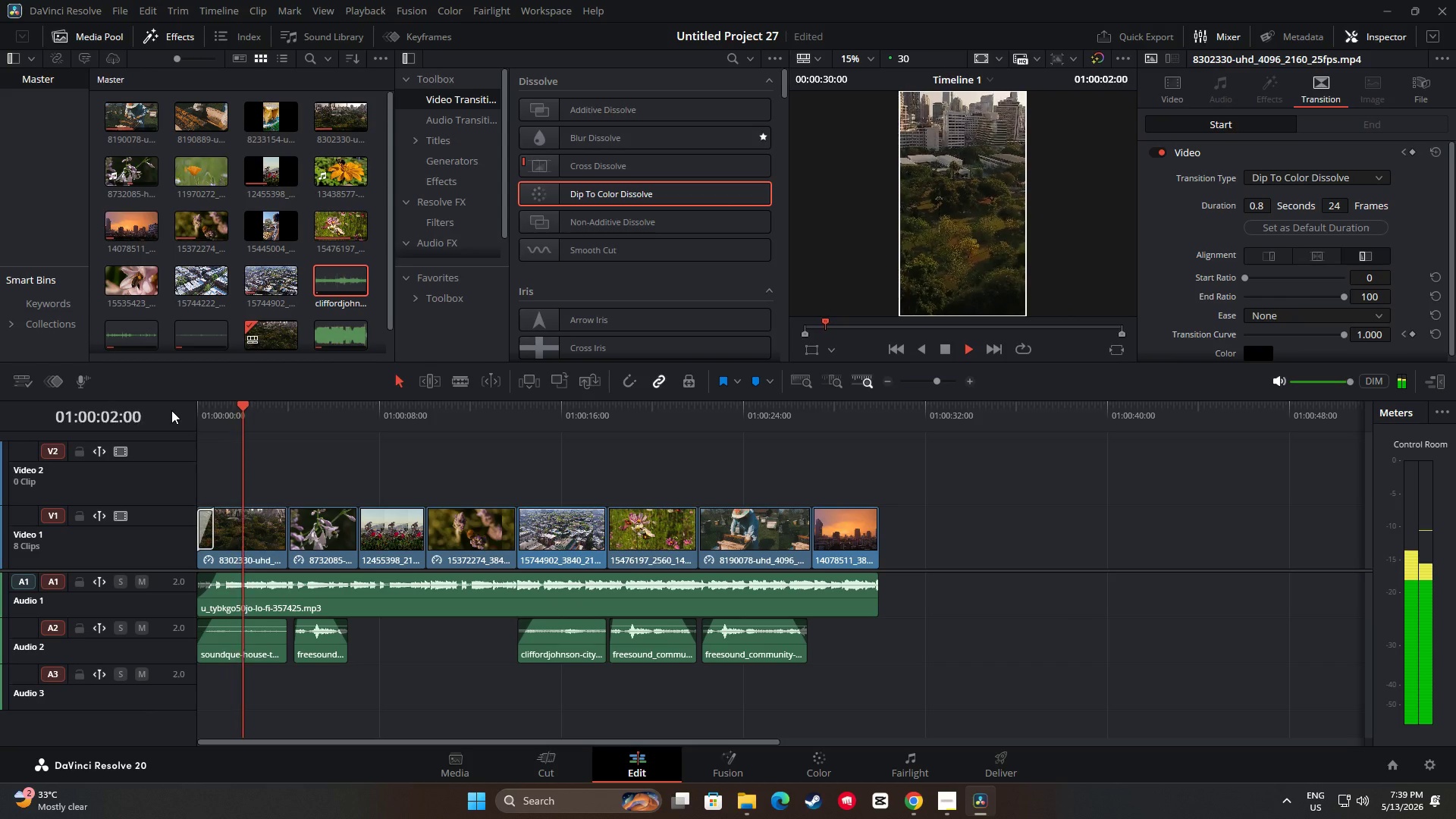 
key(Space)
 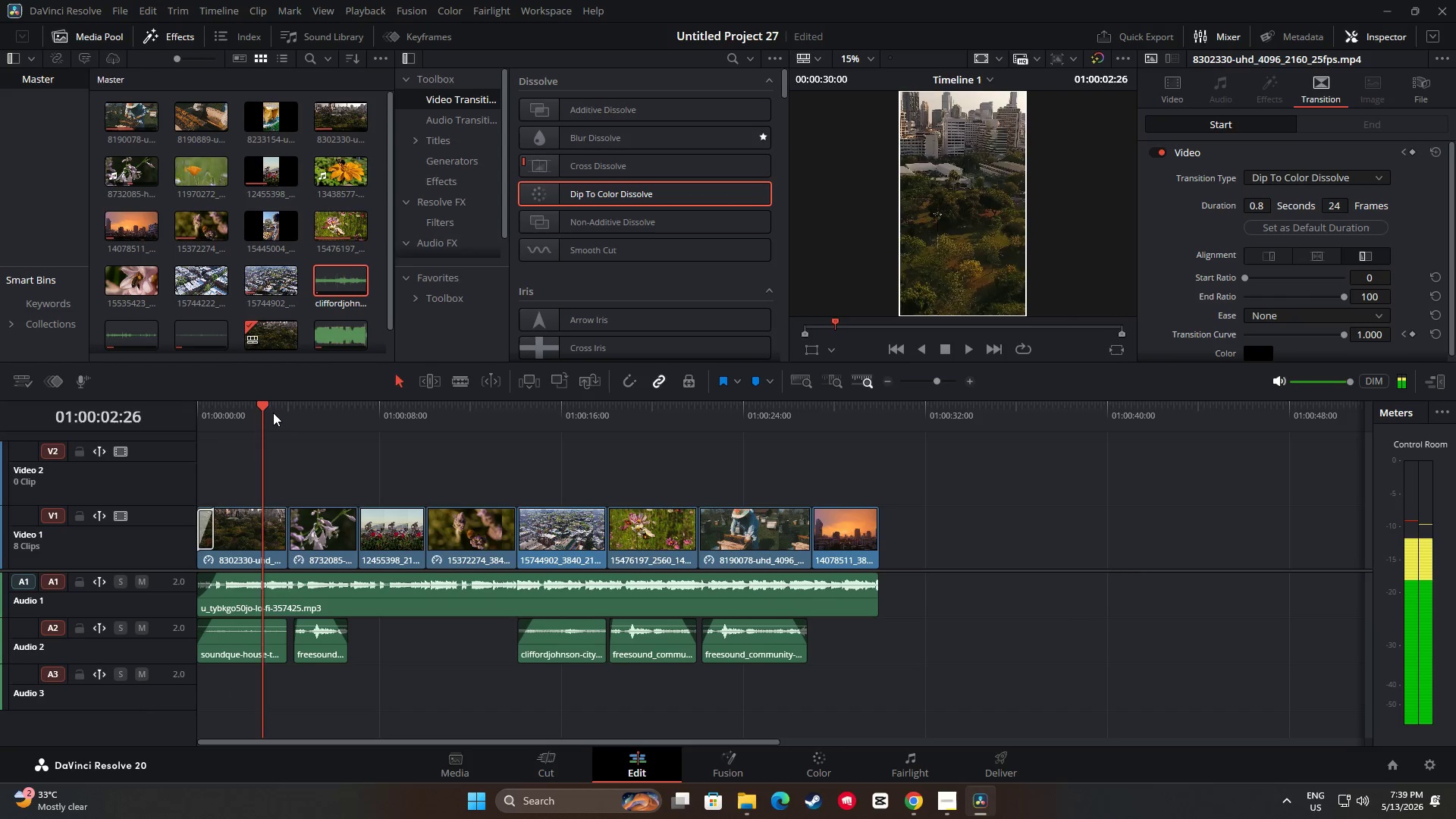 
left_click_drag(start_coordinate=[268, 412], to_coordinate=[158, 409])
 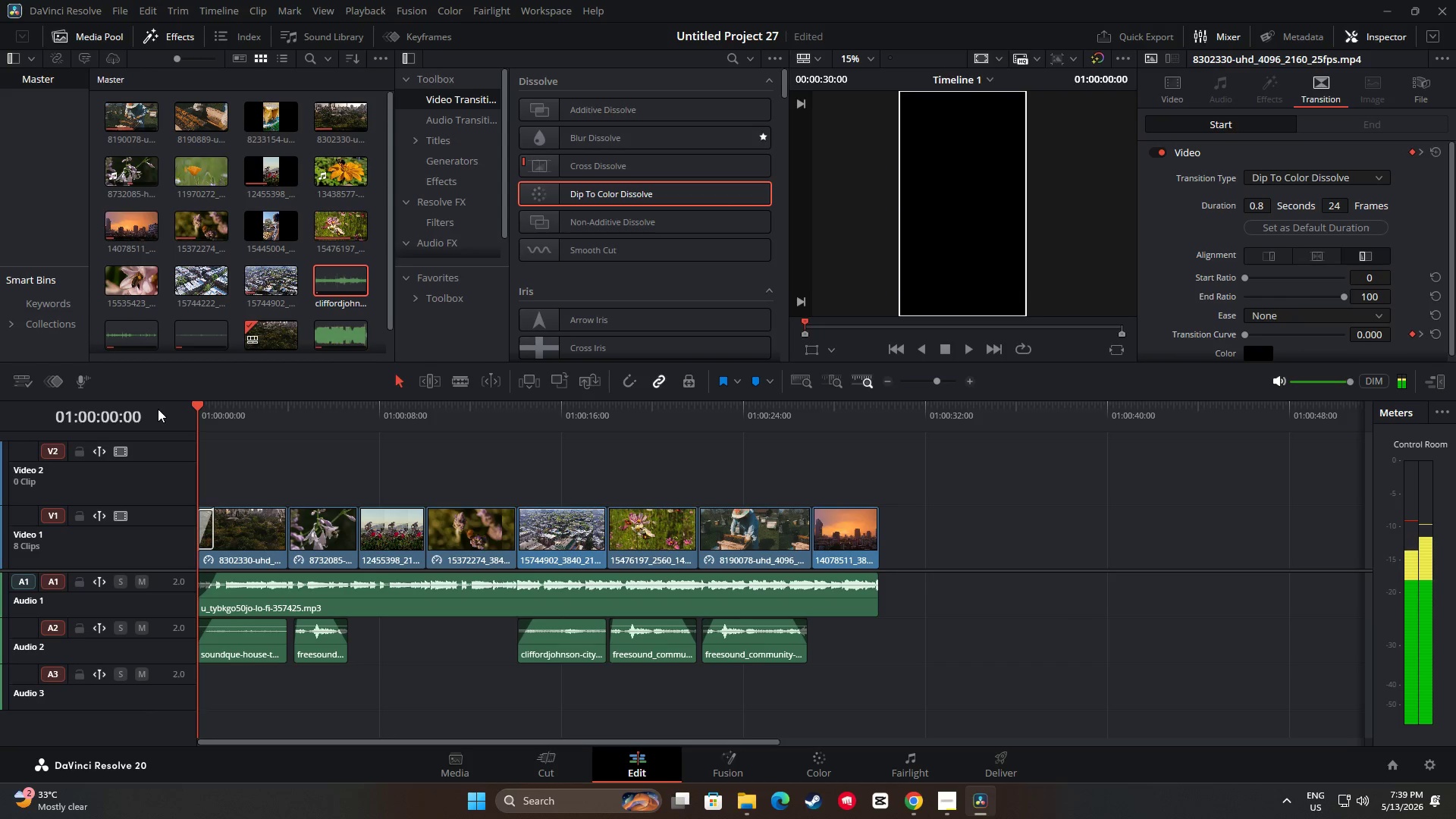 
key(Space)
 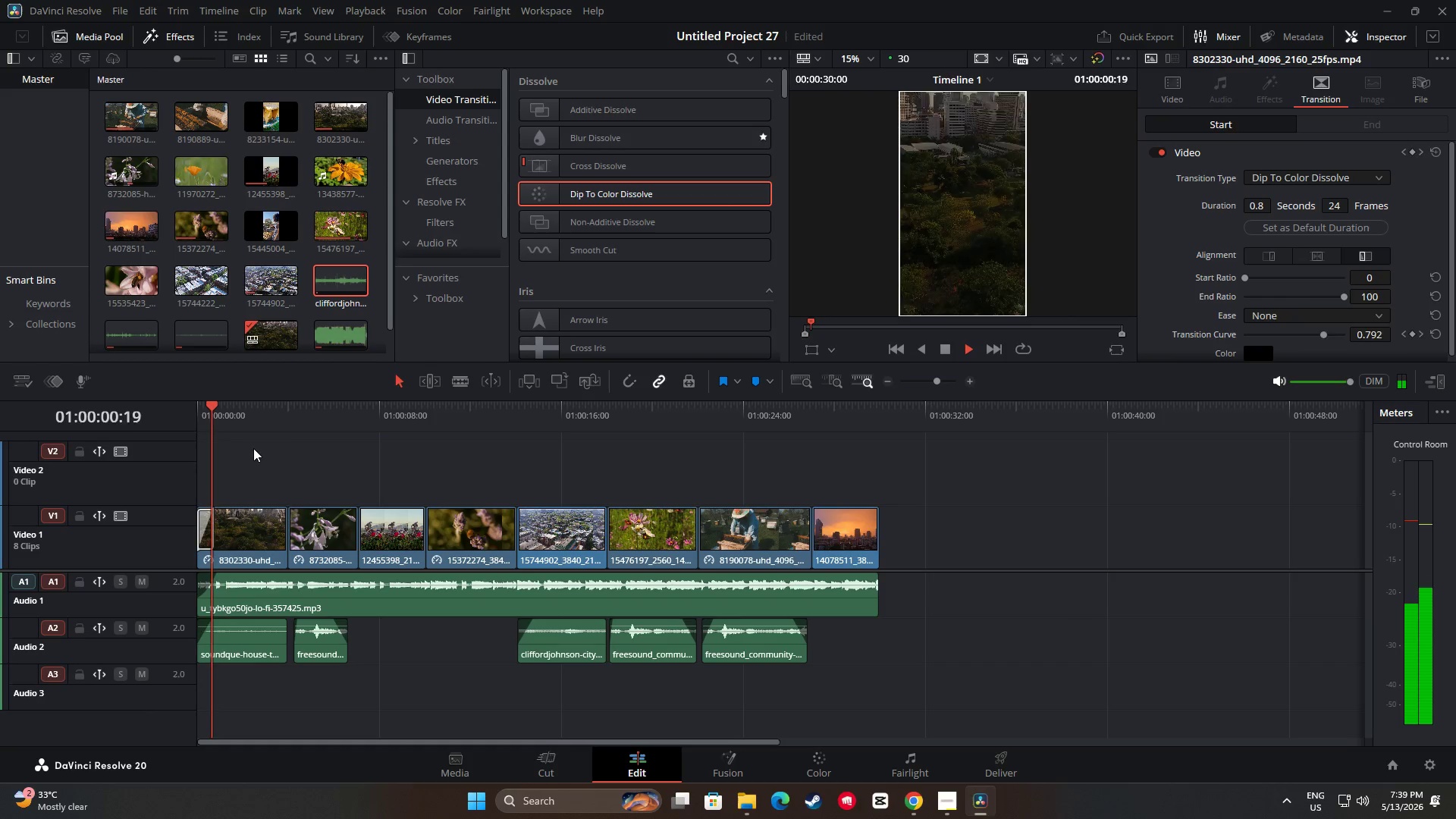 
key(Space)
 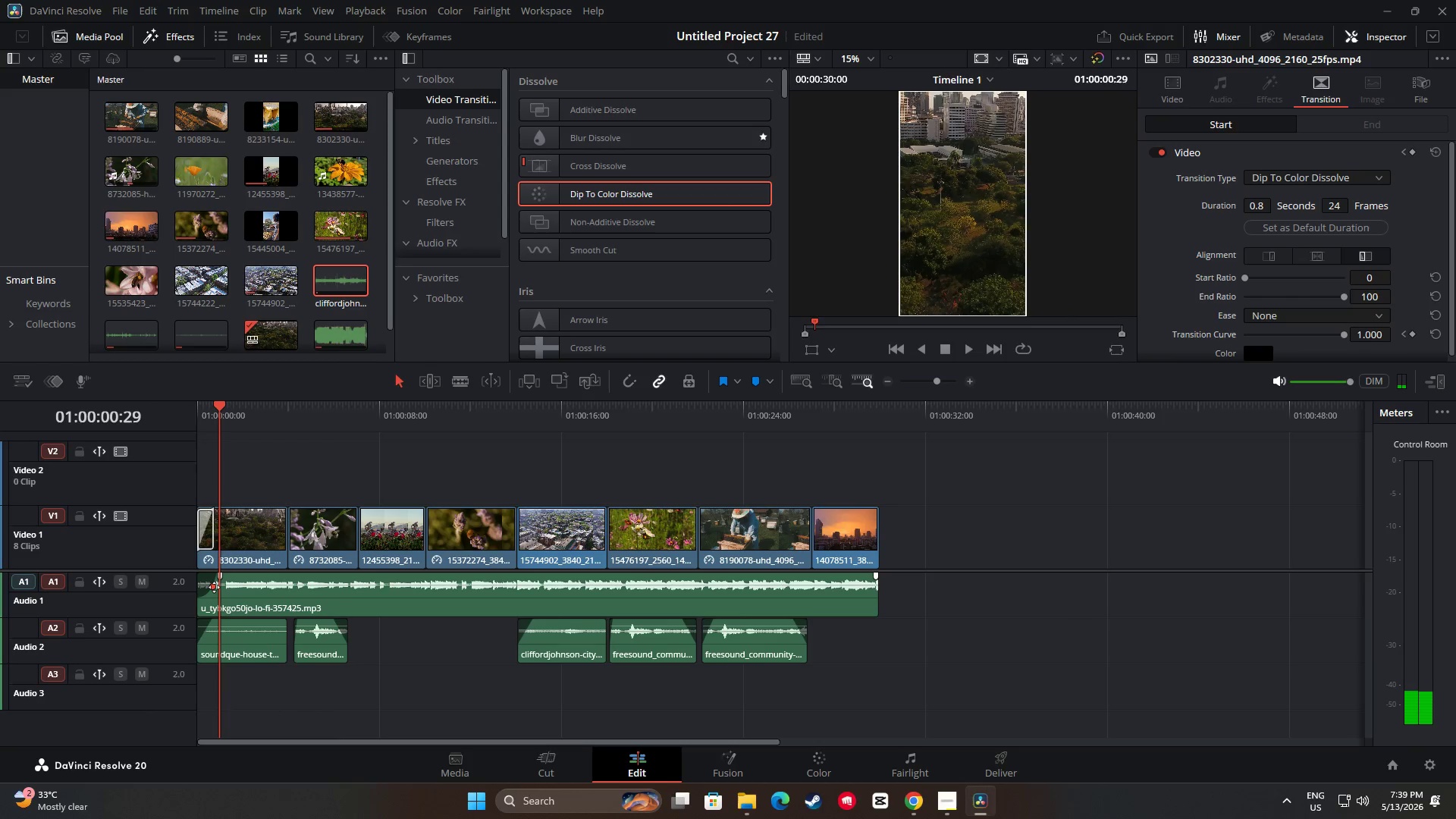 
left_click_drag(start_coordinate=[217, 416], to_coordinate=[148, 413])
 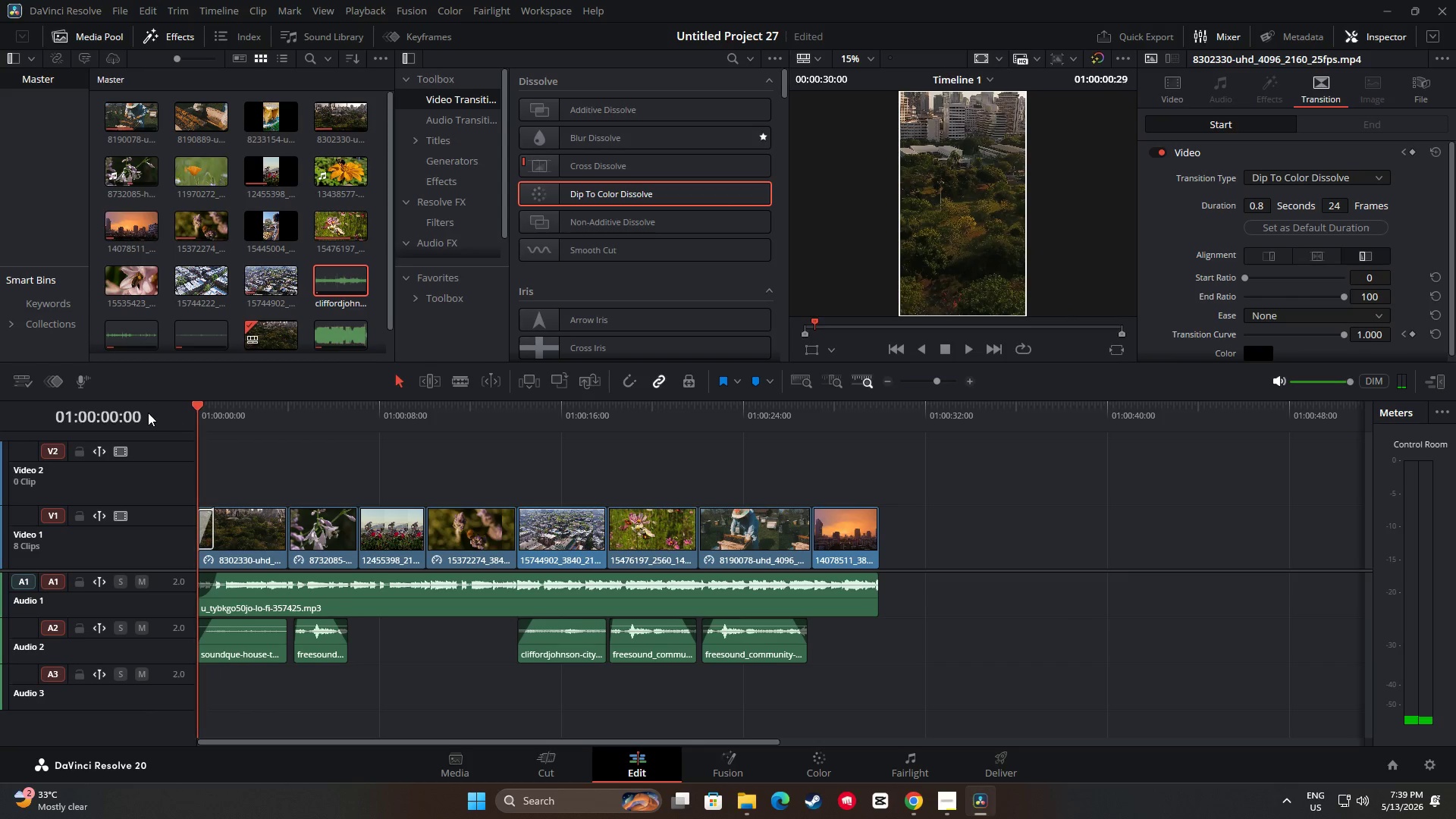 
key(Space)
 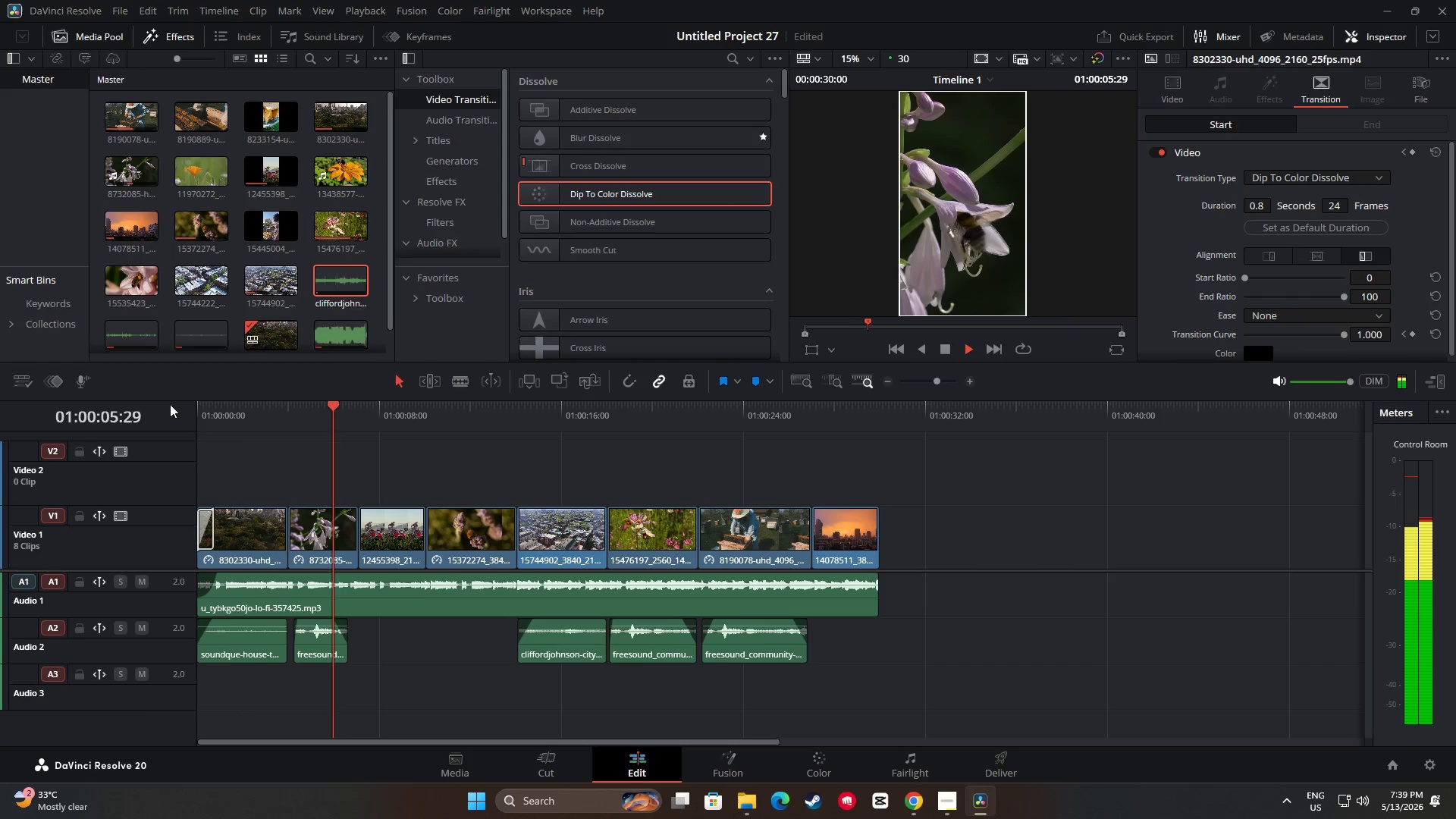 
wait(11.08)
 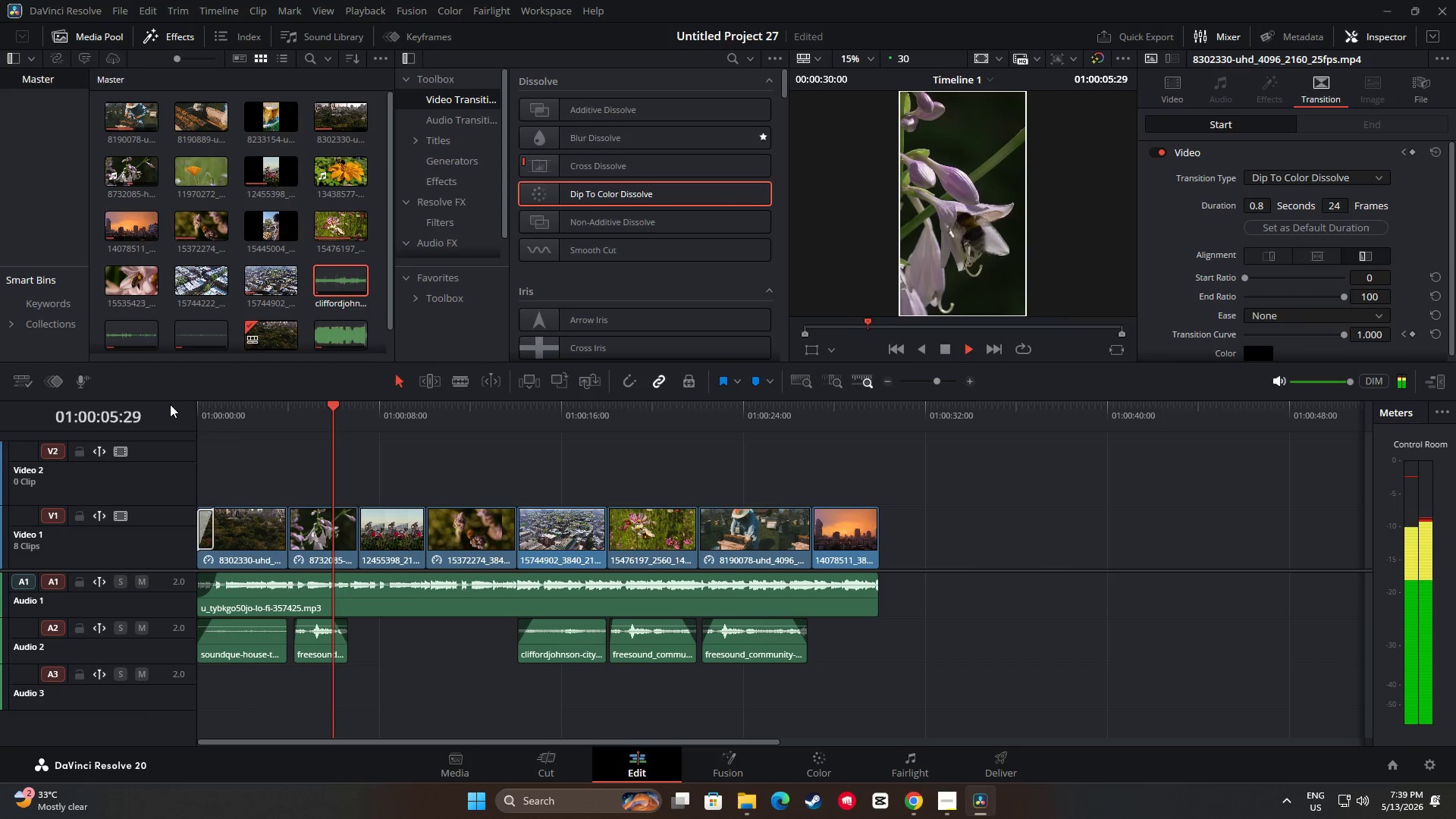 
key(Space)
 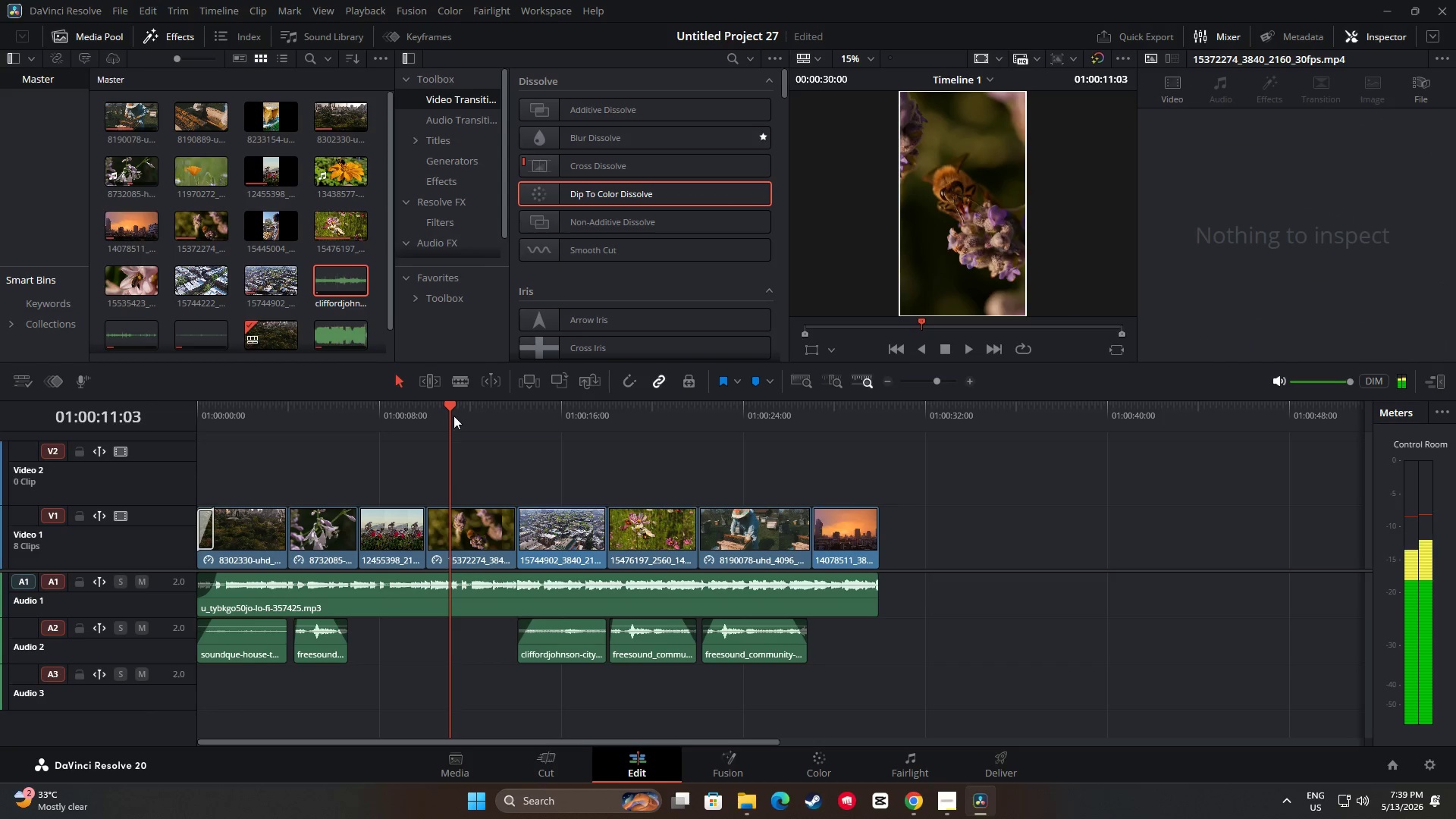 
left_click_drag(start_coordinate=[452, 415], to_coordinate=[265, 425])
 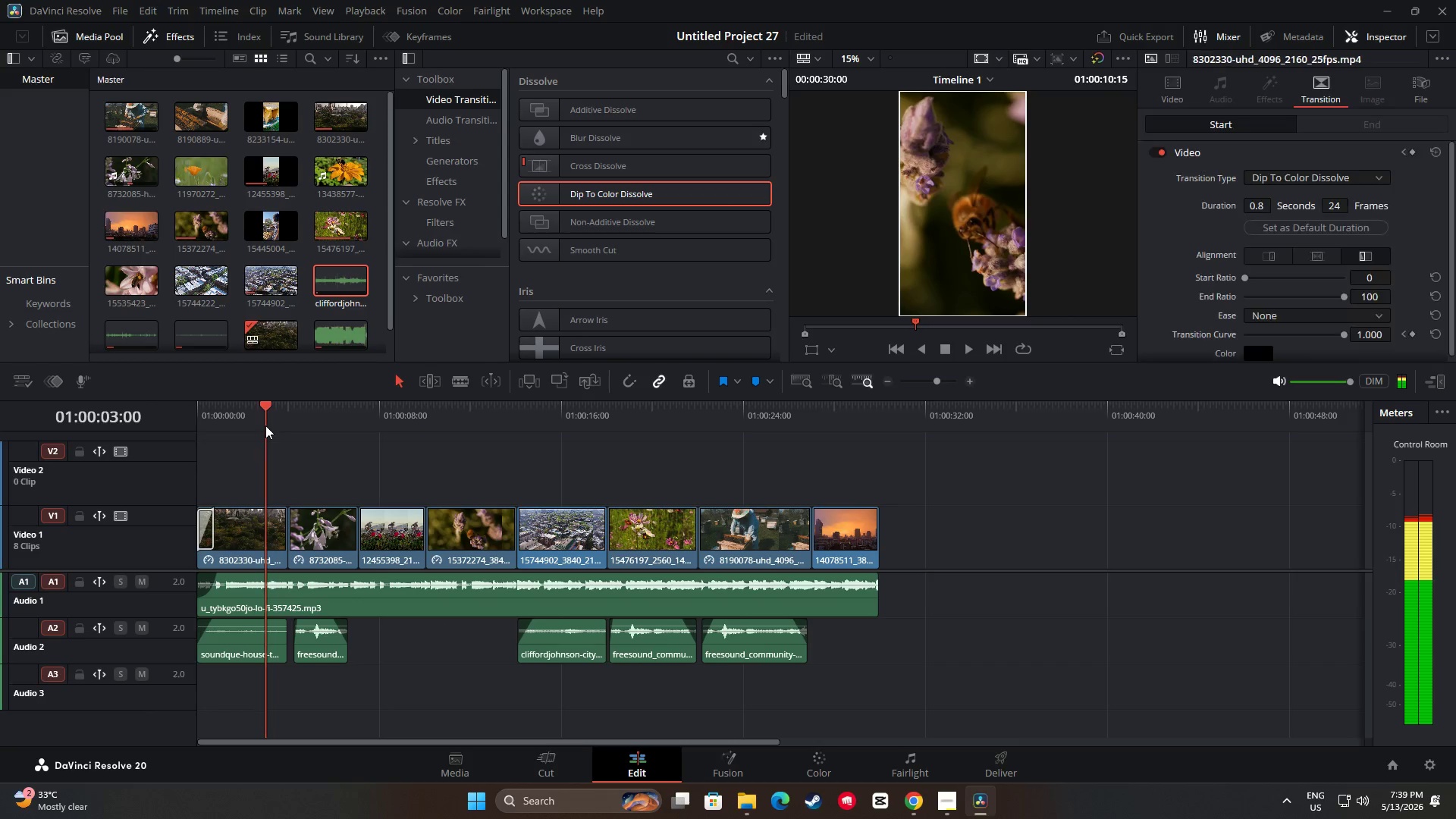 
key(Space)
 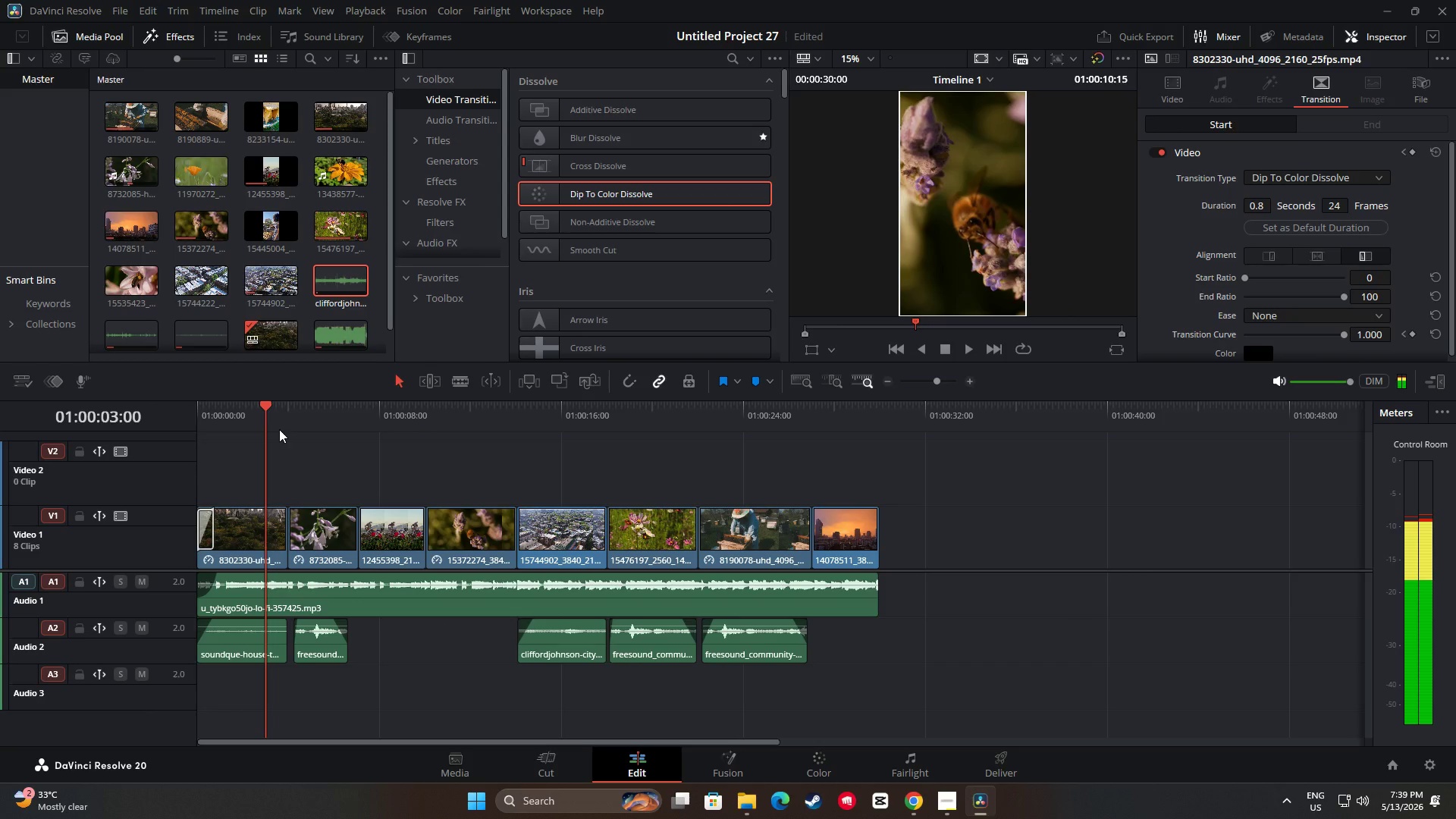 
key(Space)
 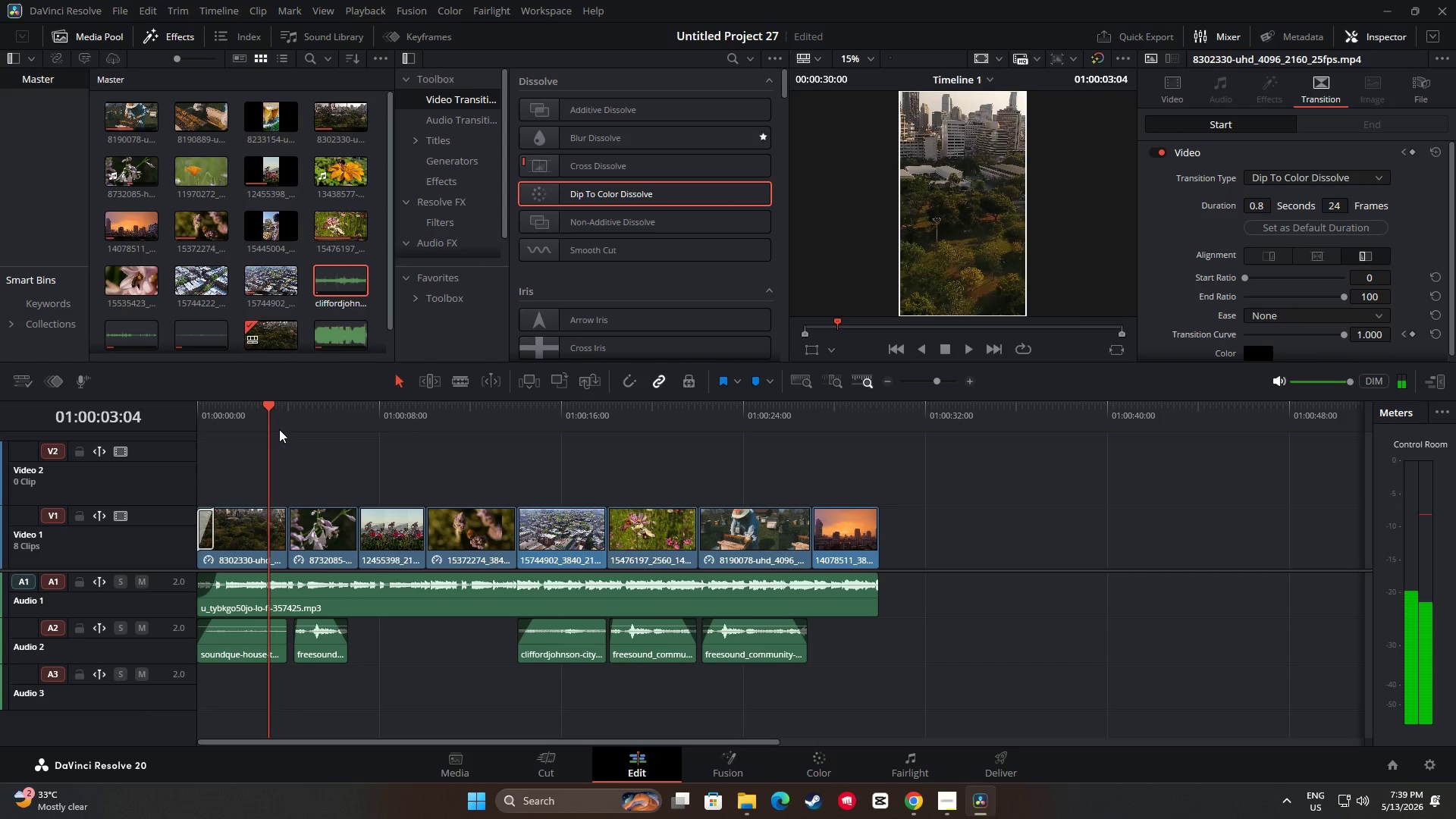 
key(Space)
 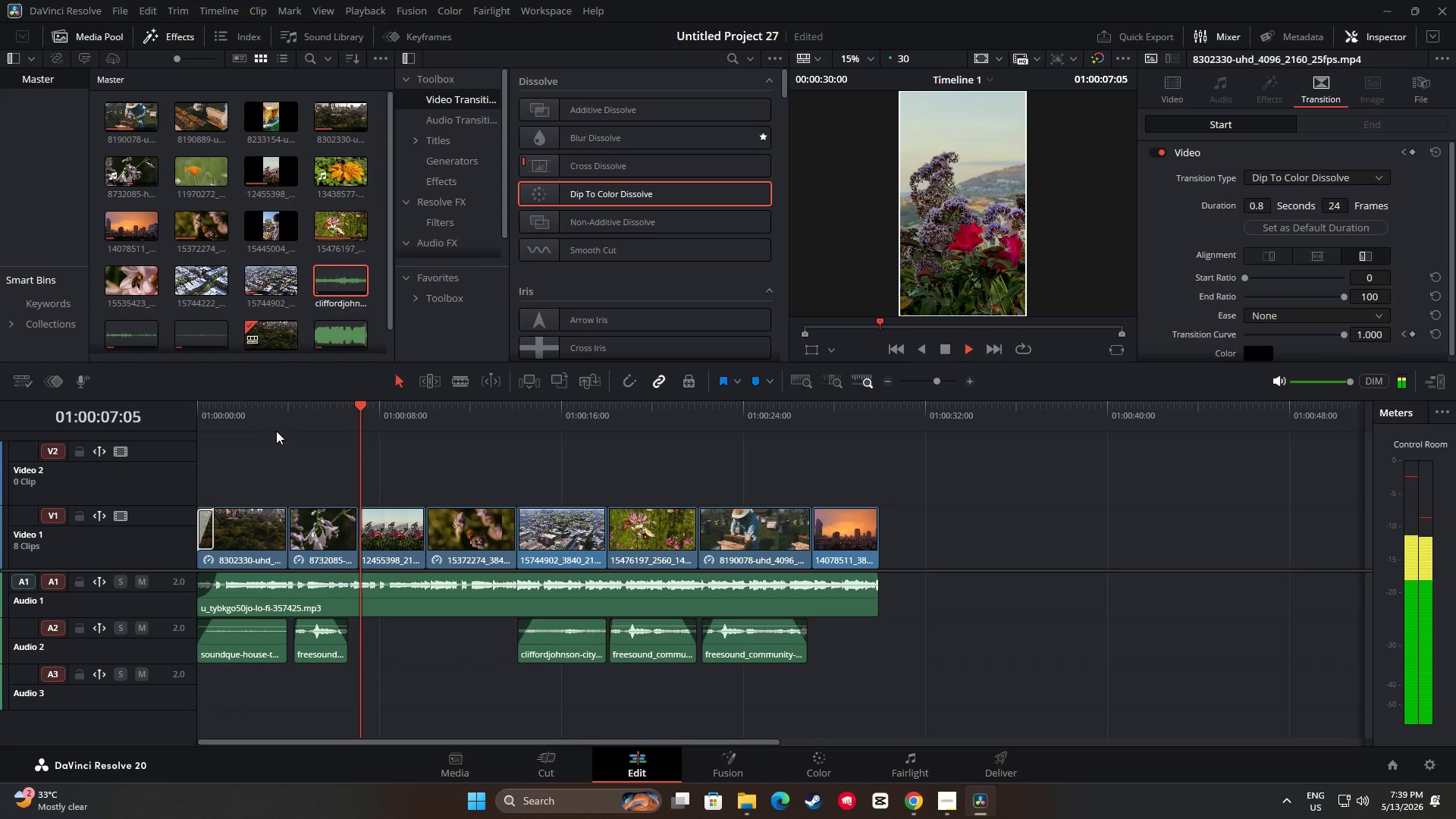 
wait(5.5)
 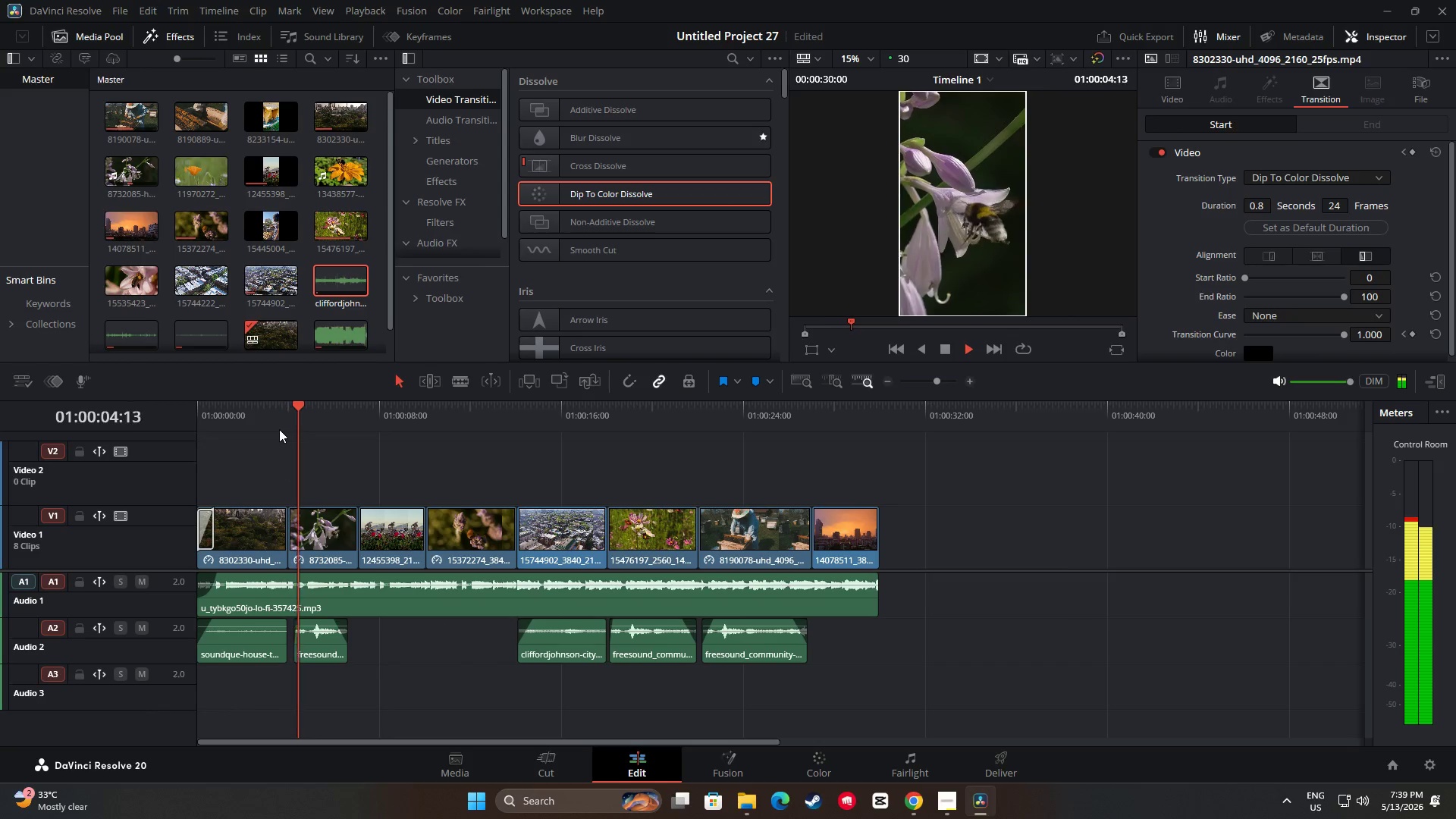 
key(Space)
 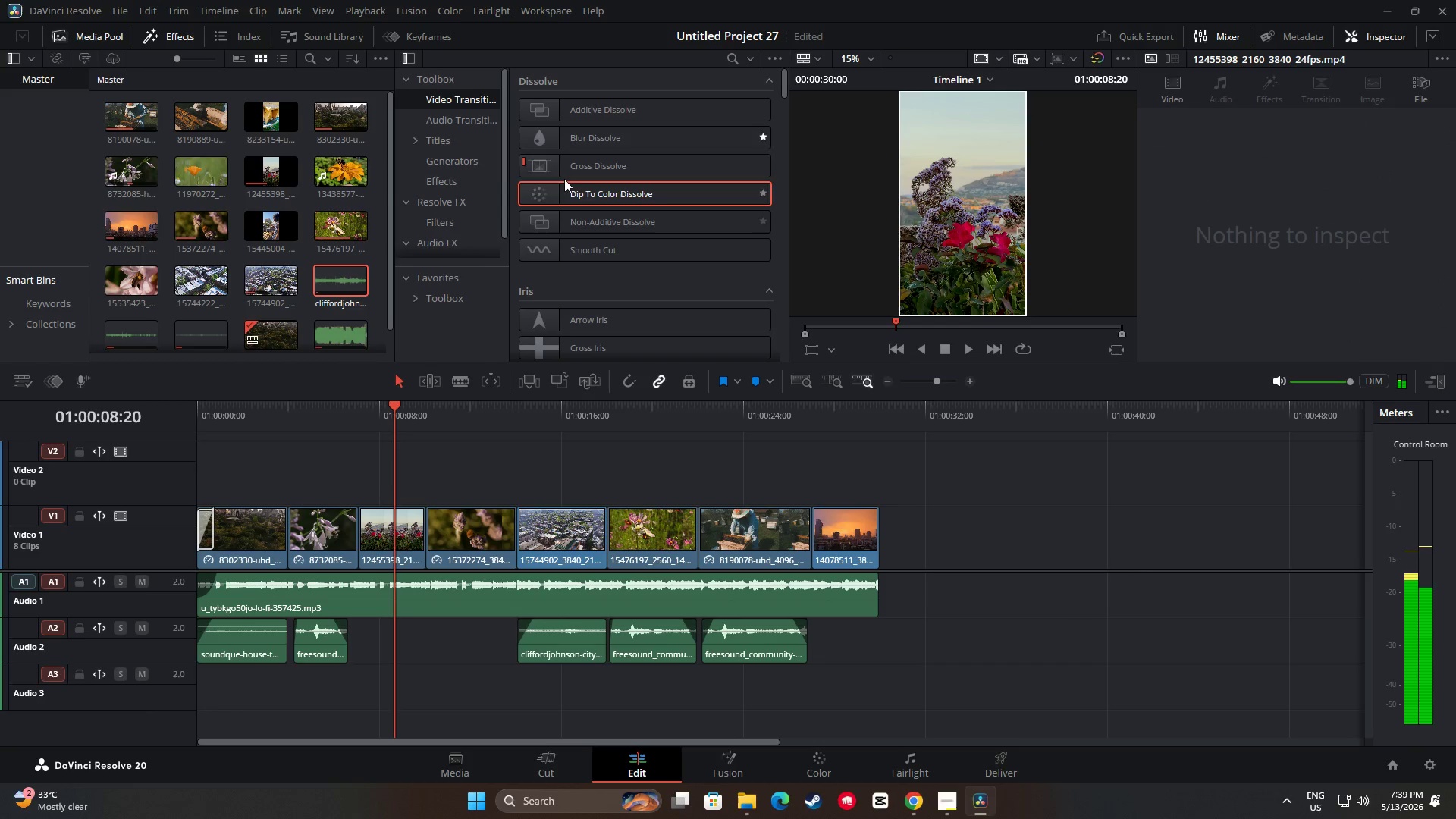 
left_click_drag(start_coordinate=[570, 165], to_coordinate=[419, 526])
 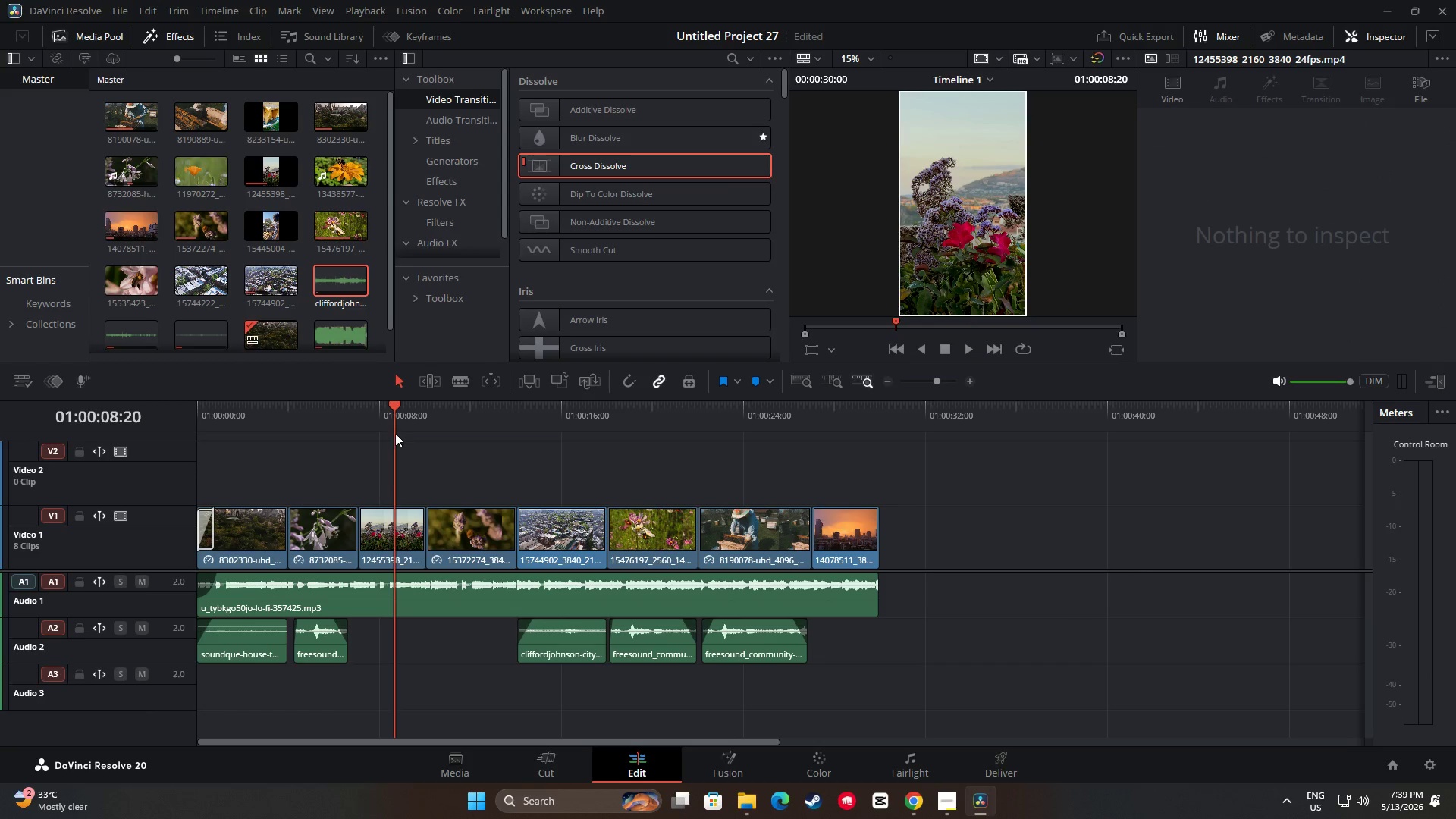 
left_click_drag(start_coordinate=[394, 416], to_coordinate=[372, 412])
 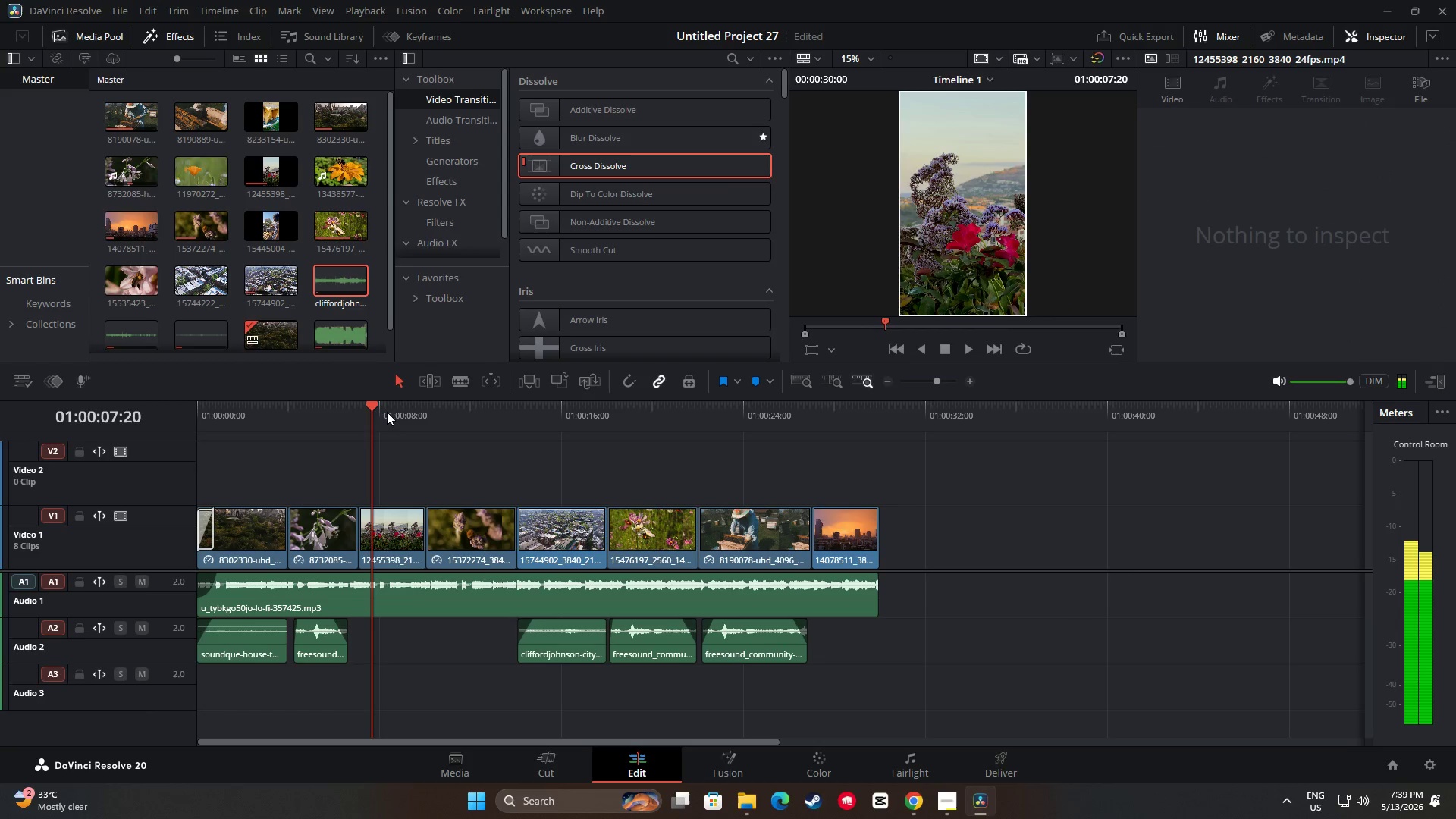 
key(Space)
 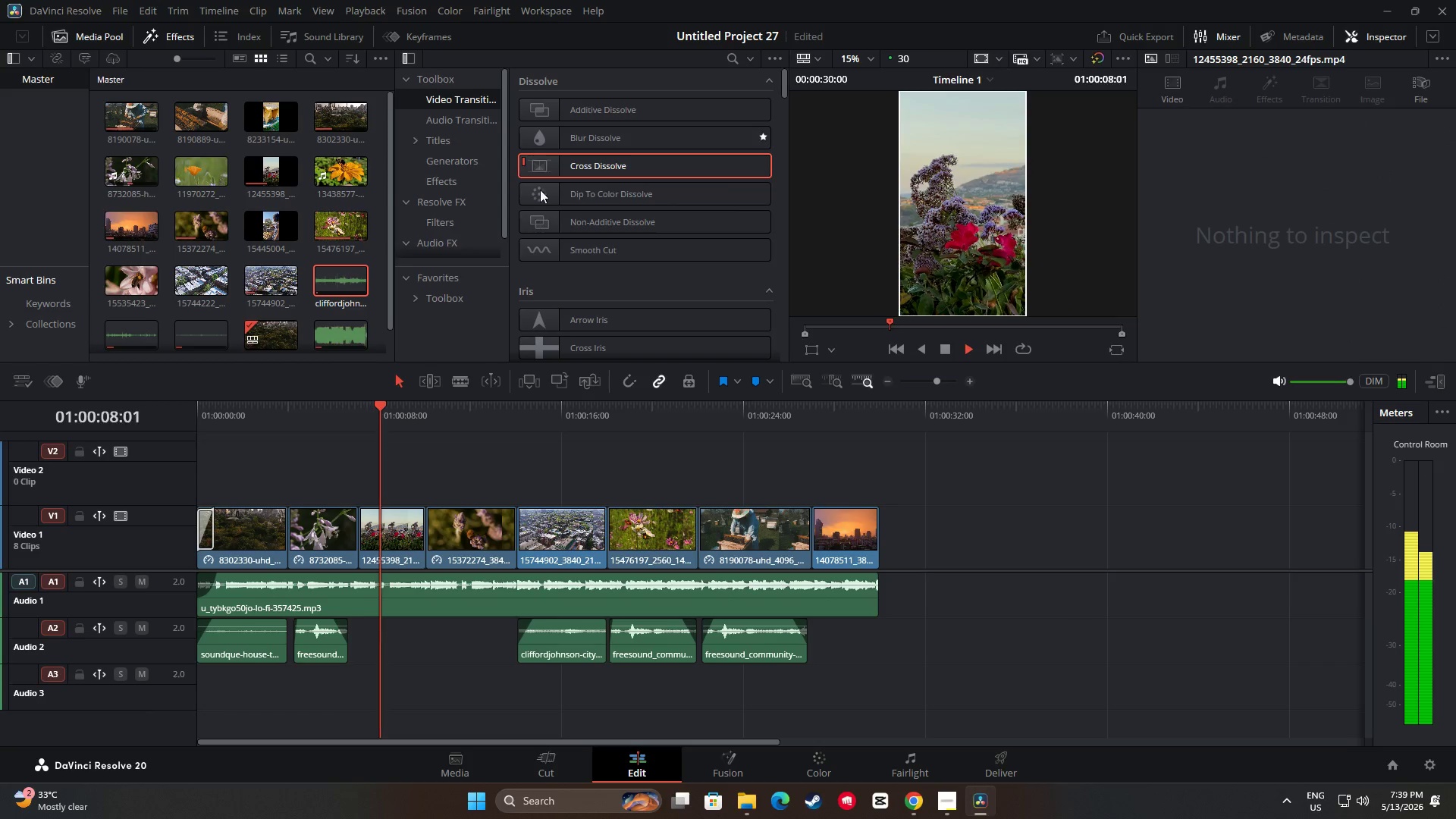 
key(Space)
 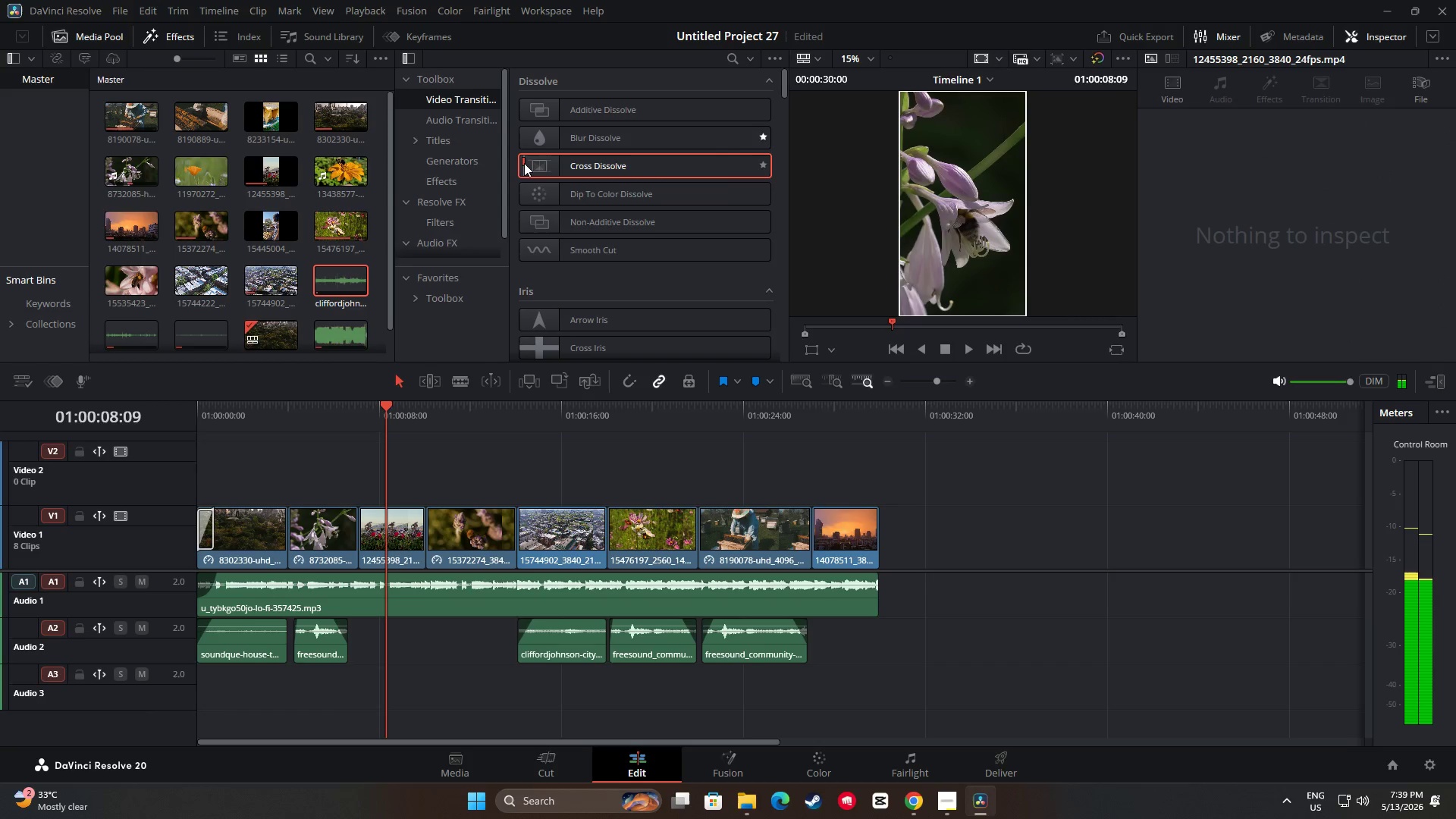 
right_click([548, 166])
 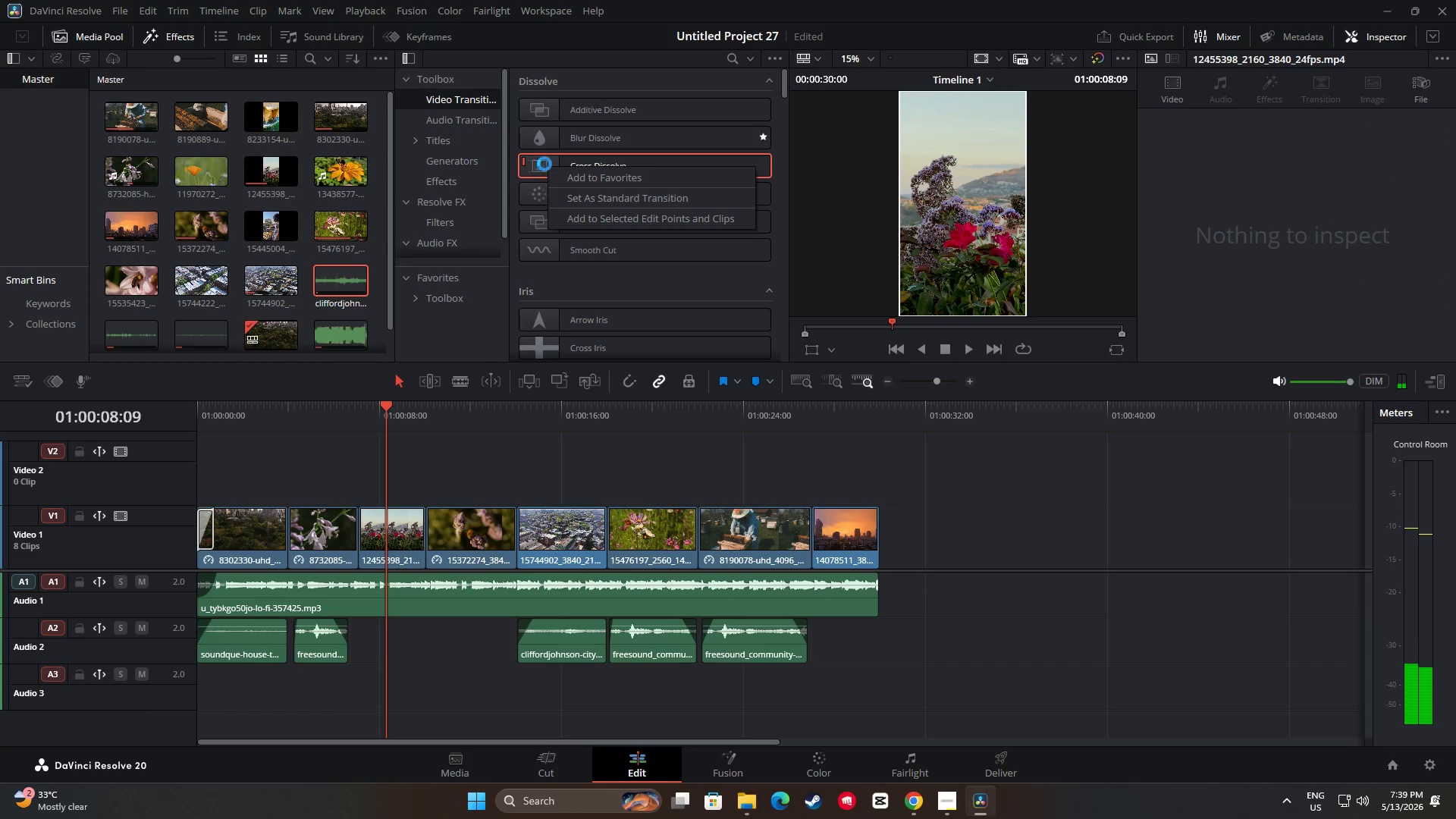 
left_click_drag(start_coordinate=[543, 164], to_coordinate=[410, 522])
 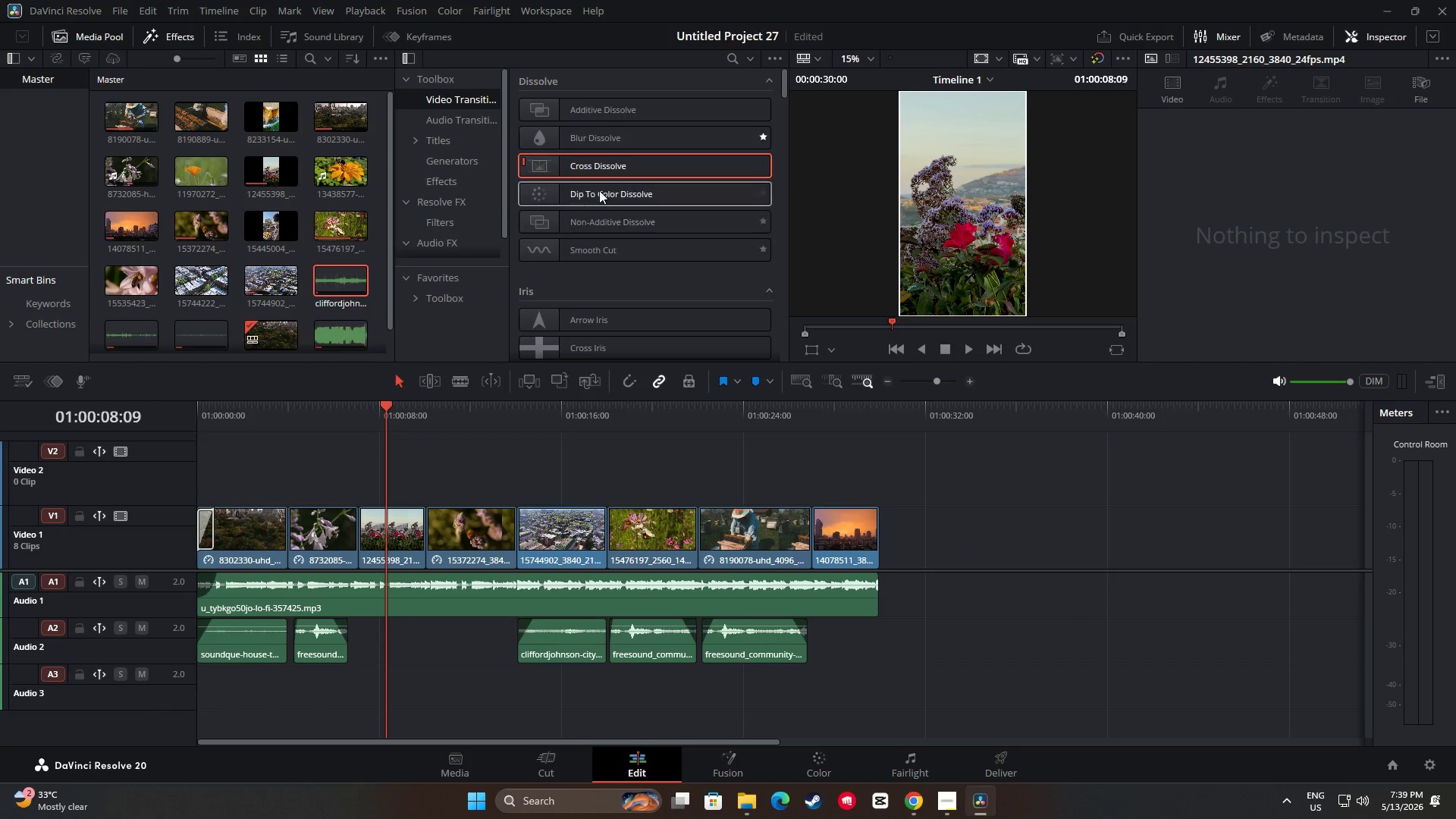 
left_click_drag(start_coordinate=[592, 162], to_coordinate=[429, 531])
 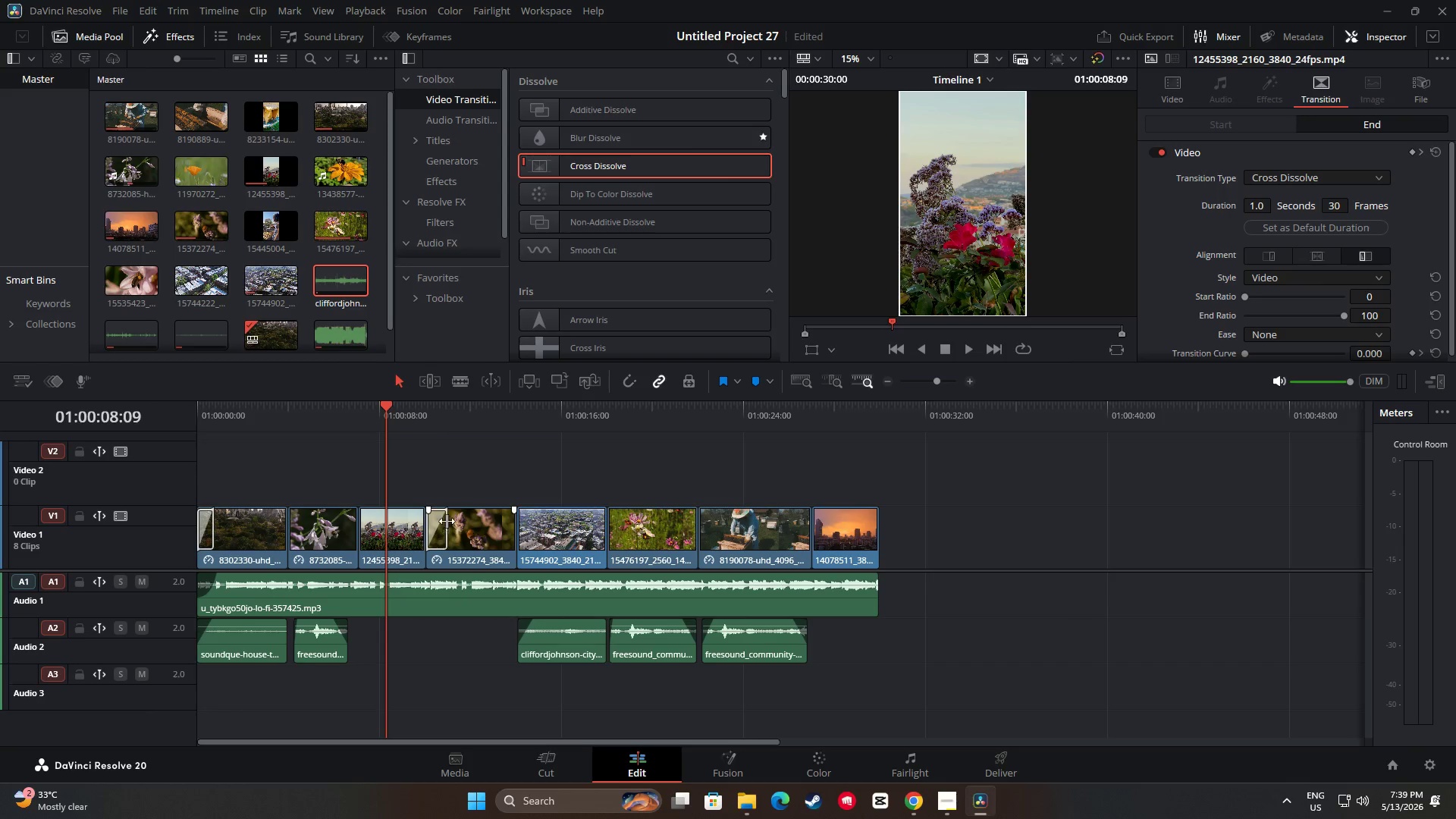 
key(Space)
 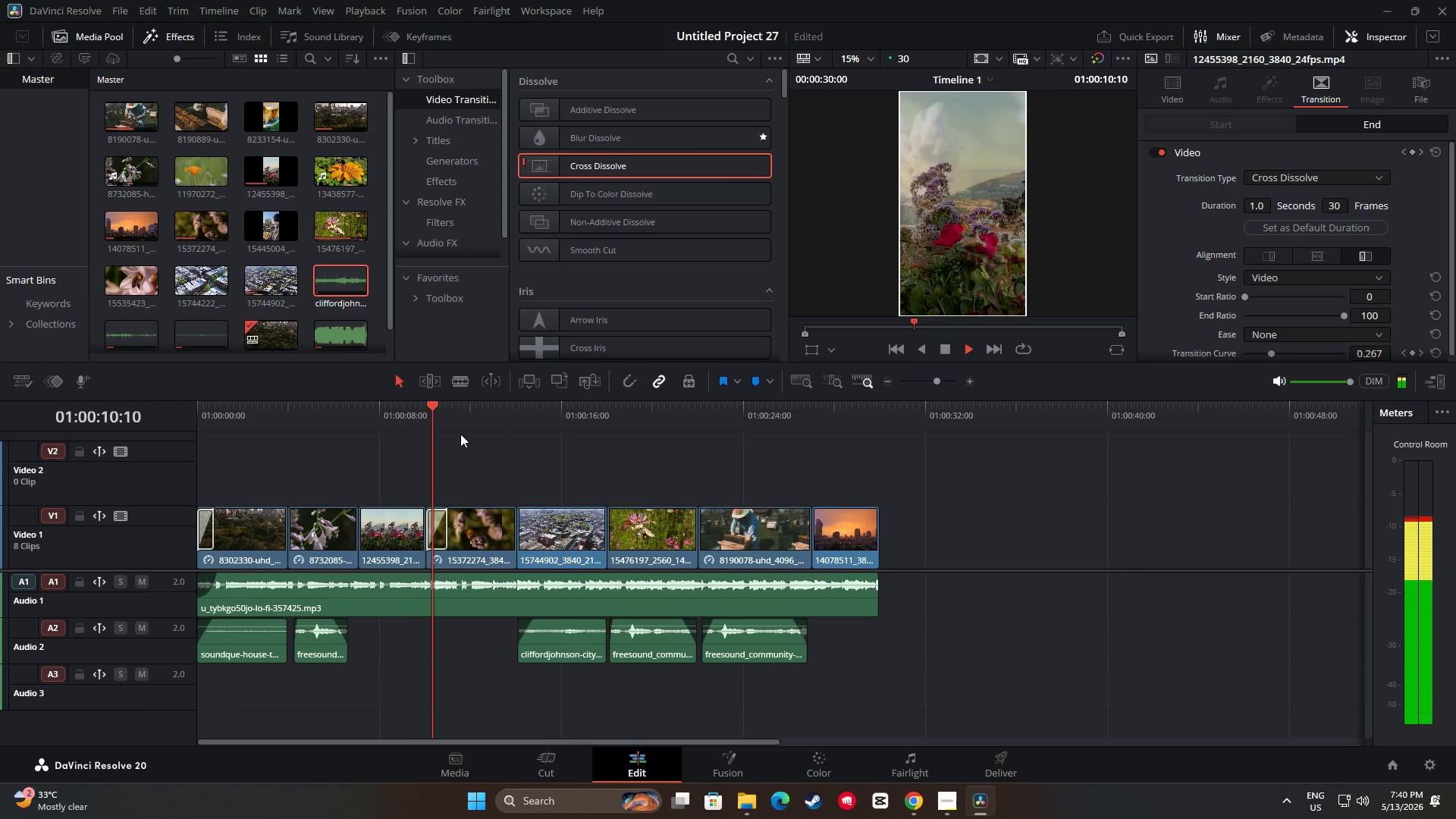 
key(Space)
 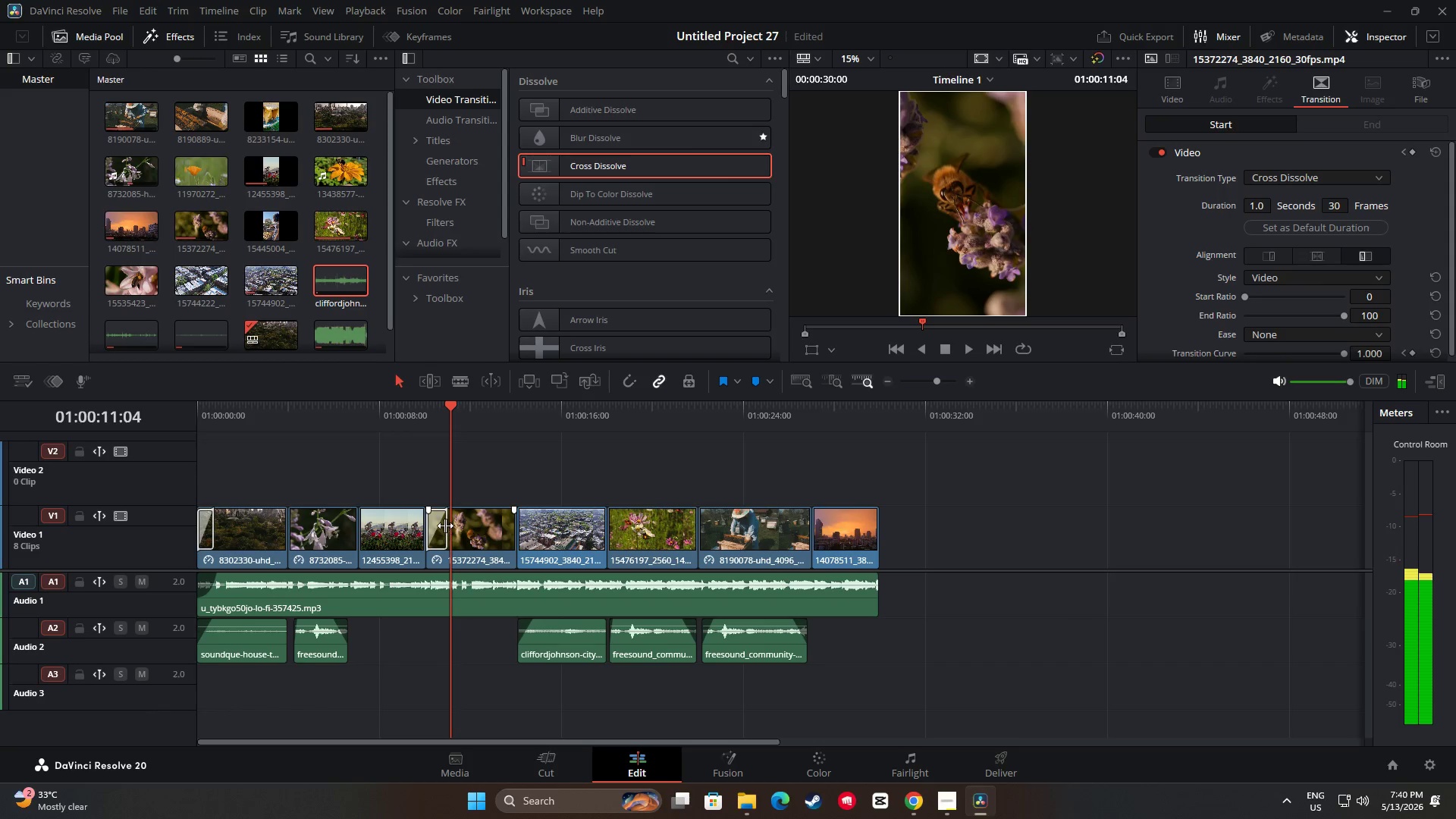 
left_click_drag(start_coordinate=[447, 526], to_coordinate=[438, 528])
 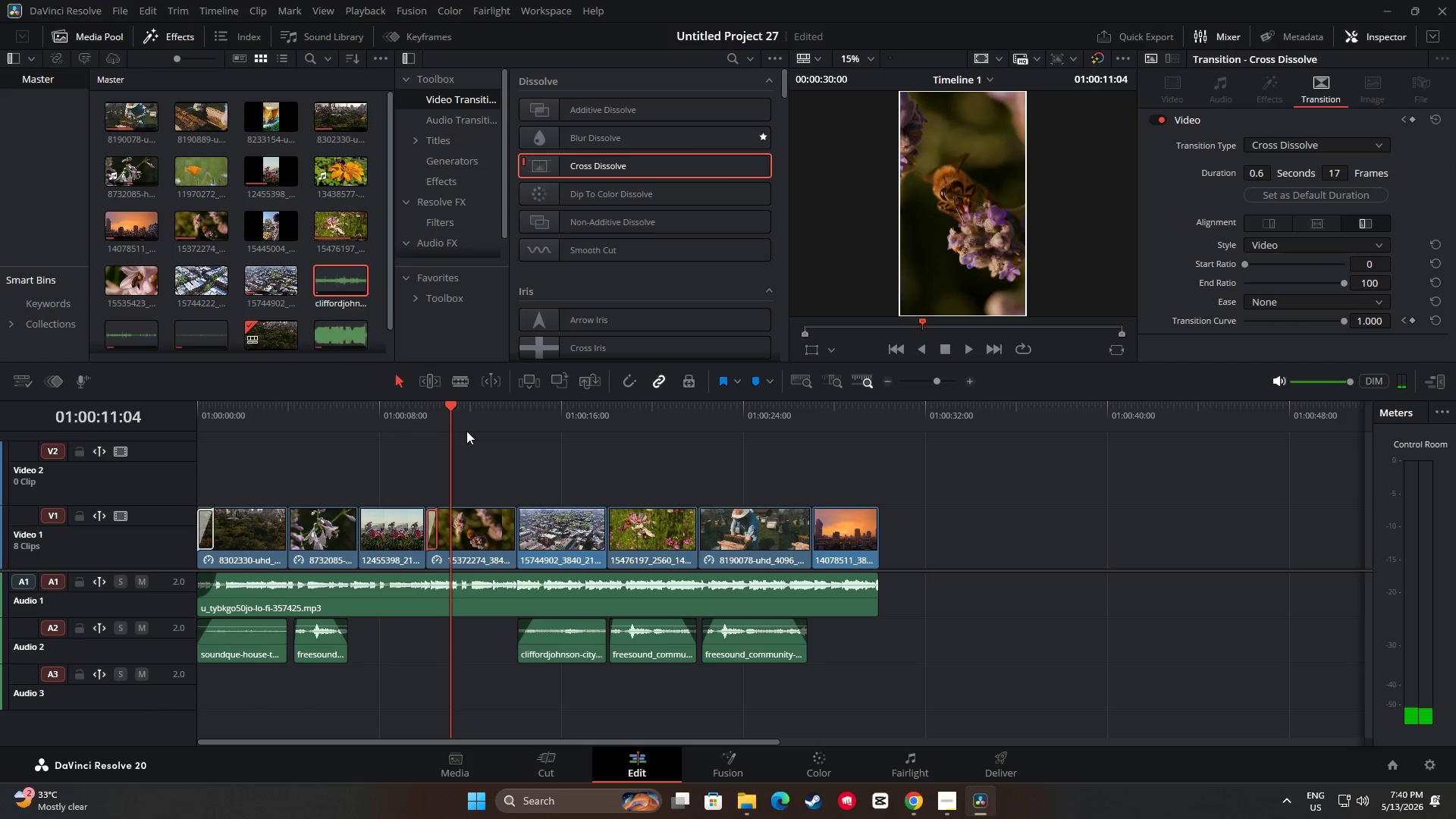 
left_click_drag(start_coordinate=[451, 411], to_coordinate=[407, 419])
 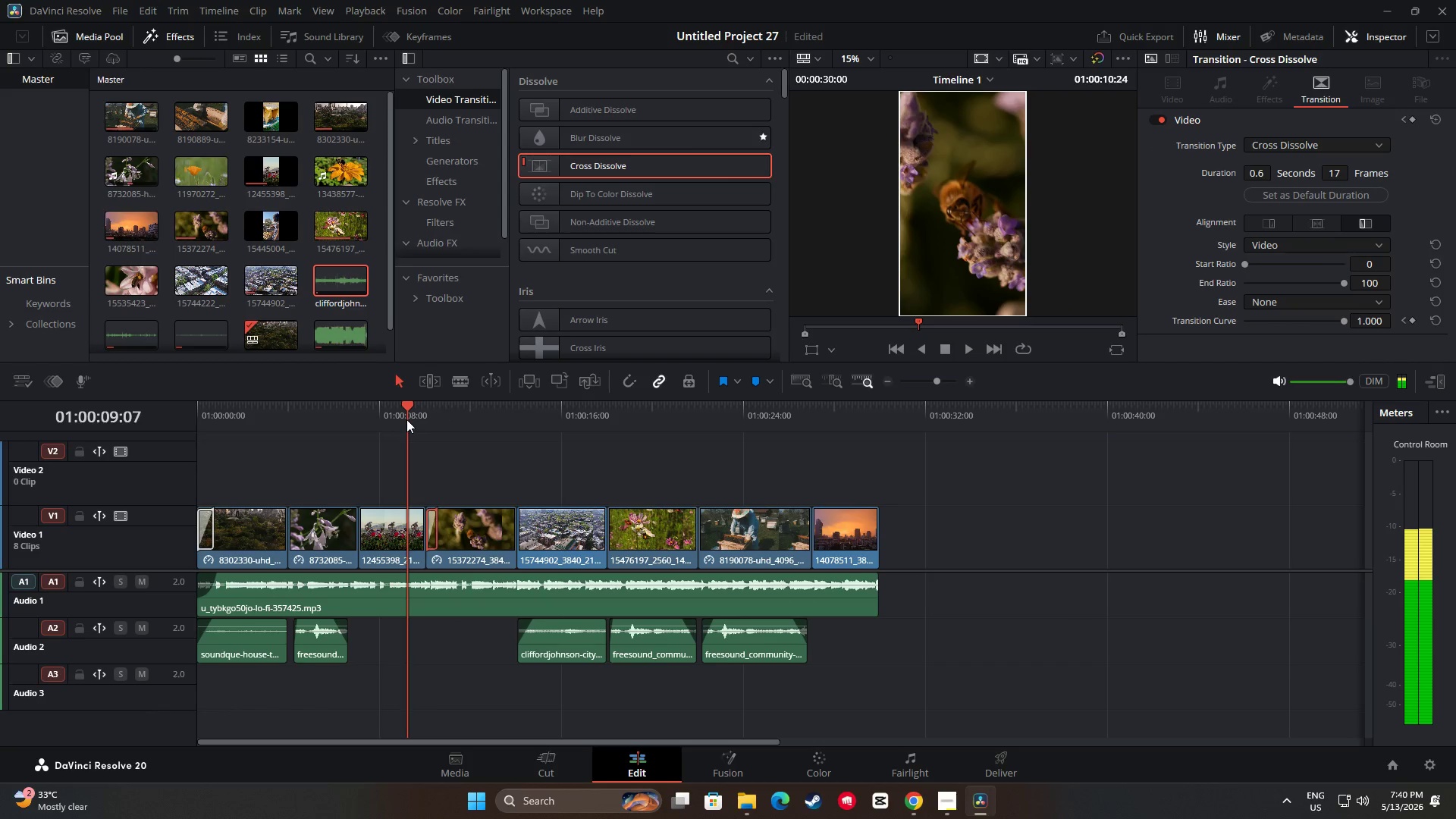 
key(Space)
 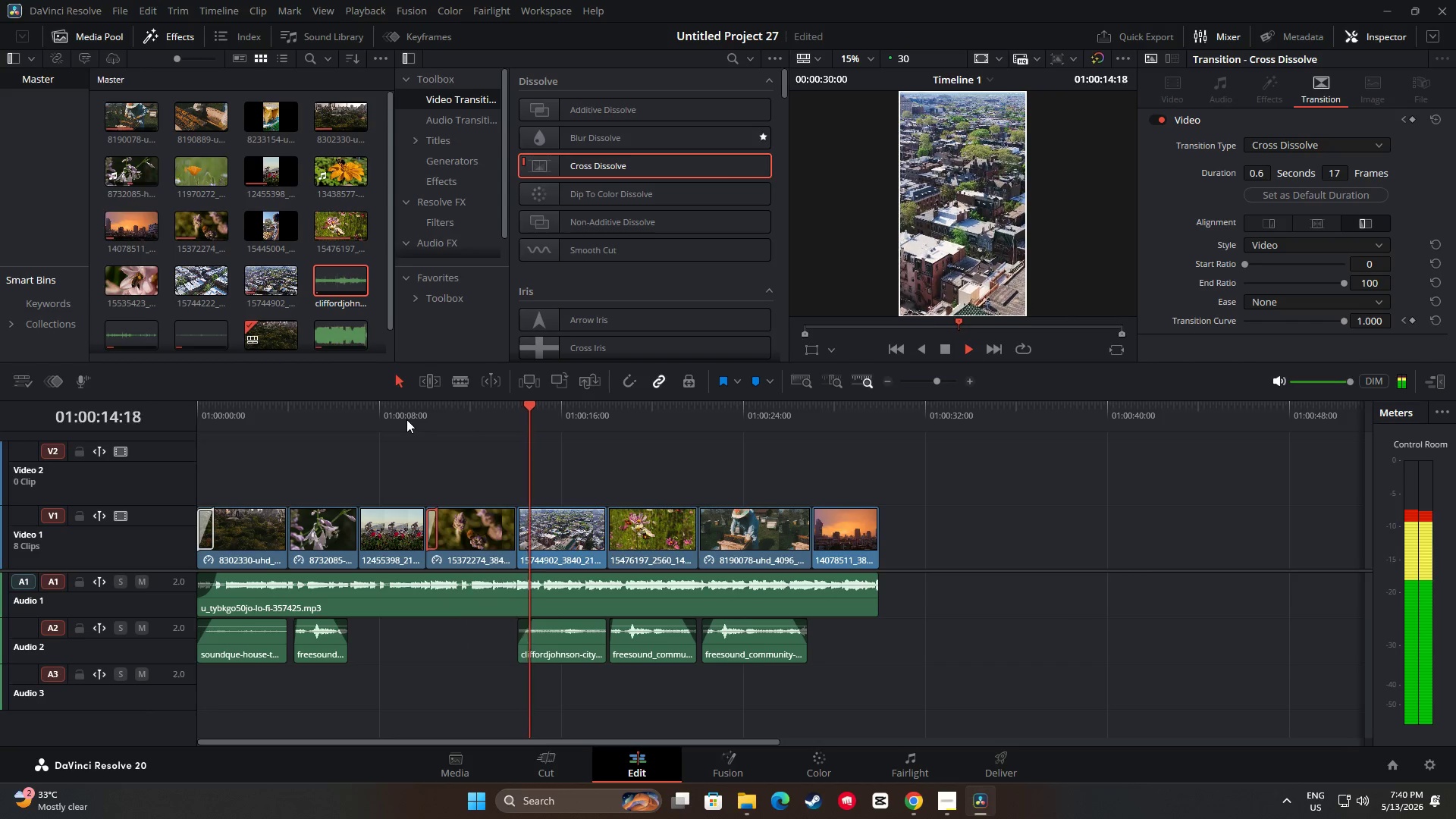 
wait(10.67)
 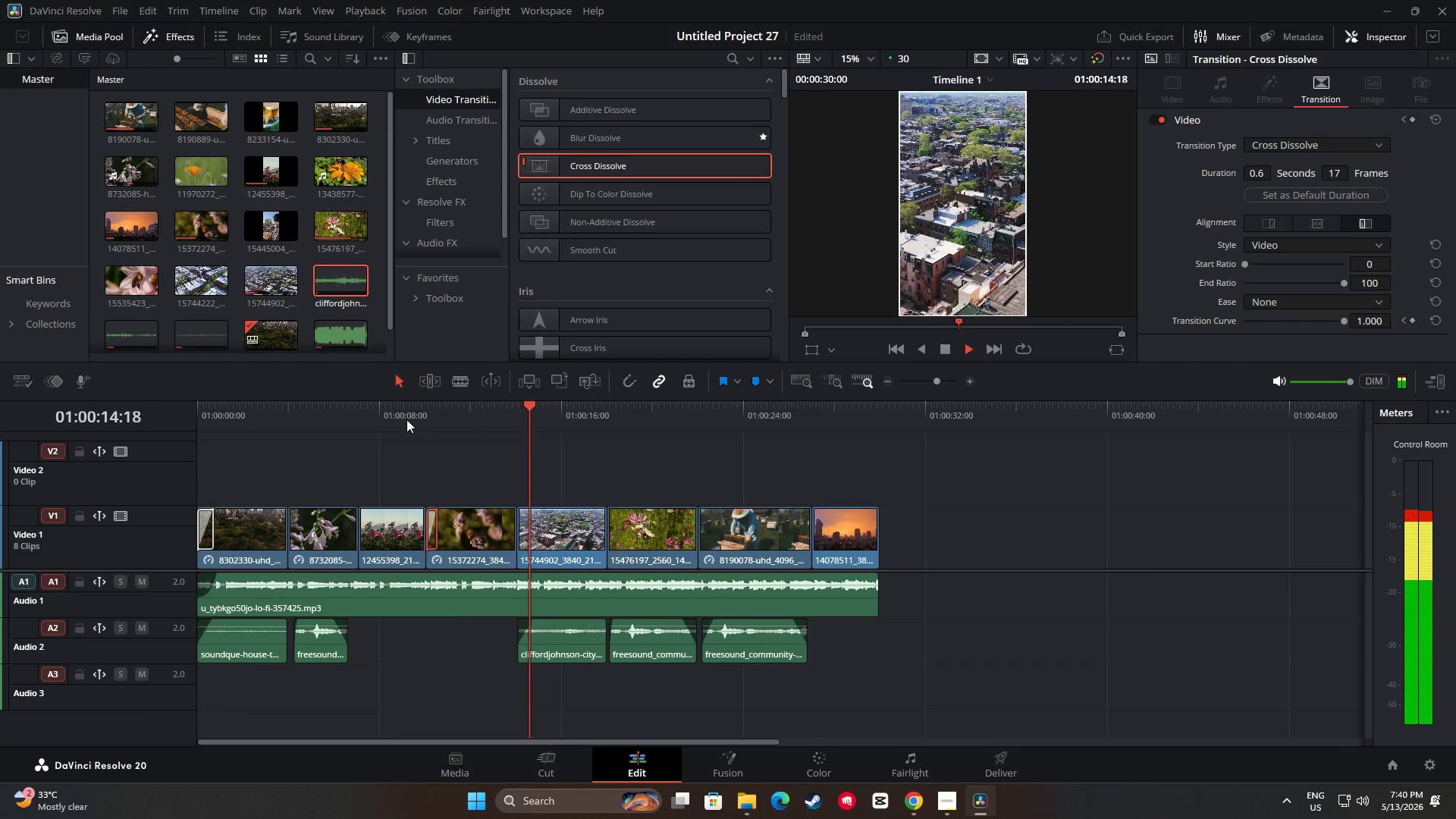 
key(Space)
 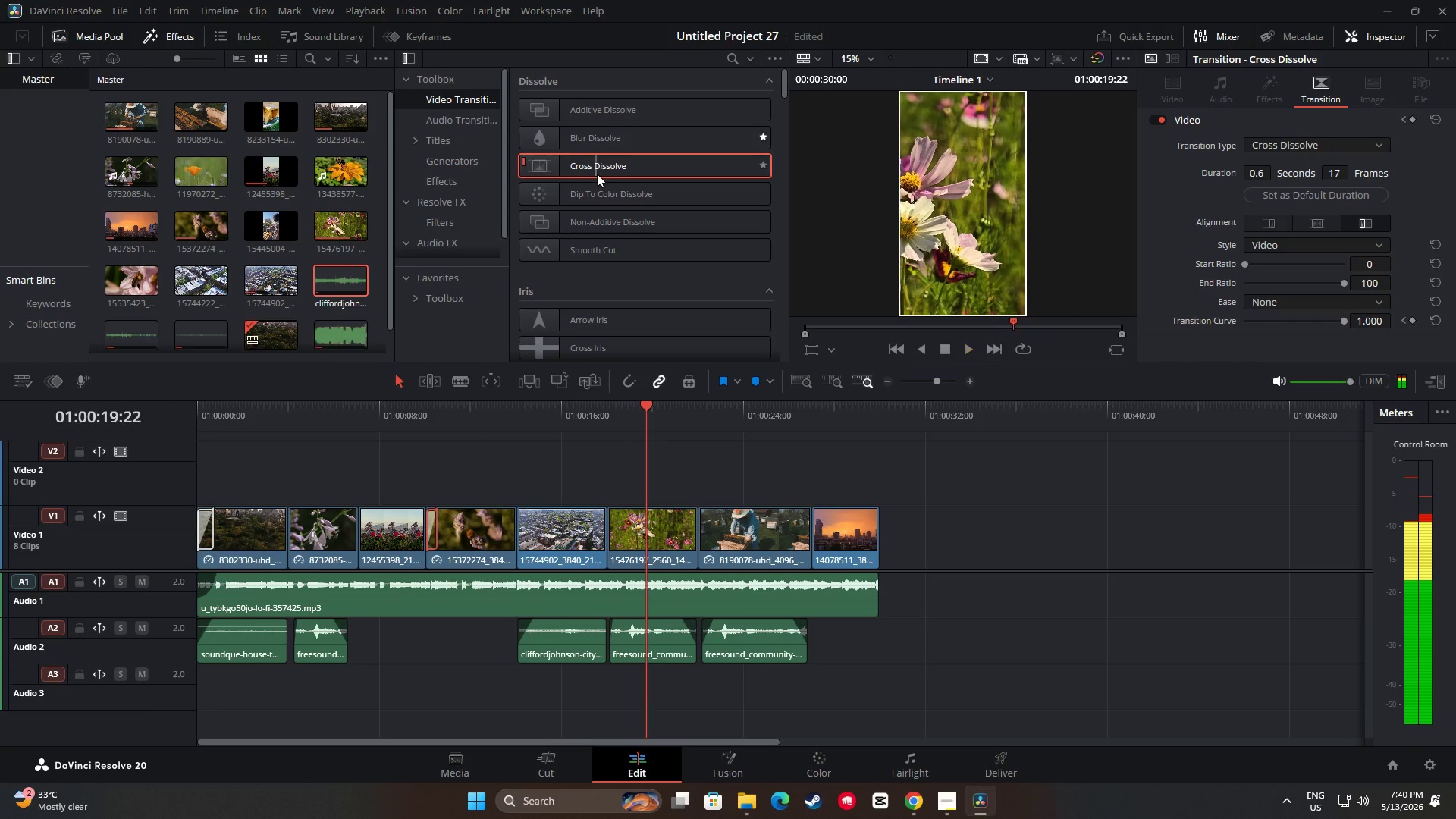 
left_click_drag(start_coordinate=[601, 173], to_coordinate=[700, 529])
 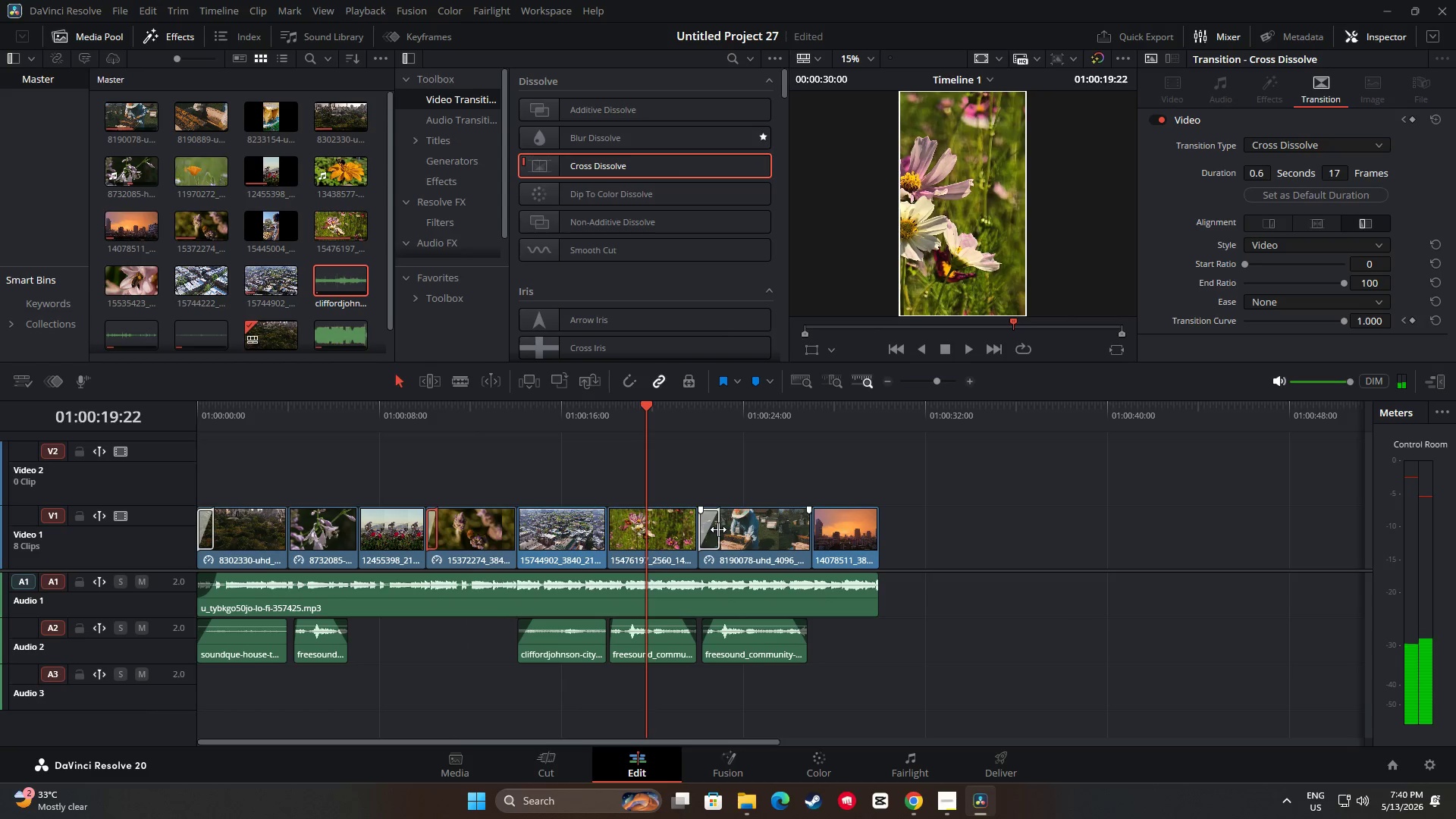 
left_click_drag(start_coordinate=[718, 529], to_coordinate=[711, 529])
 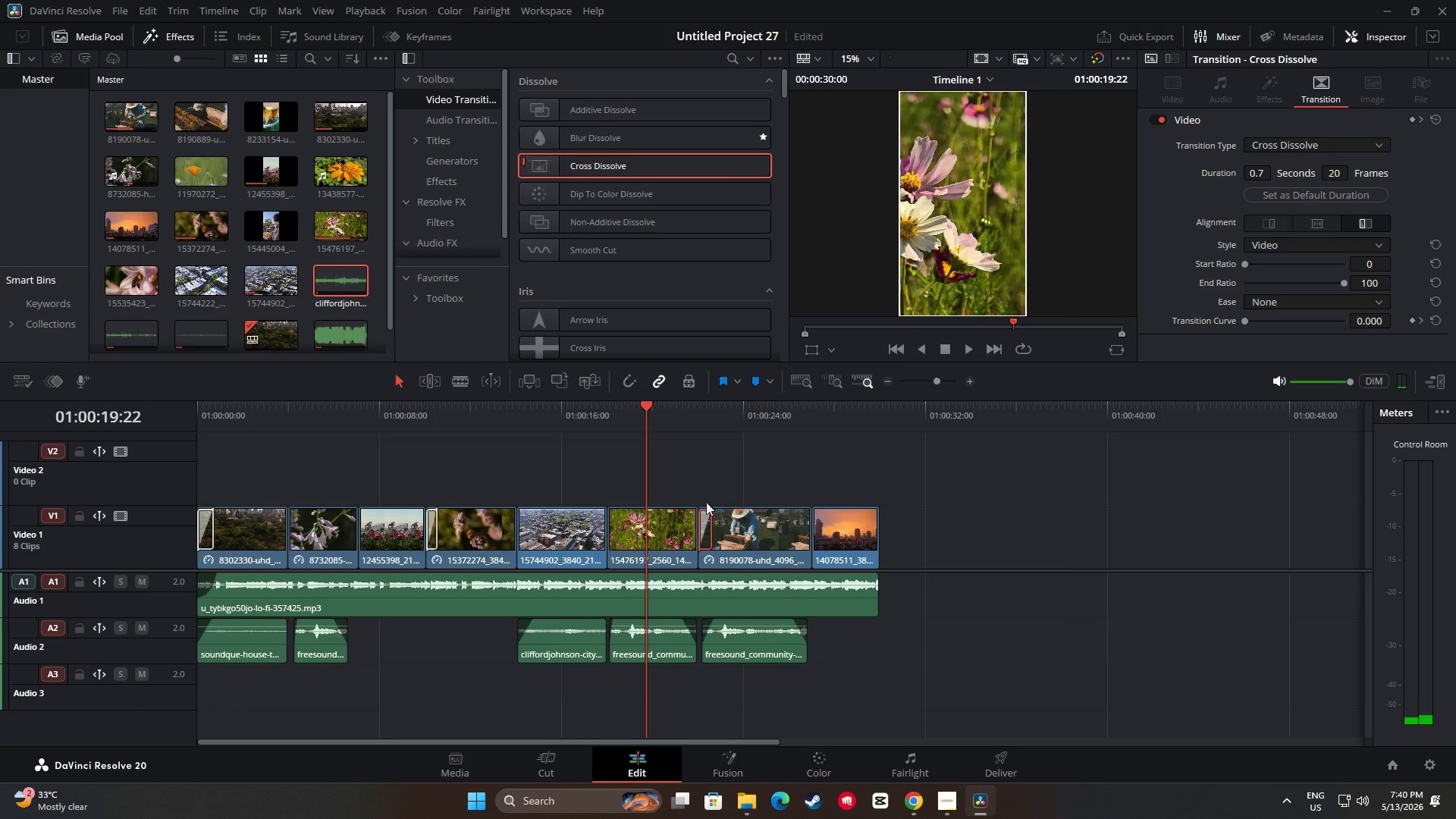 
key(Space)
 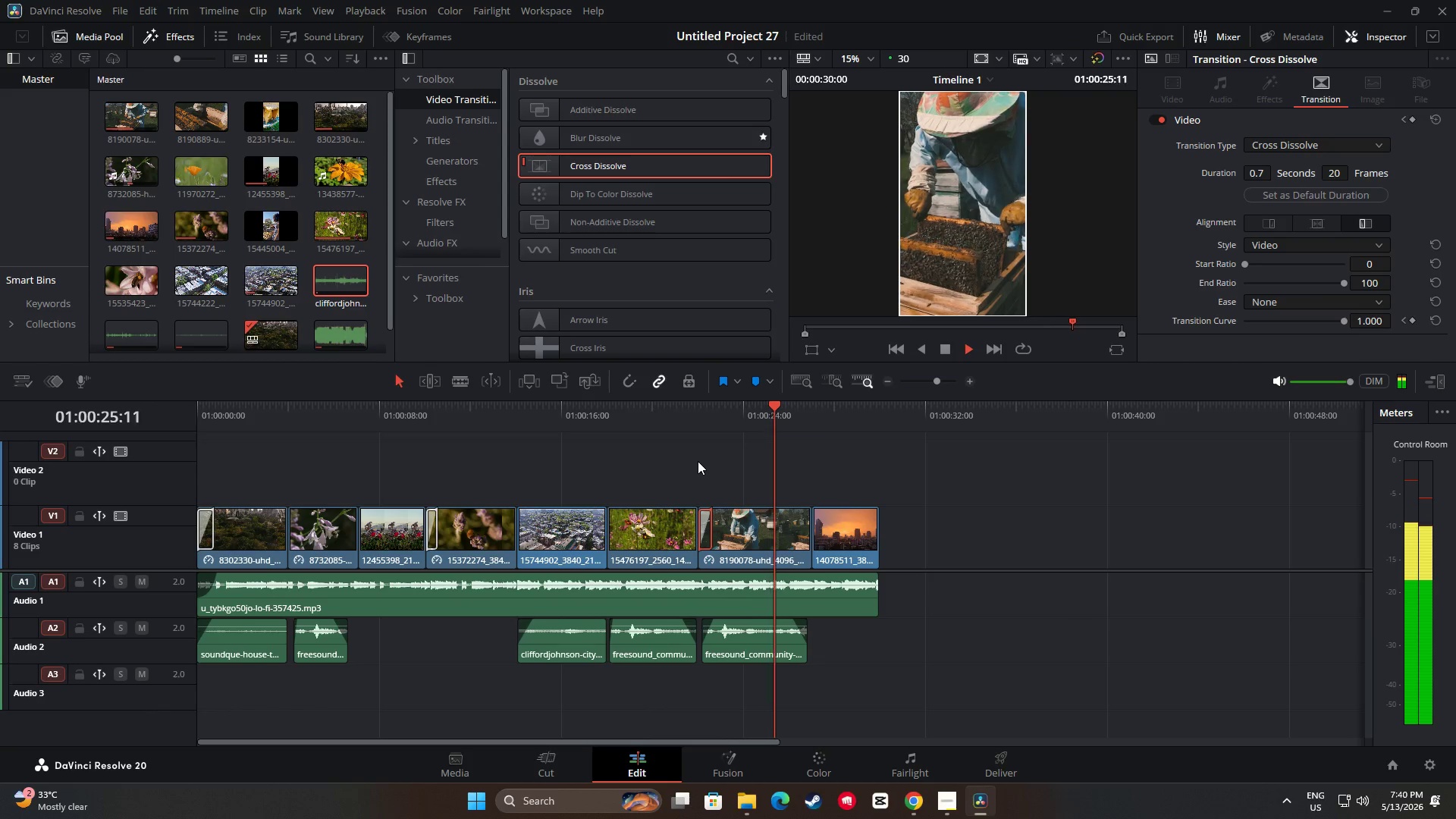 
wait(7.66)
 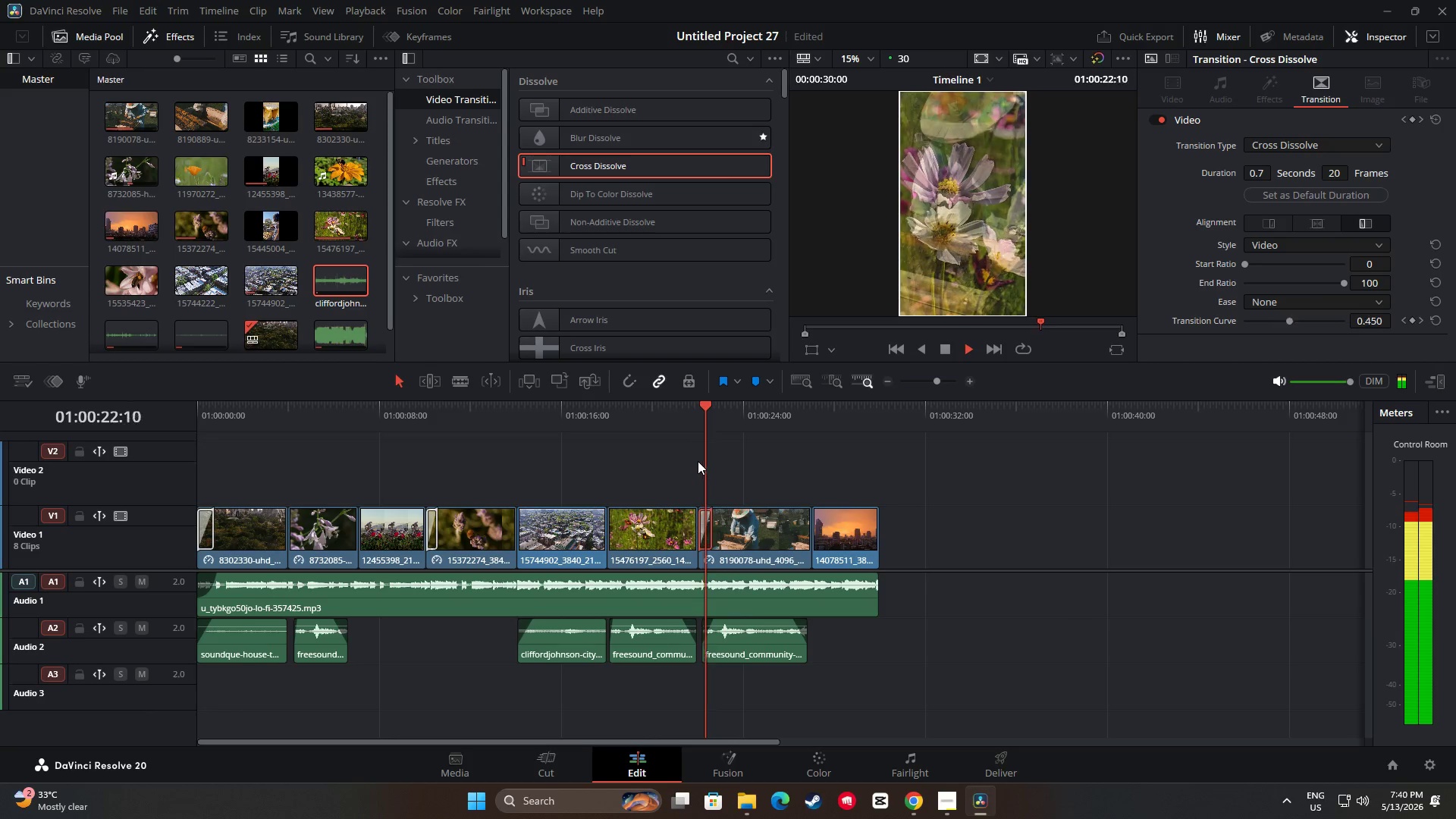 
key(Space)
 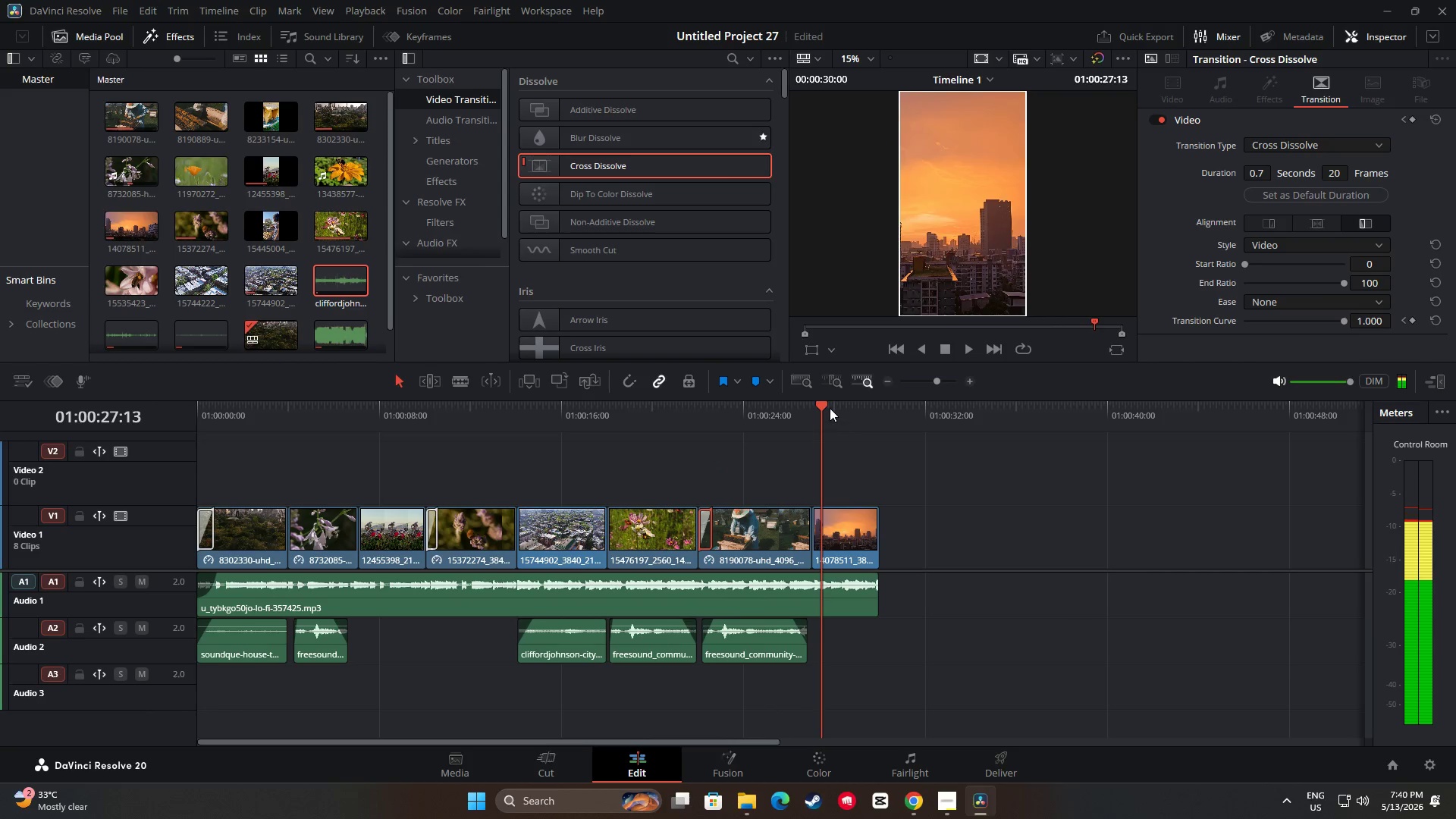 
left_click_drag(start_coordinate=[821, 409], to_coordinate=[186, 448])
 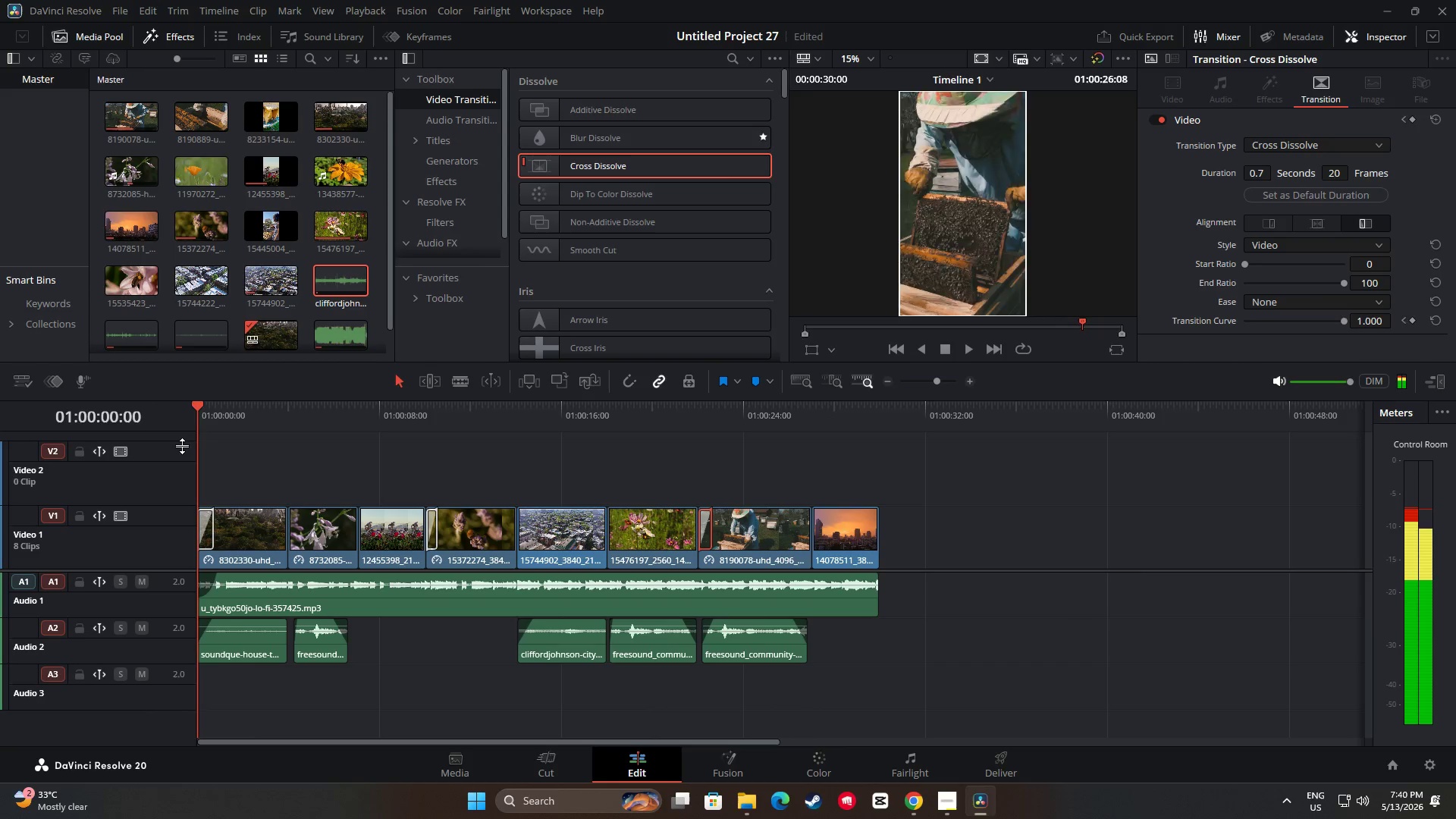 
key(Space)
 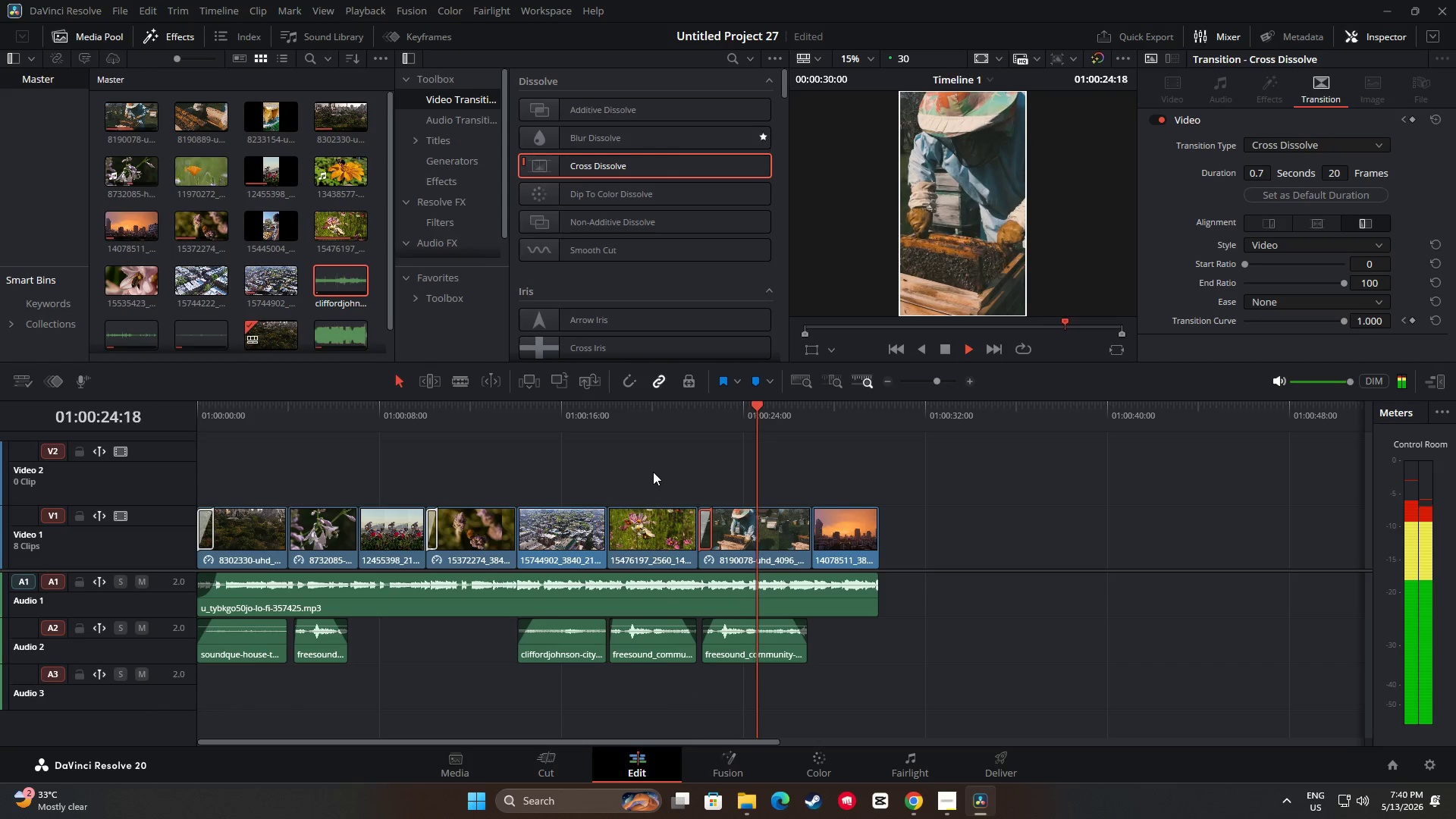 
wait(29.67)
 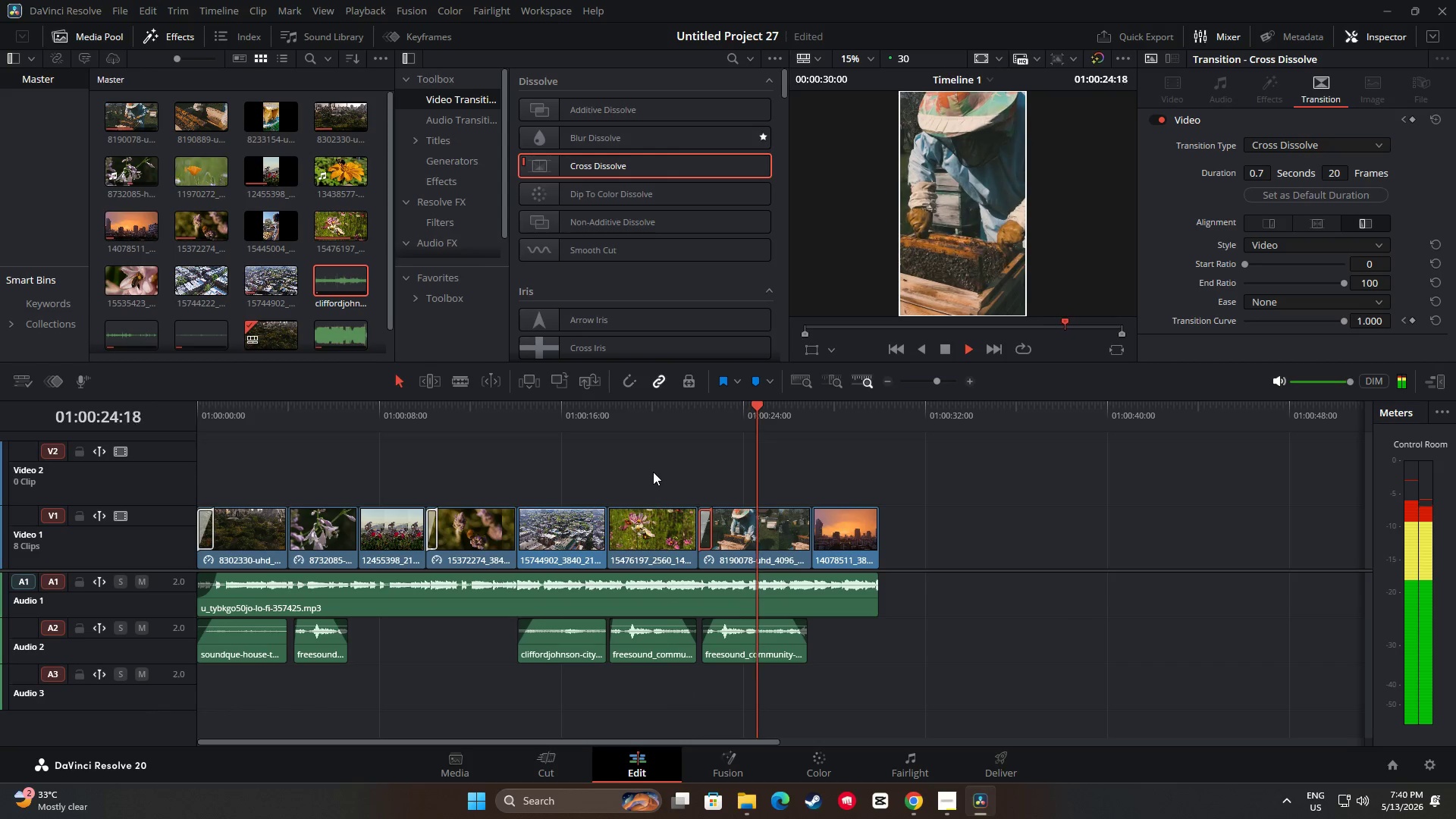 
key(Space)
 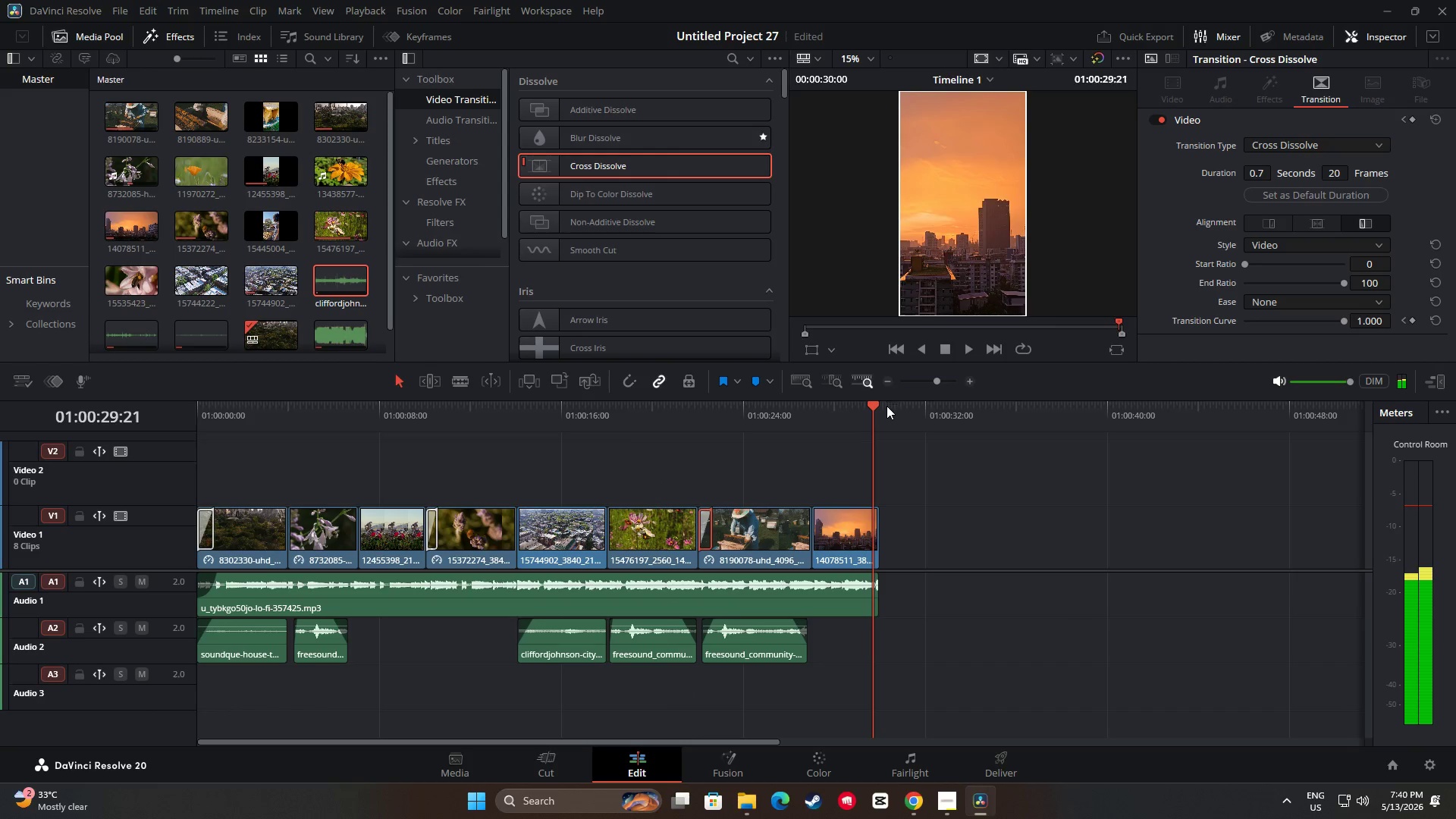 
left_click_drag(start_coordinate=[874, 410], to_coordinate=[782, 414])
 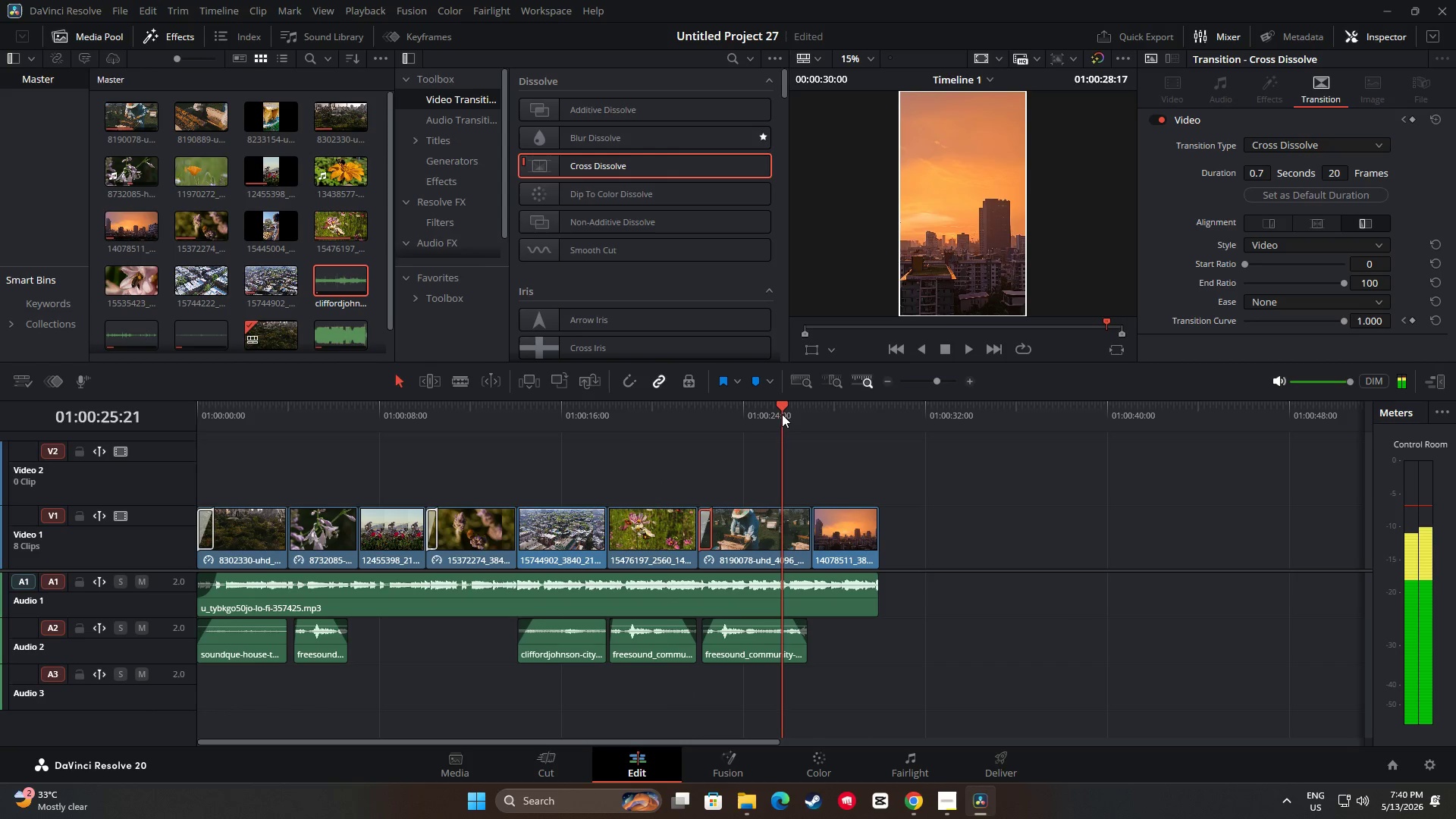 
key(Space)
 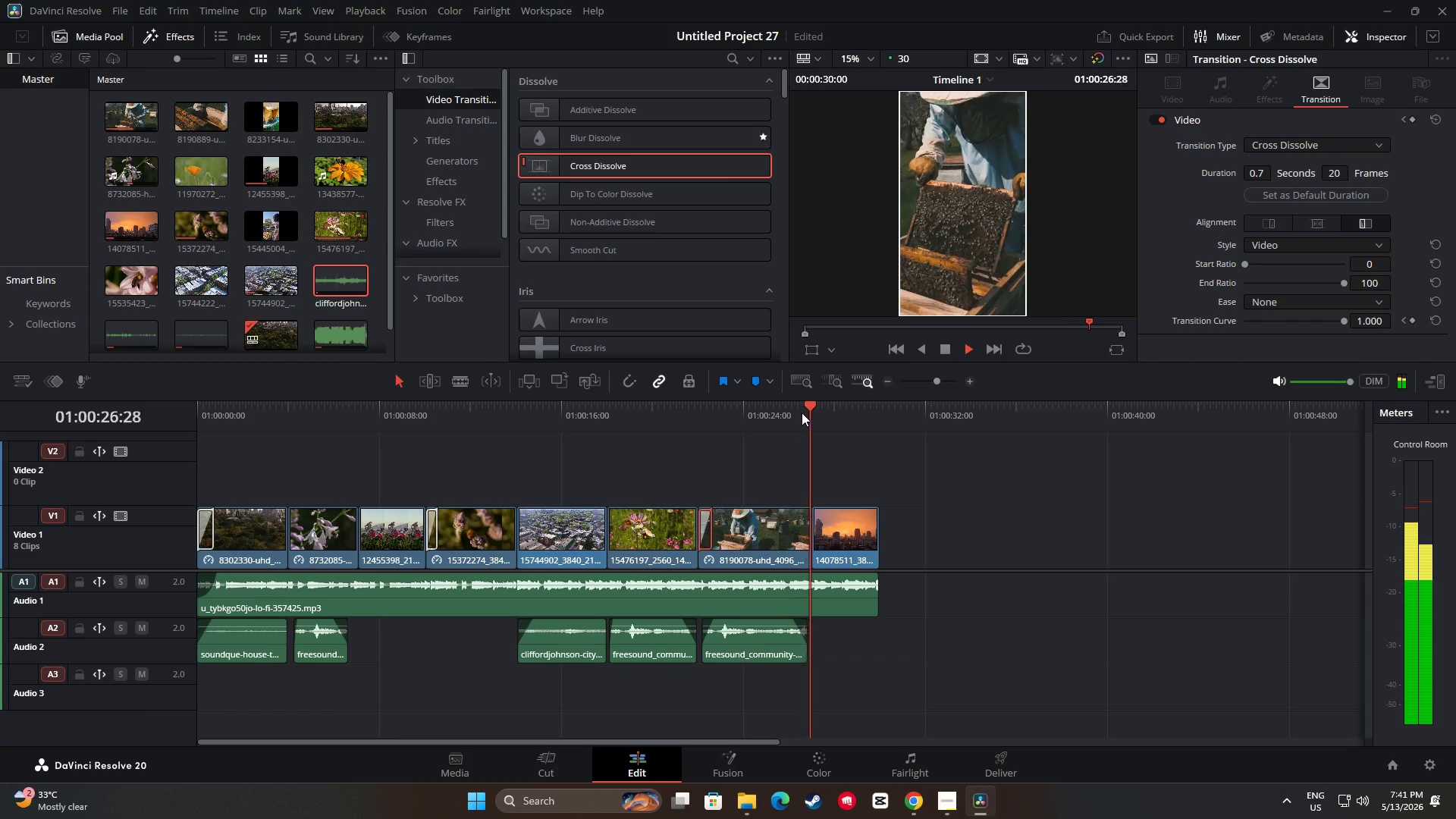 
left_click_drag(start_coordinate=[828, 405], to_coordinate=[169, 450])
 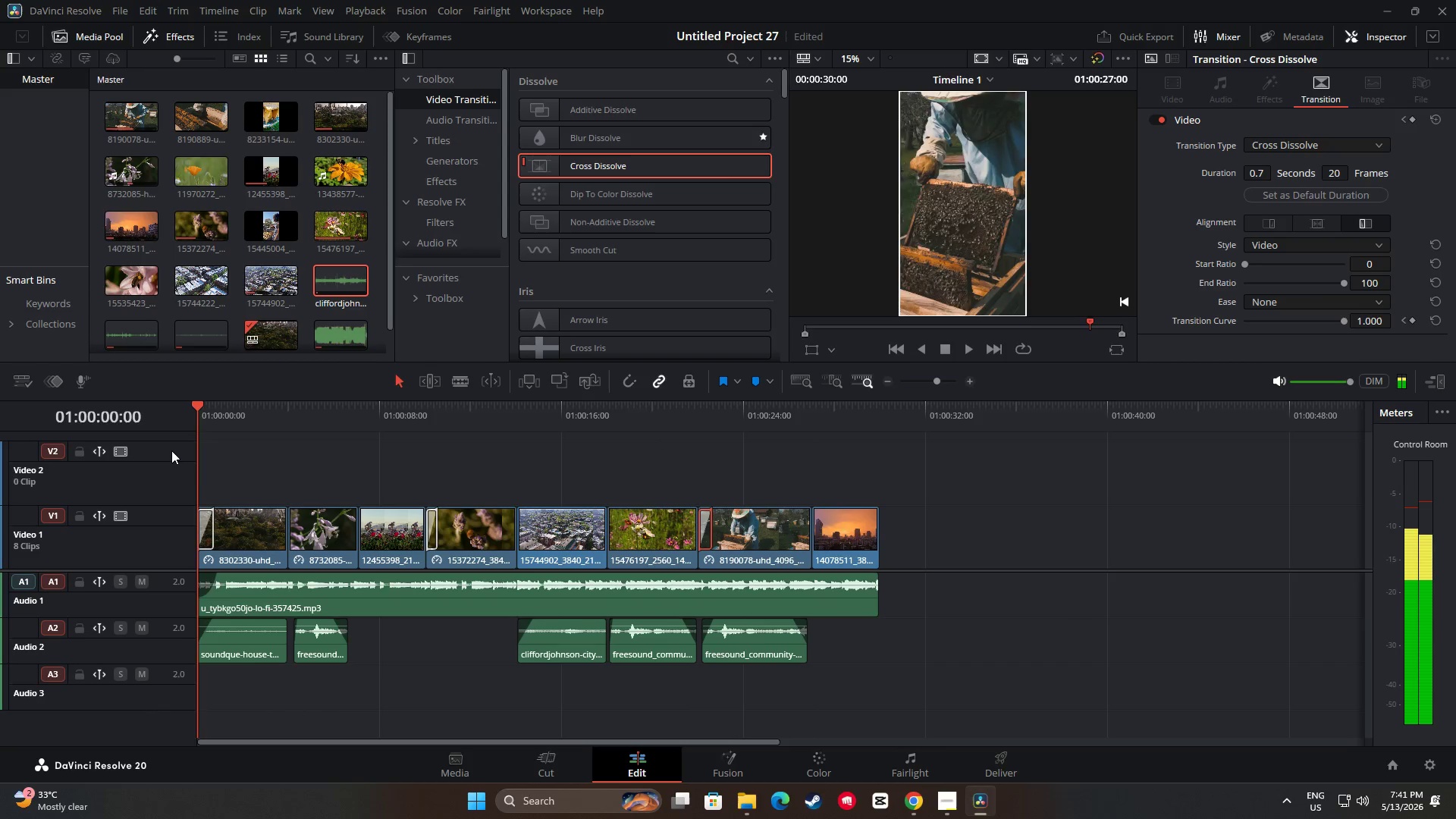 
key(Space)
 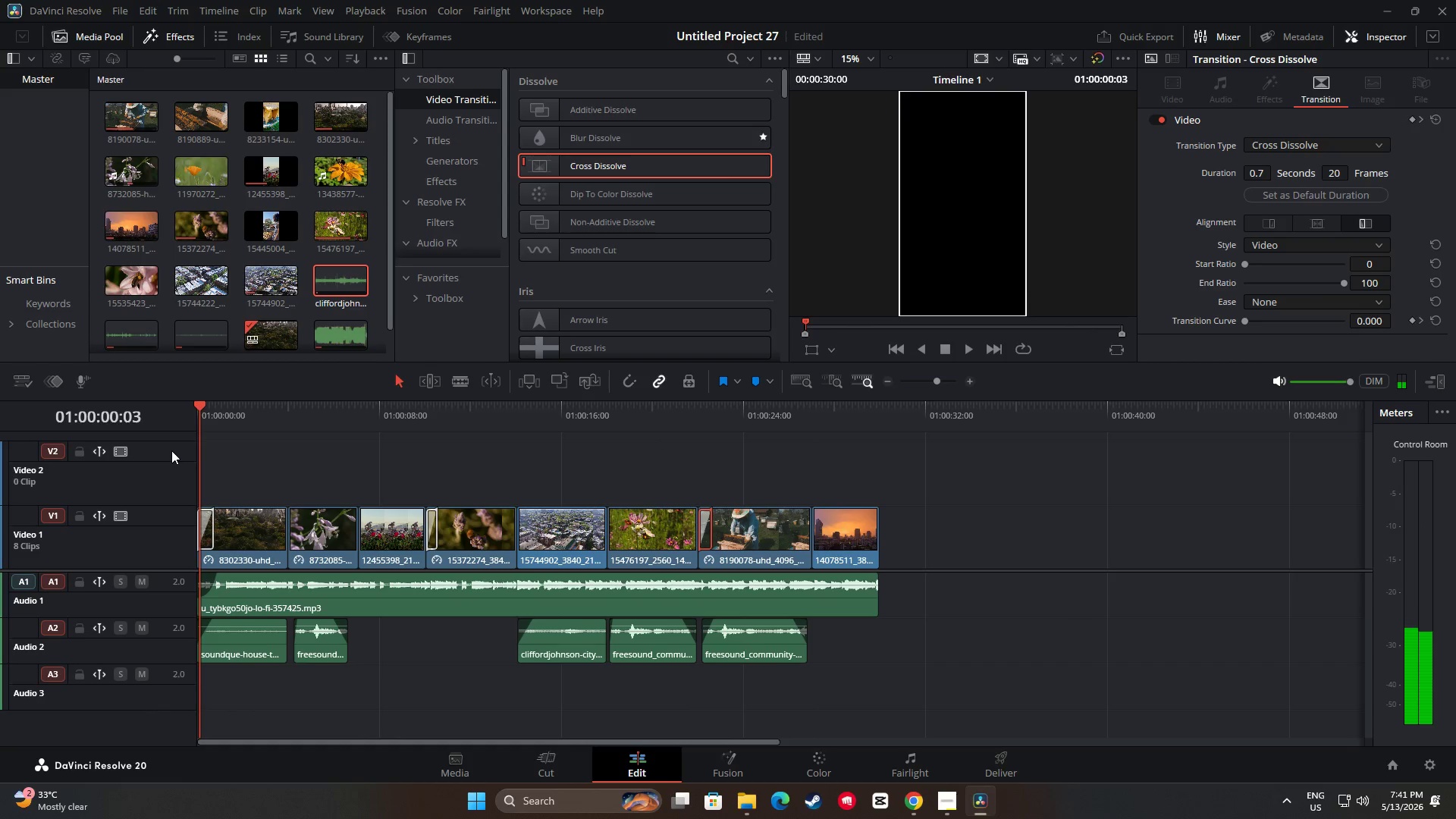 
key(Space)
 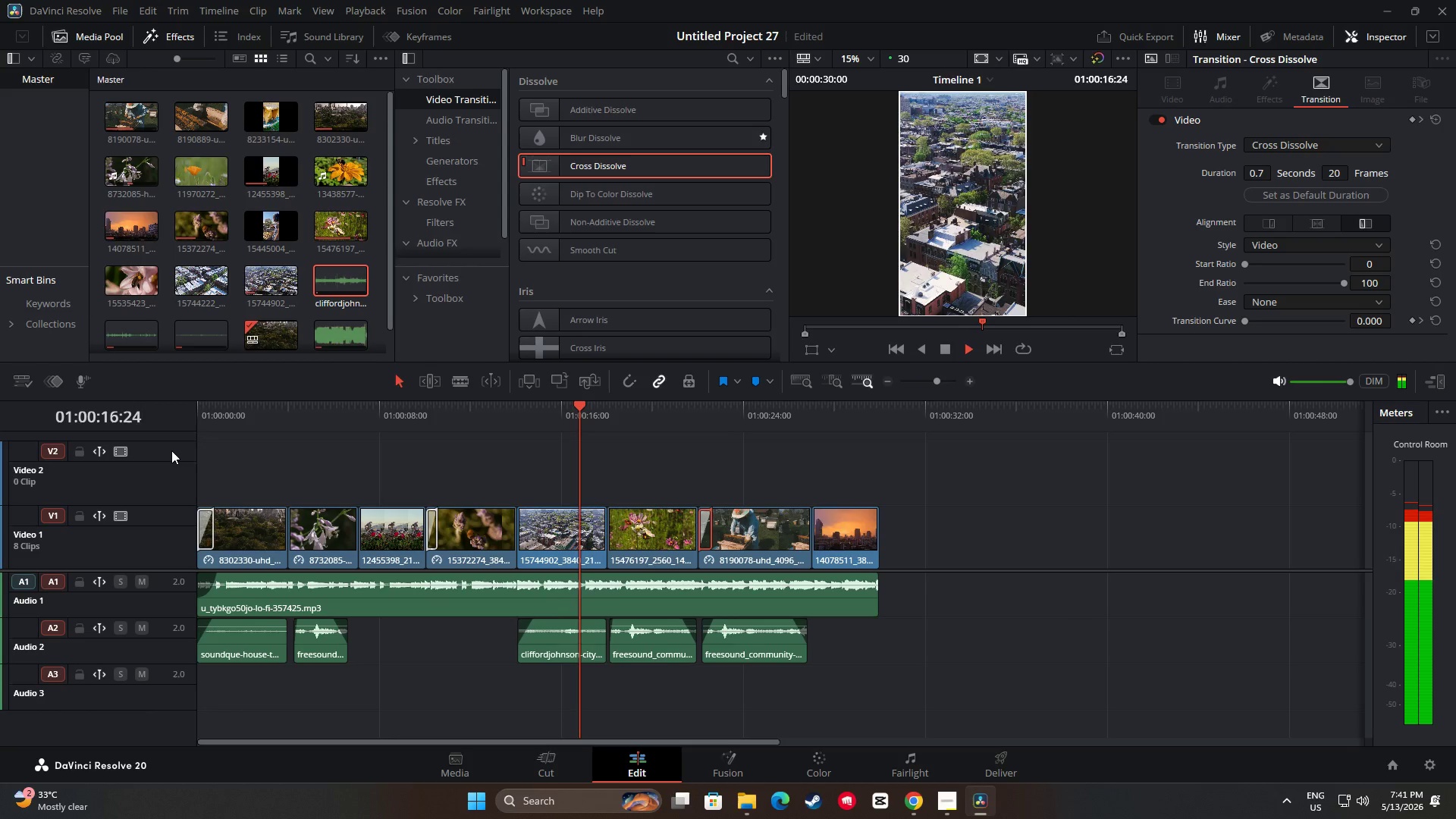 
wait(21.8)
 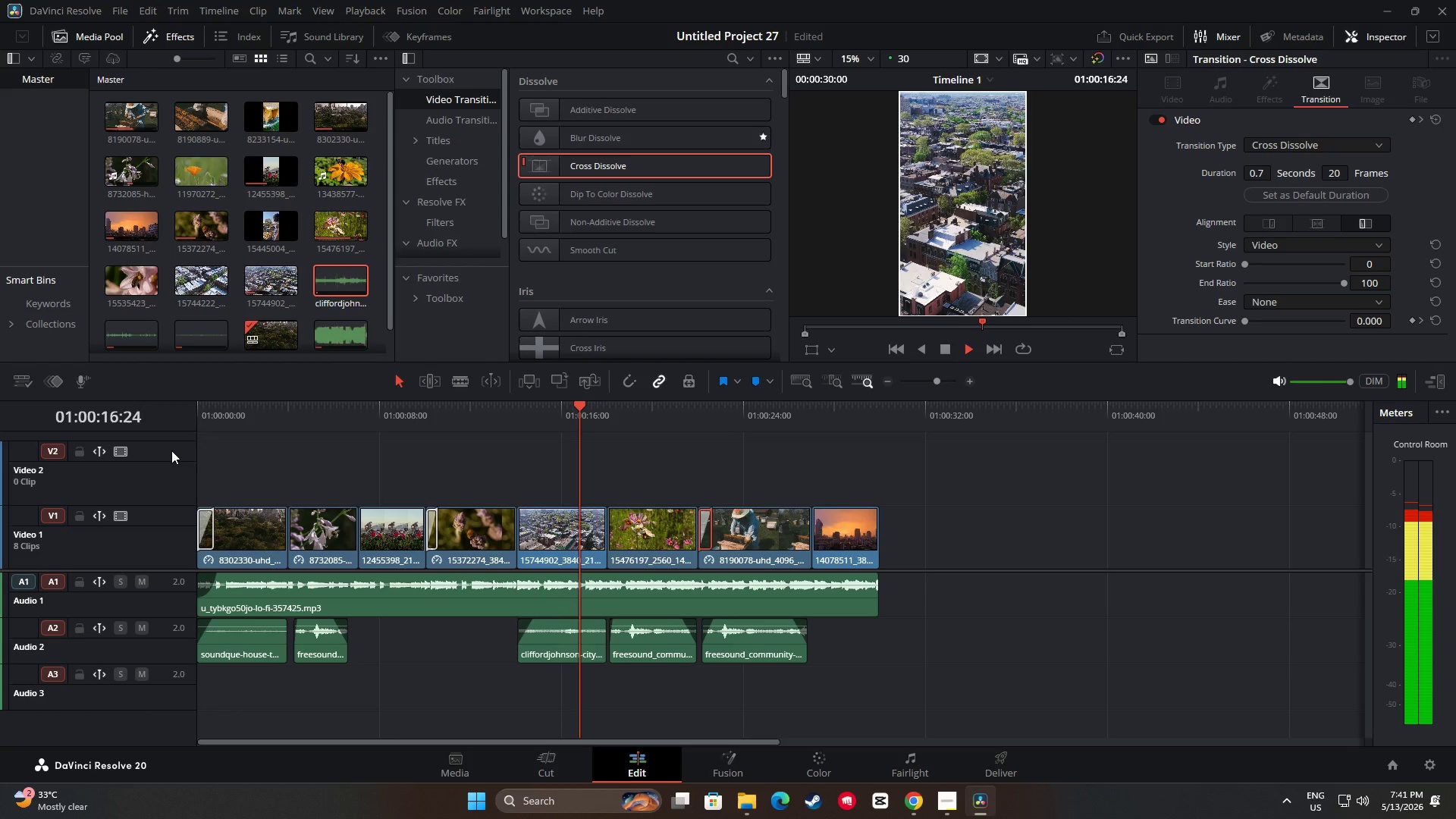 
key(Space)
 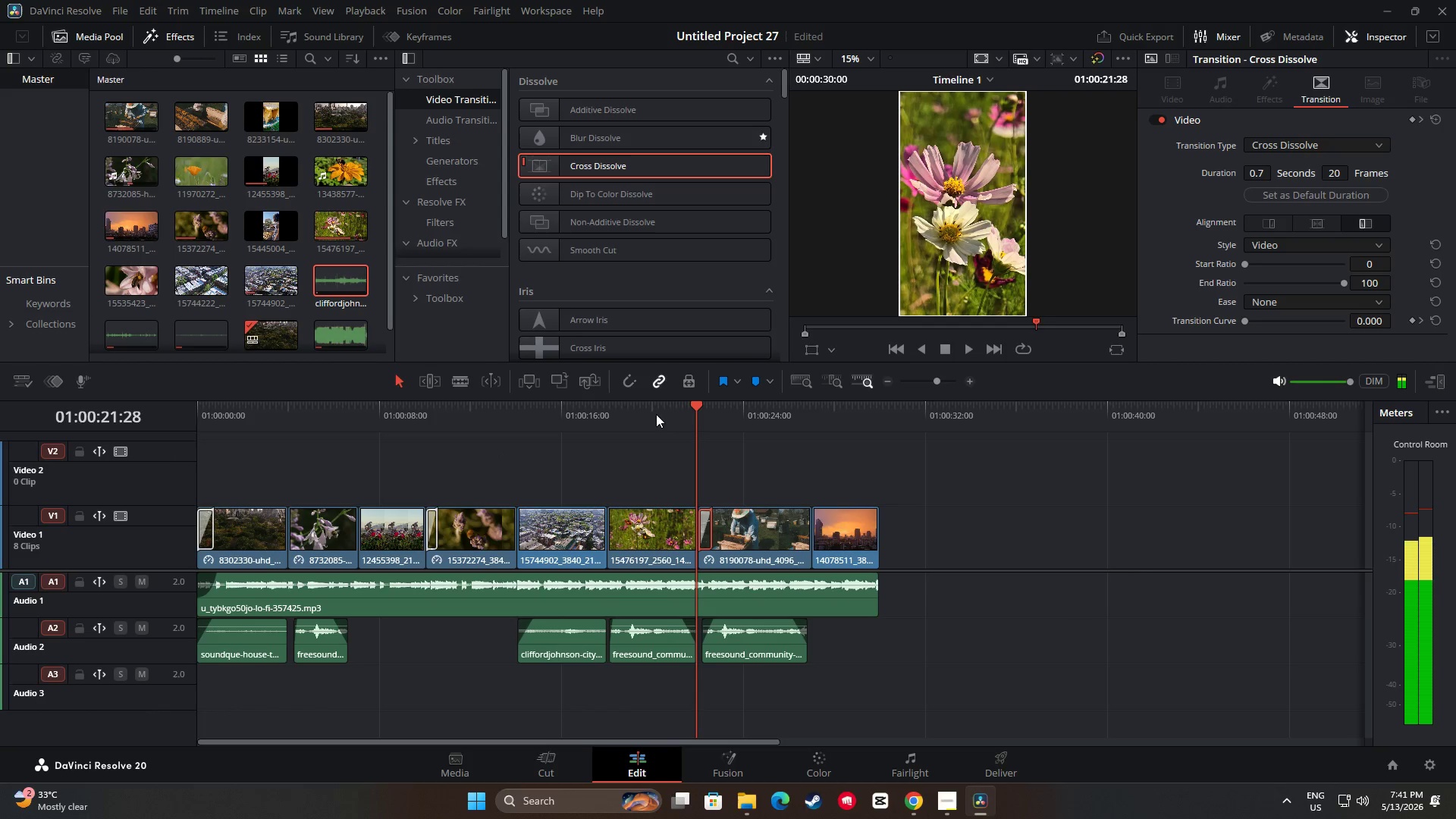 
left_click_drag(start_coordinate=[694, 406], to_coordinate=[161, 434])
 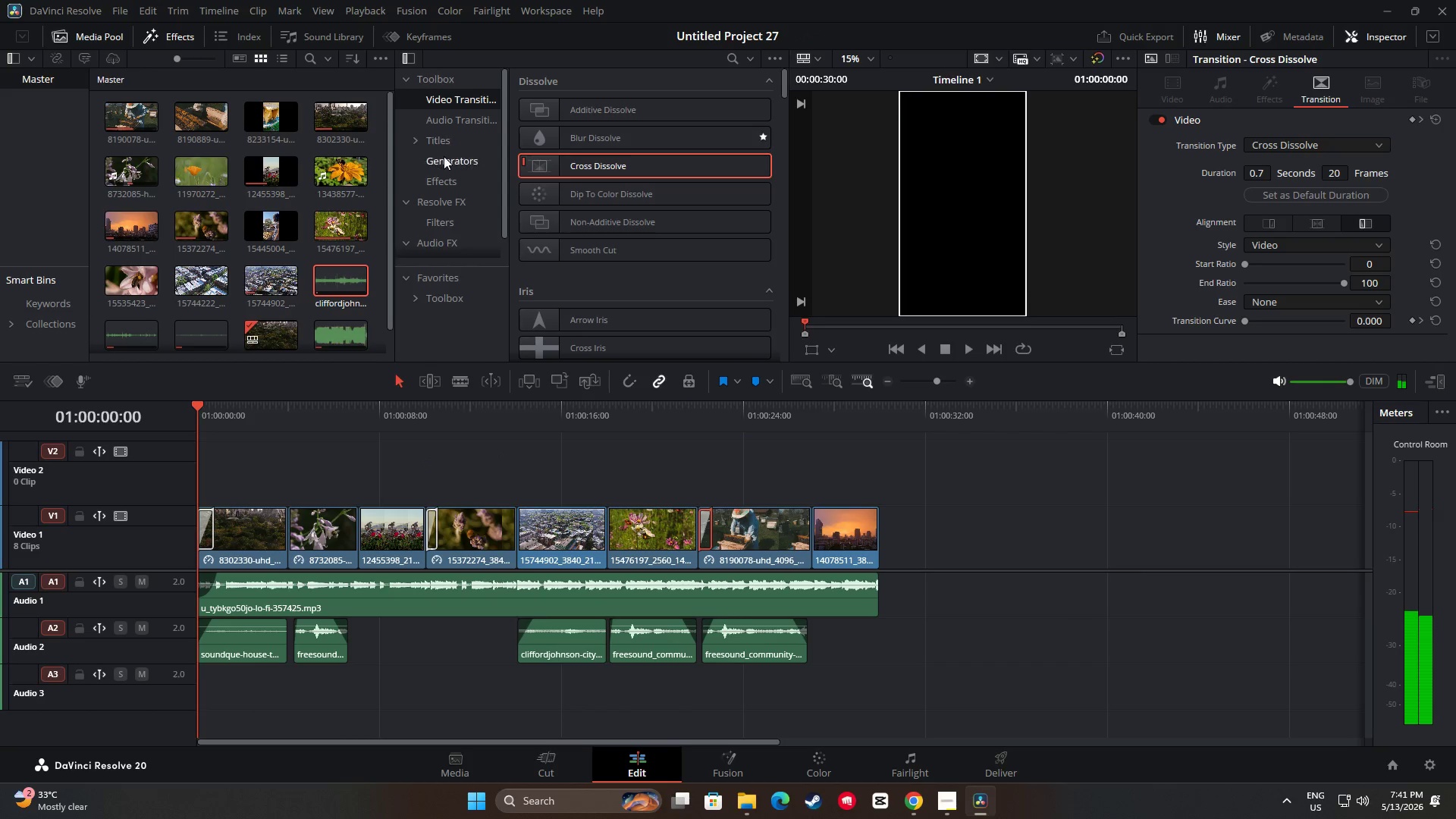 
left_click([436, 142])
 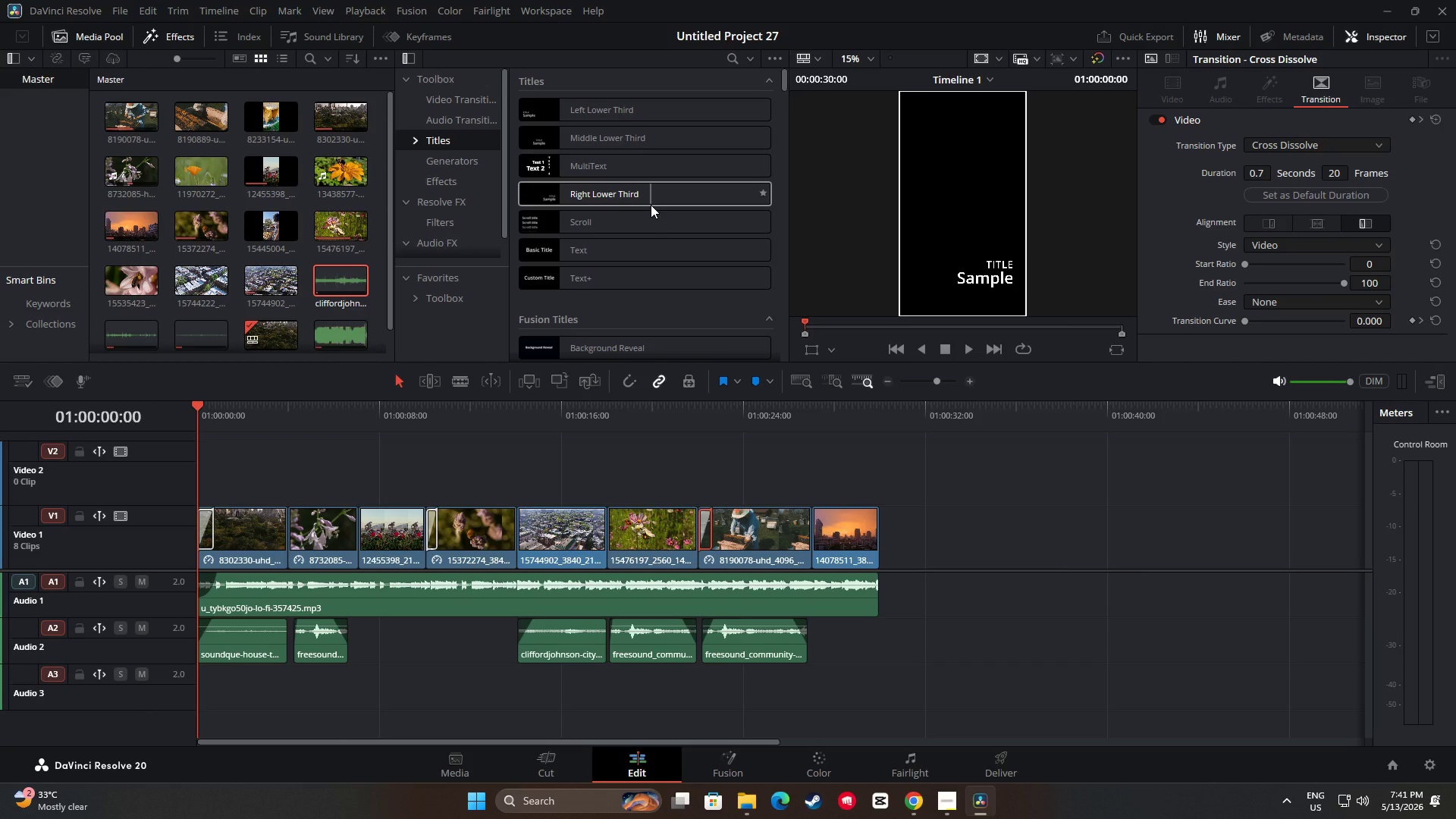 
wait(6.61)
 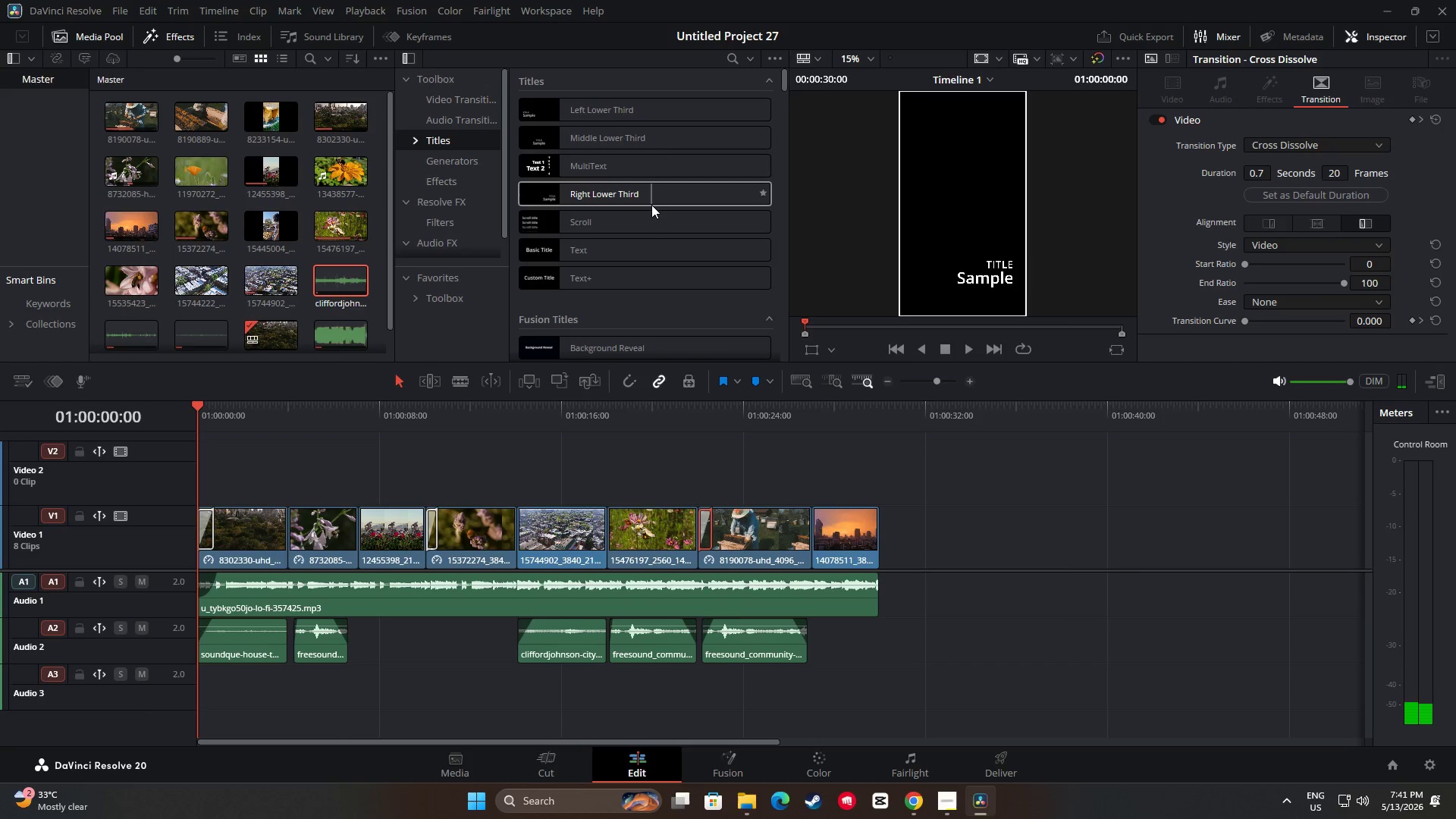 
scroll: coordinate [635, 239], scroll_direction: down, amount: 19.0
 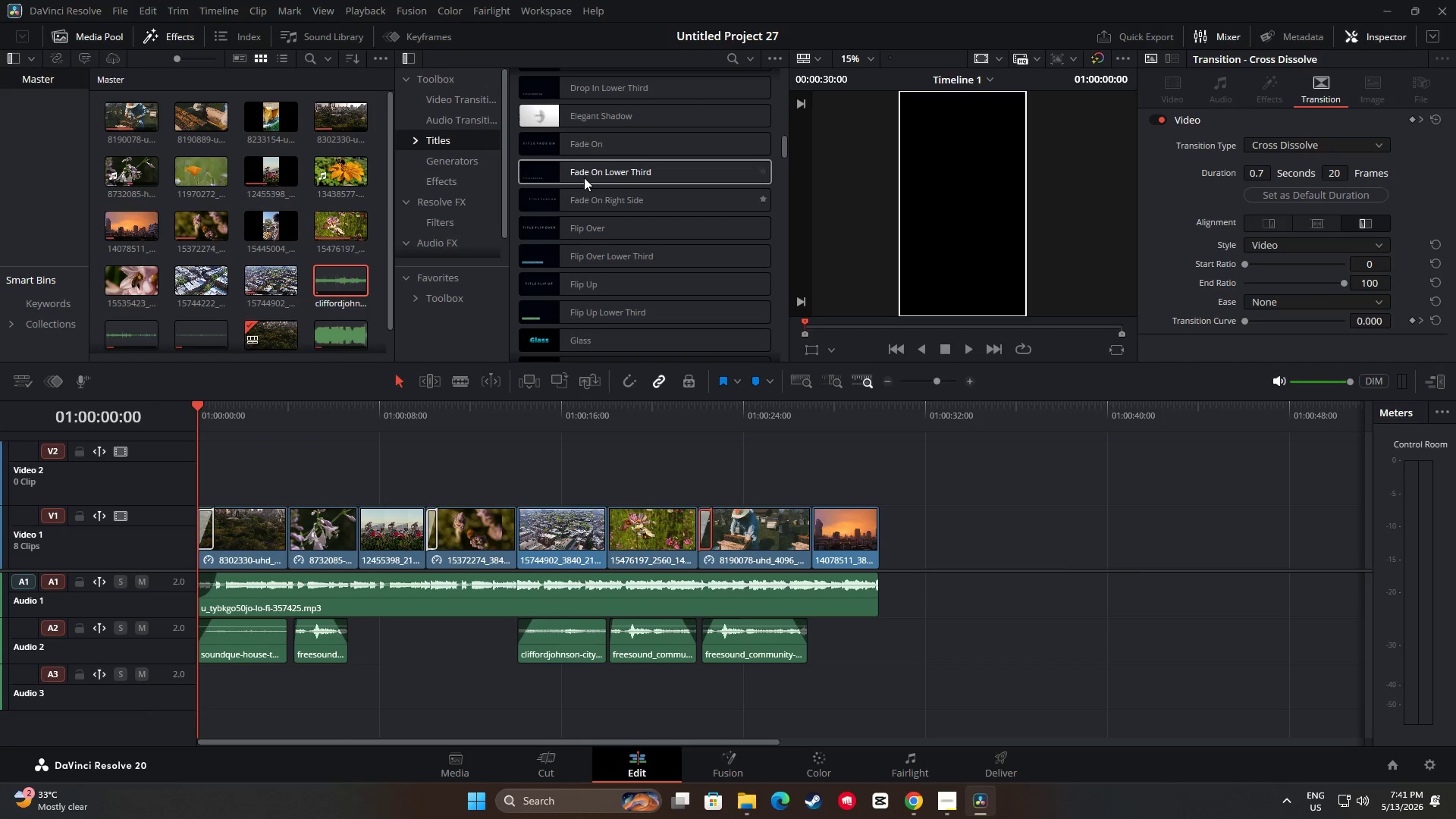 
left_click_drag(start_coordinate=[553, 147], to_coordinate=[192, 468])
 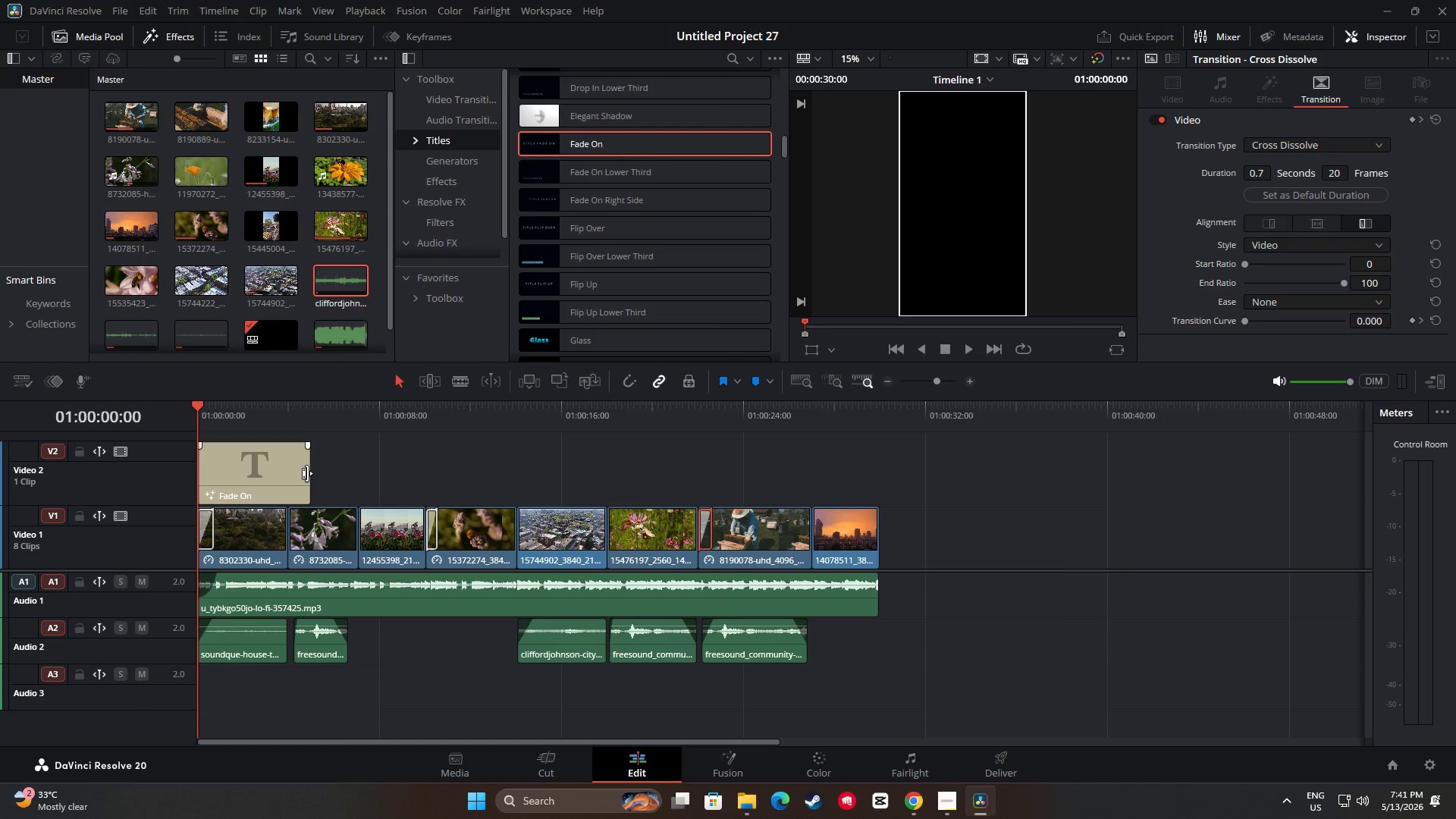 
left_click_drag(start_coordinate=[309, 472], to_coordinate=[285, 475])
 